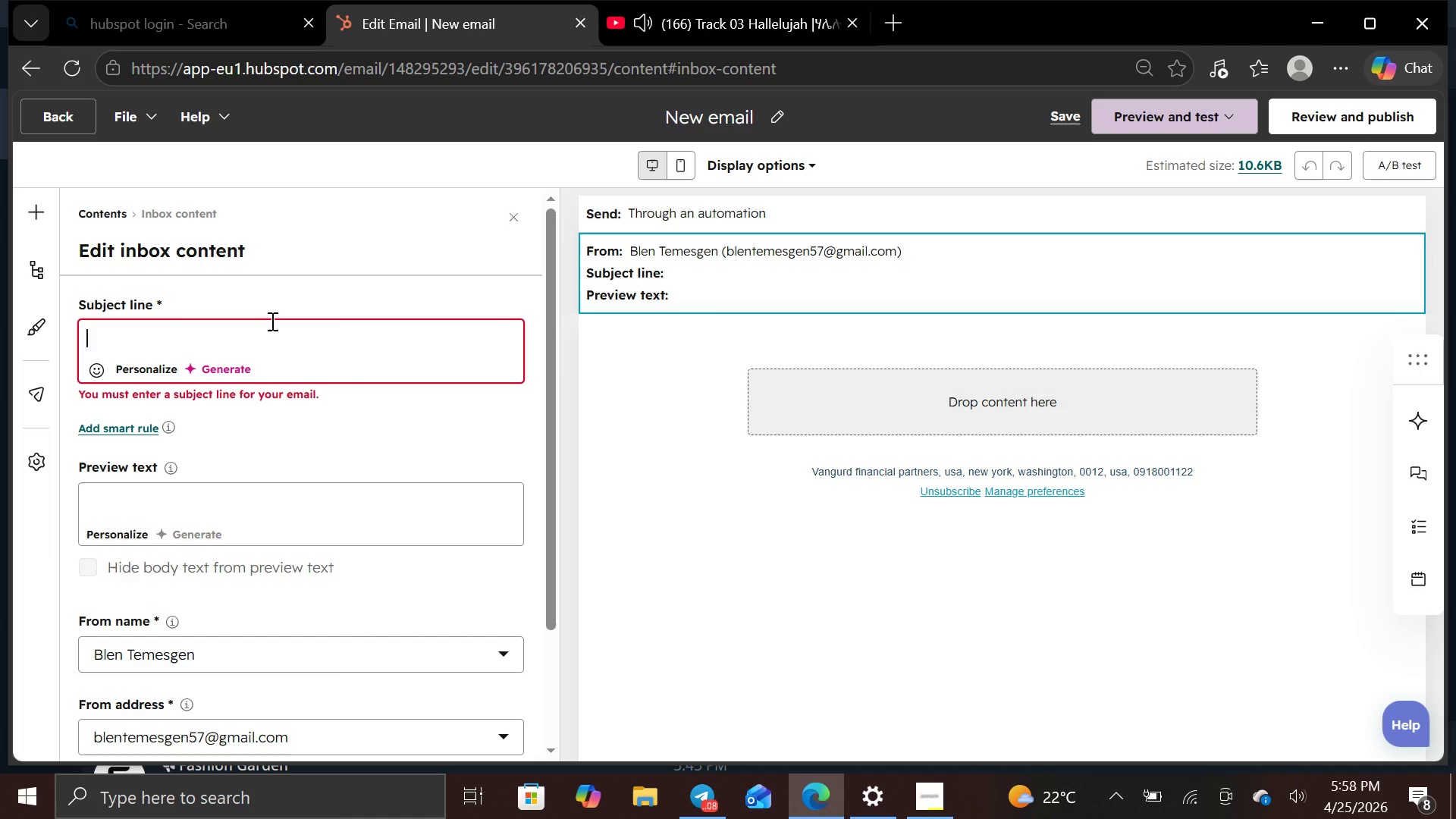 
type(Why )
 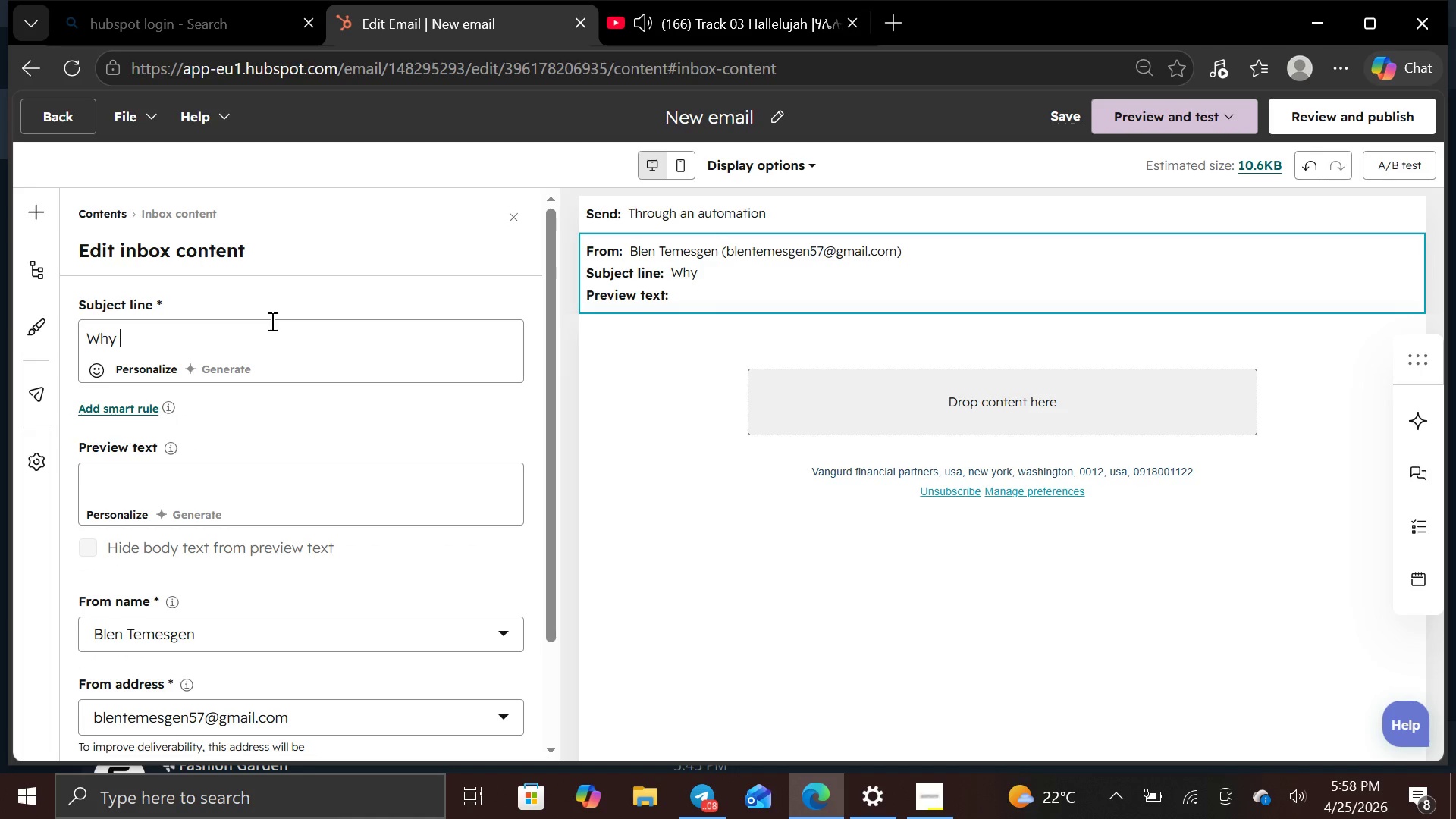 
key(Shift+BracketLeft)
 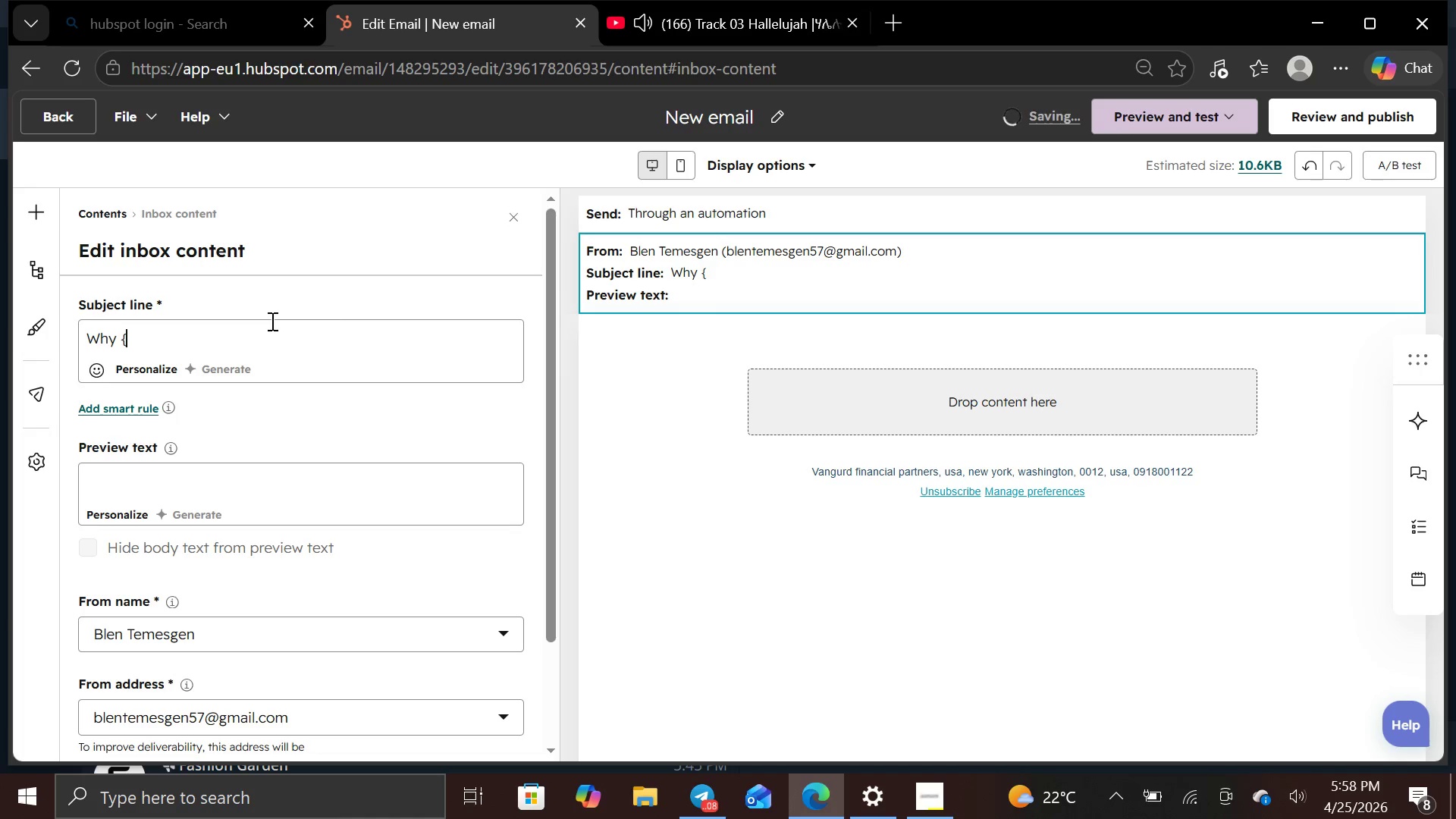 
key(Shift+BracketLeft)
 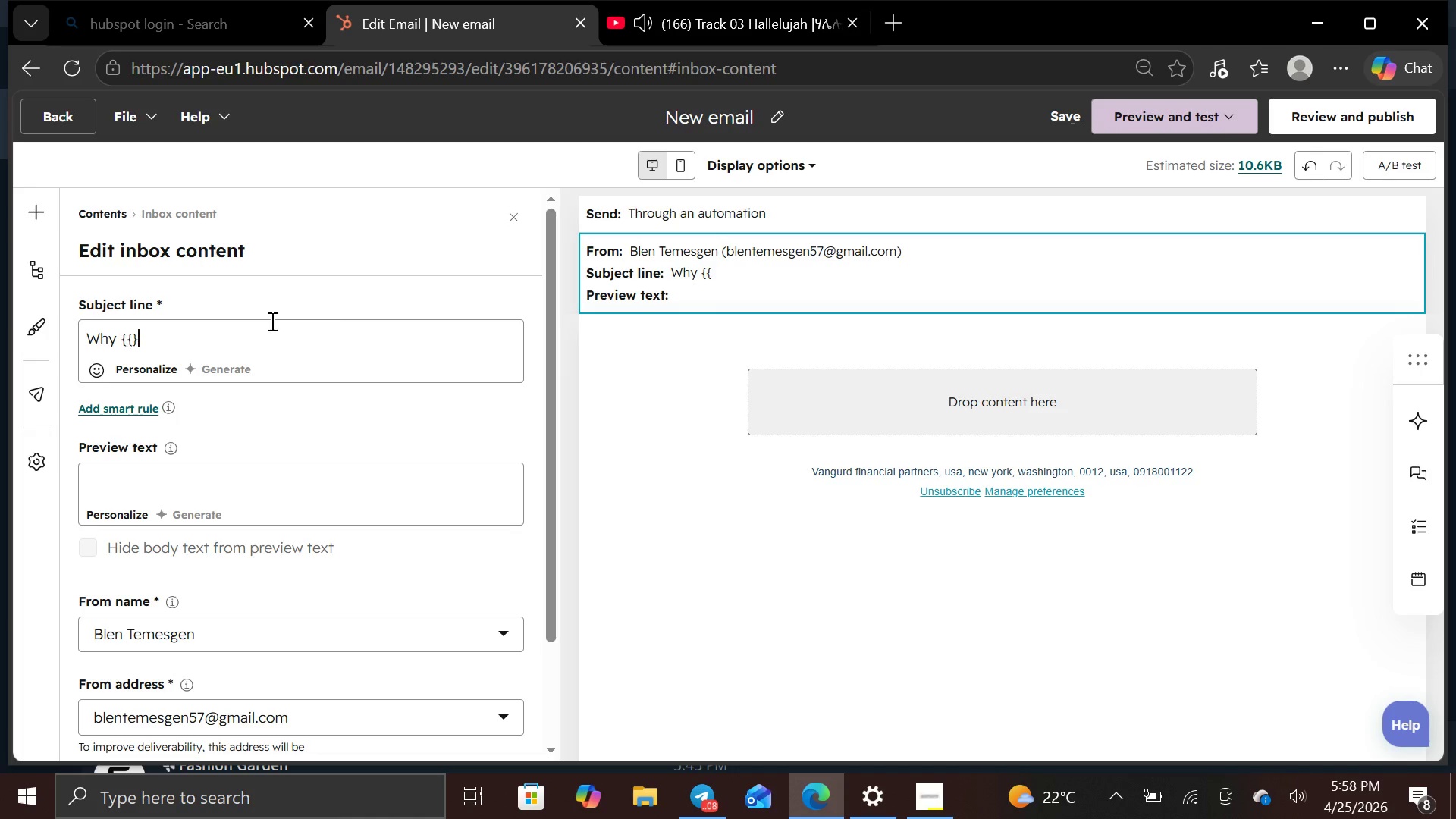 
key(Shift+BracketRight)
 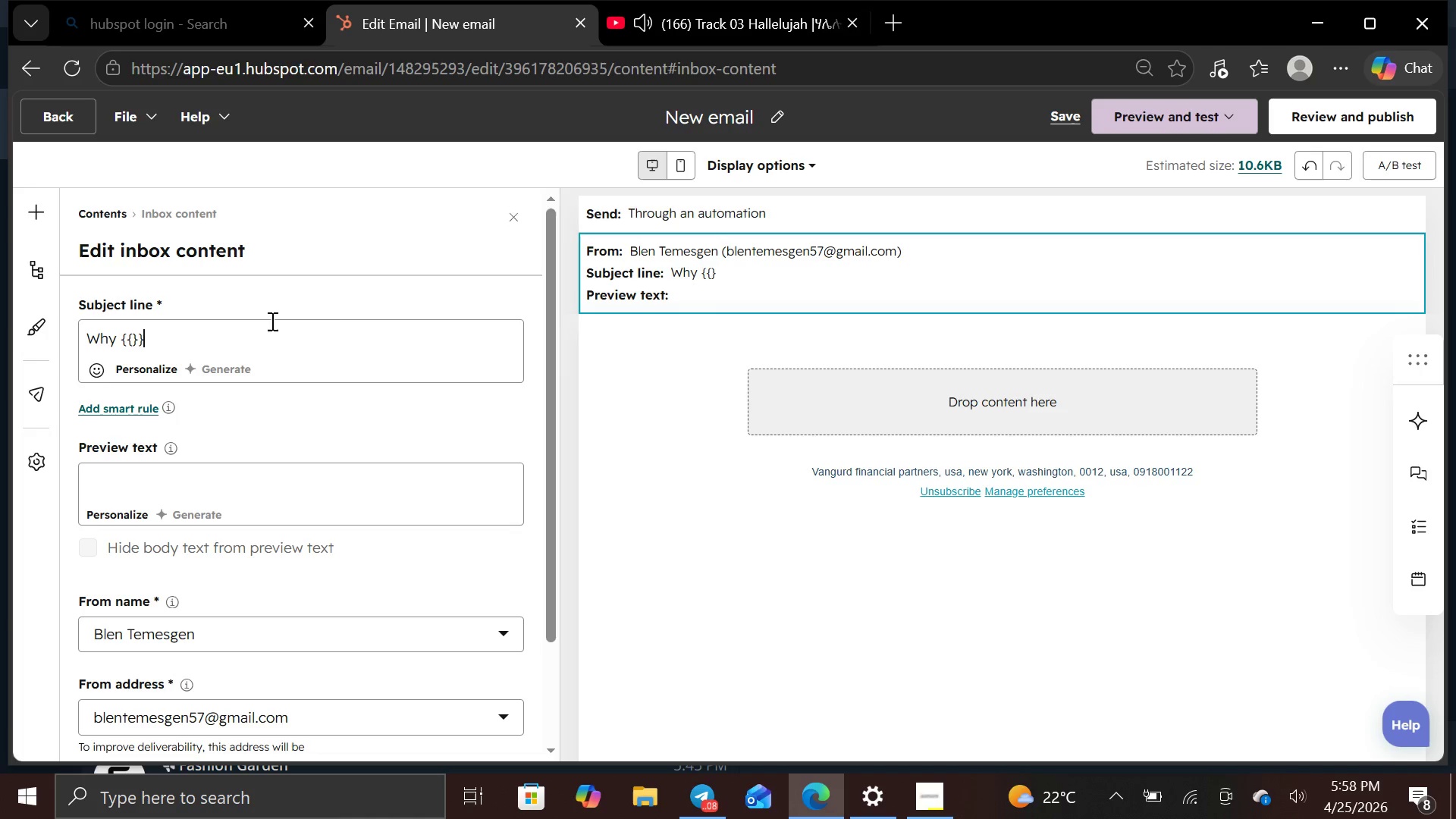 
key(Shift+BracketRight)
 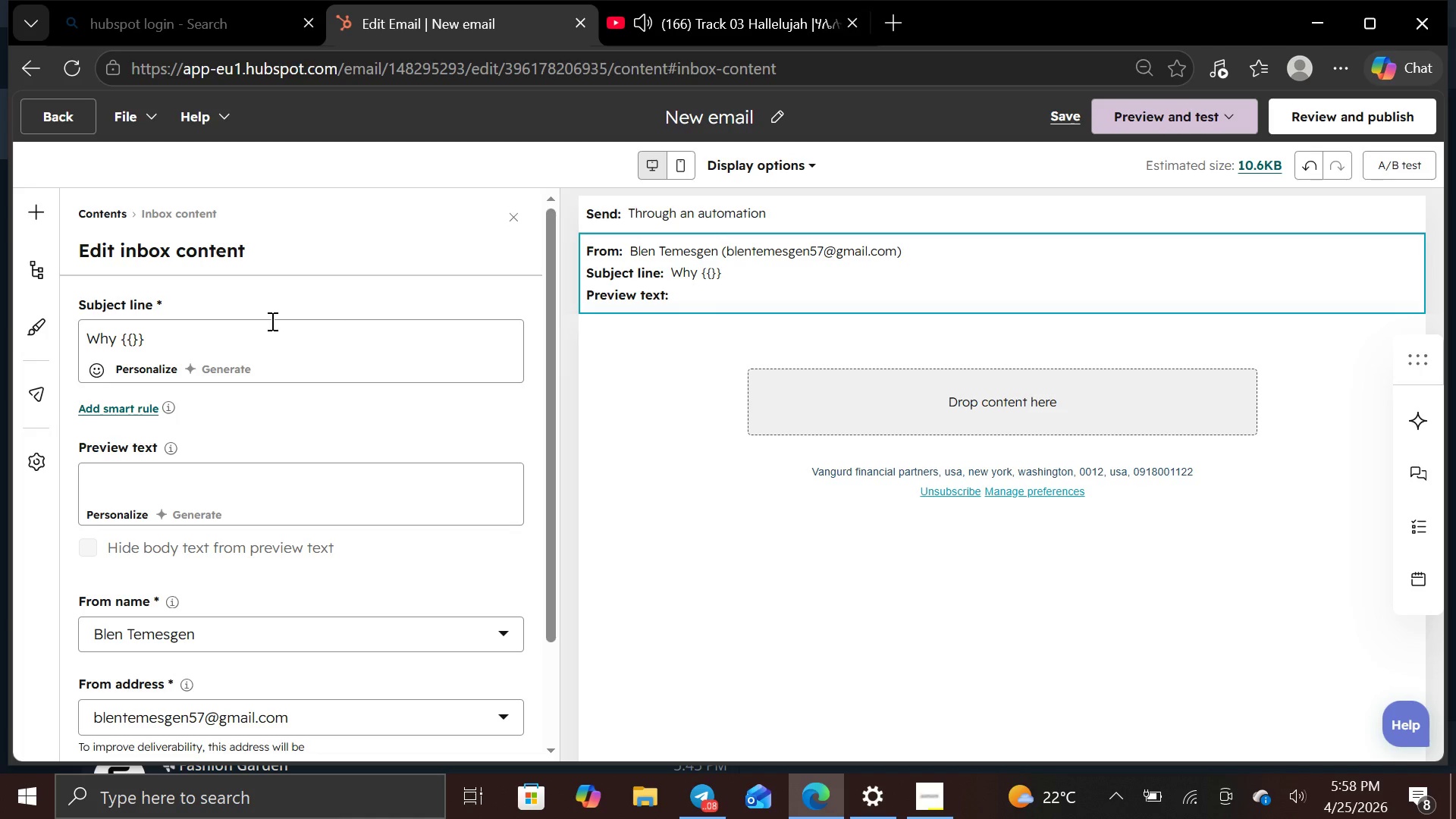 
key(ArrowLeft)
 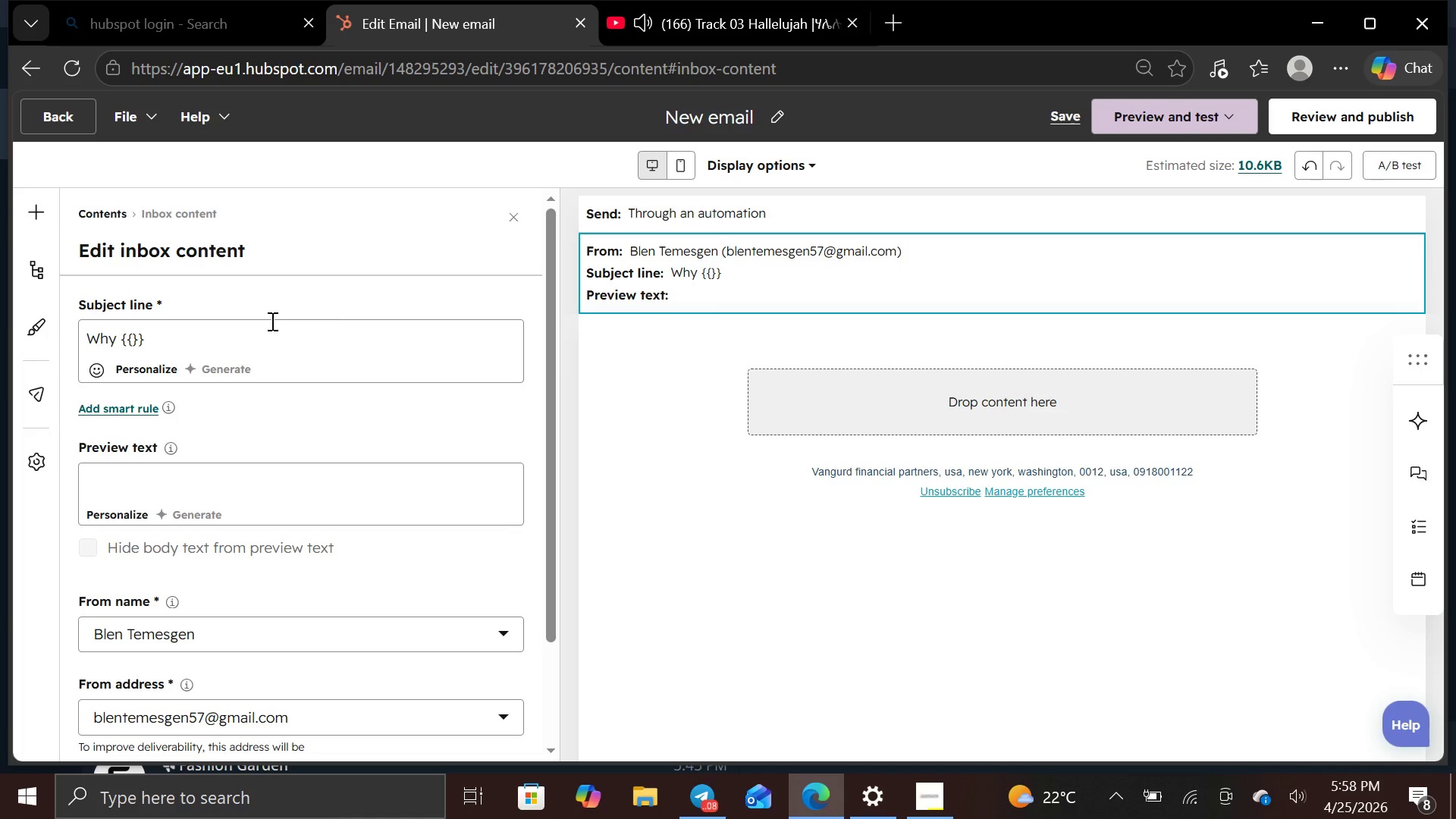 
key(ArrowLeft)
 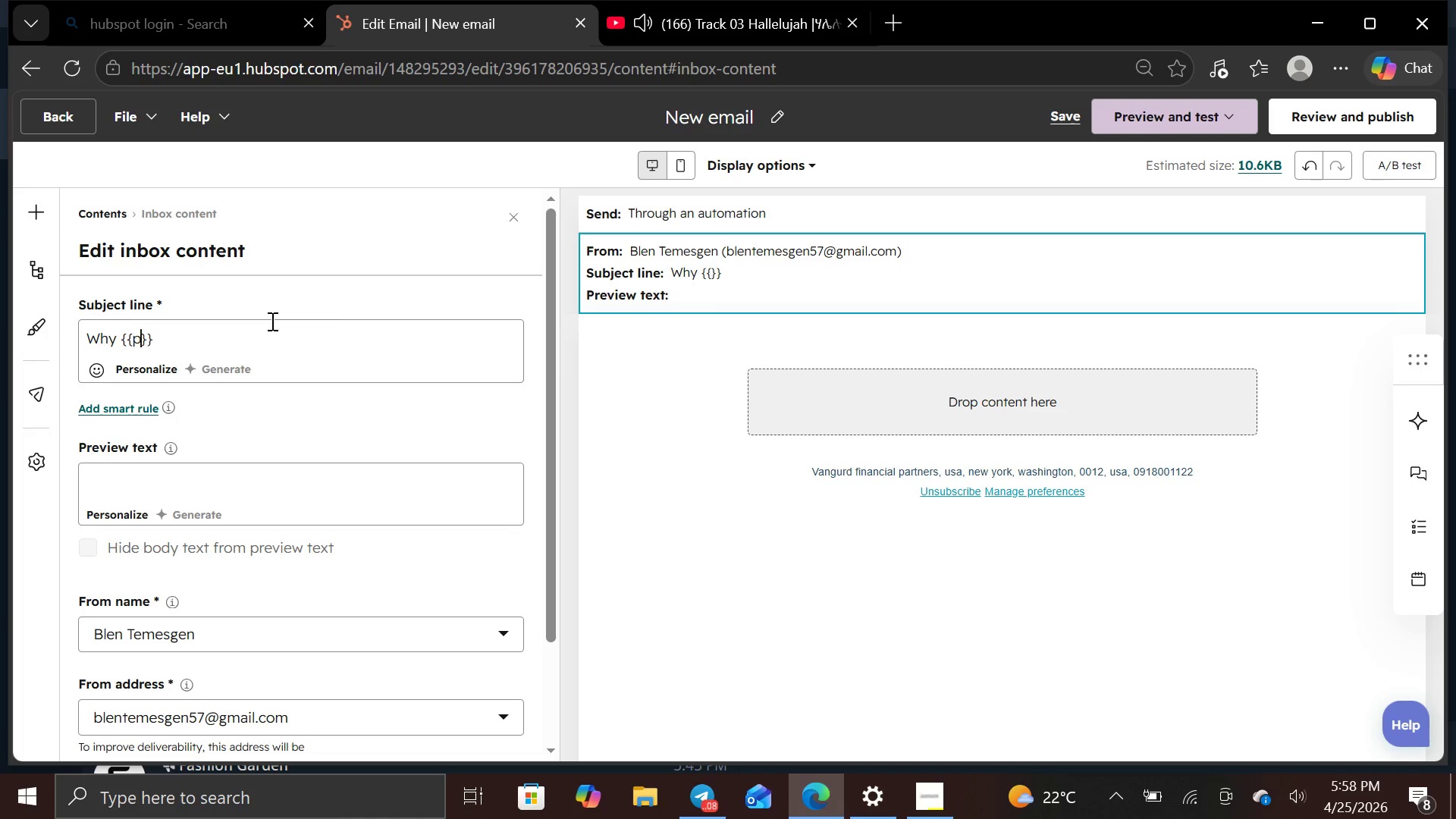 
type(pet )
key(Backspace)
key(Backspace)
key(Backspace)
key(Backspace)
type(Pet Name)
 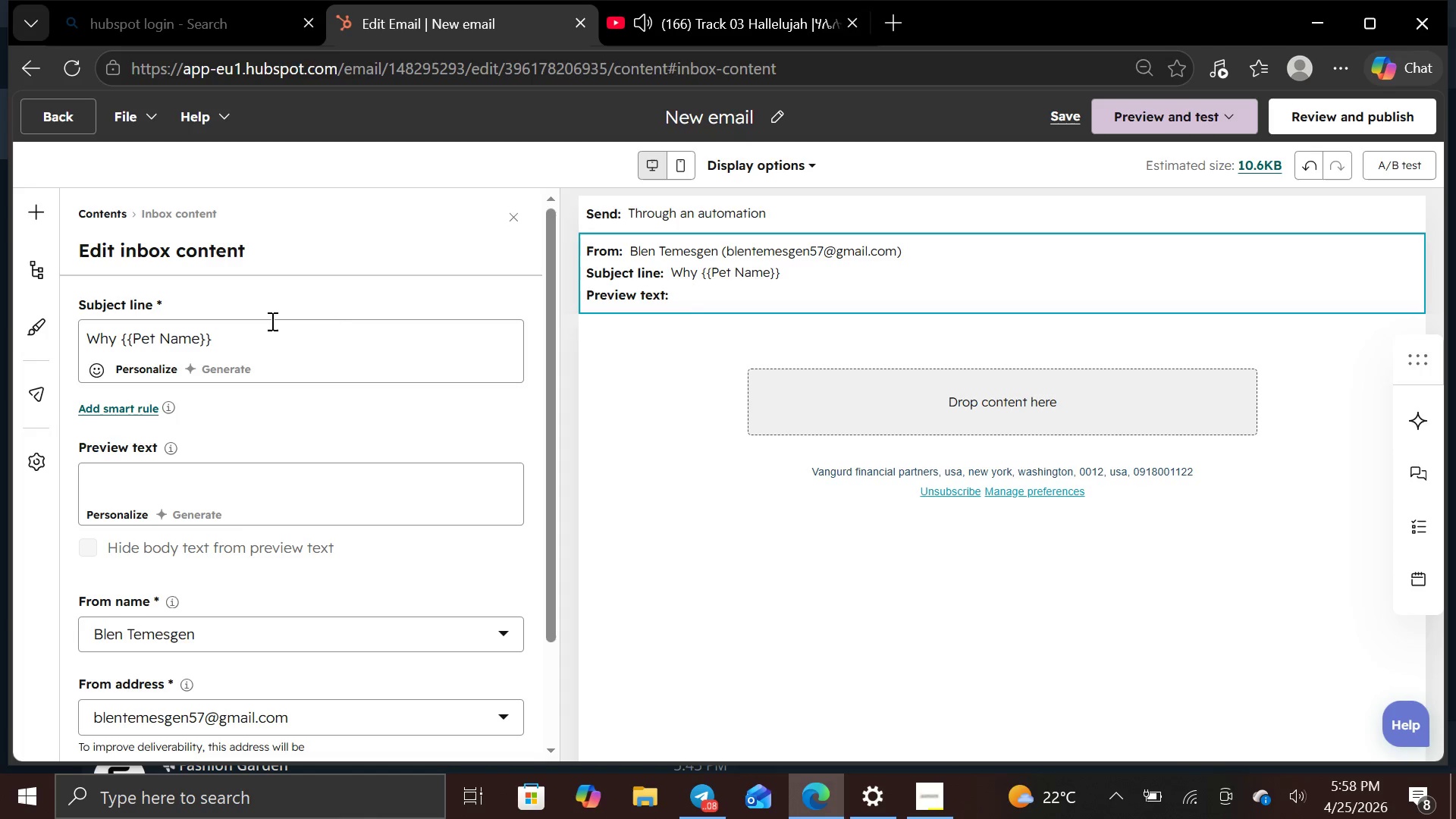 
hold_key(key=ArrowRight, duration=0.7)
 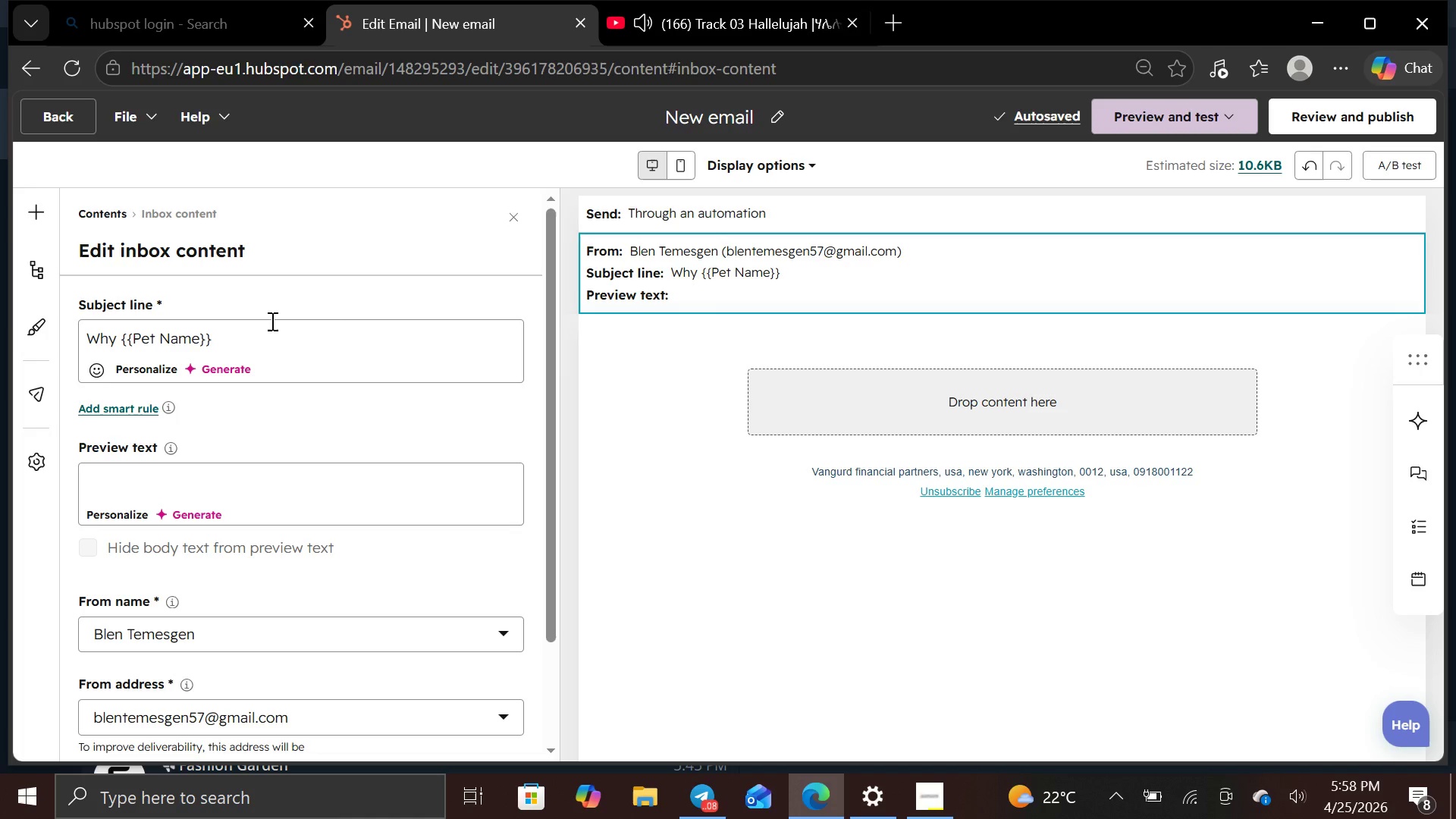 
type( deserves )
 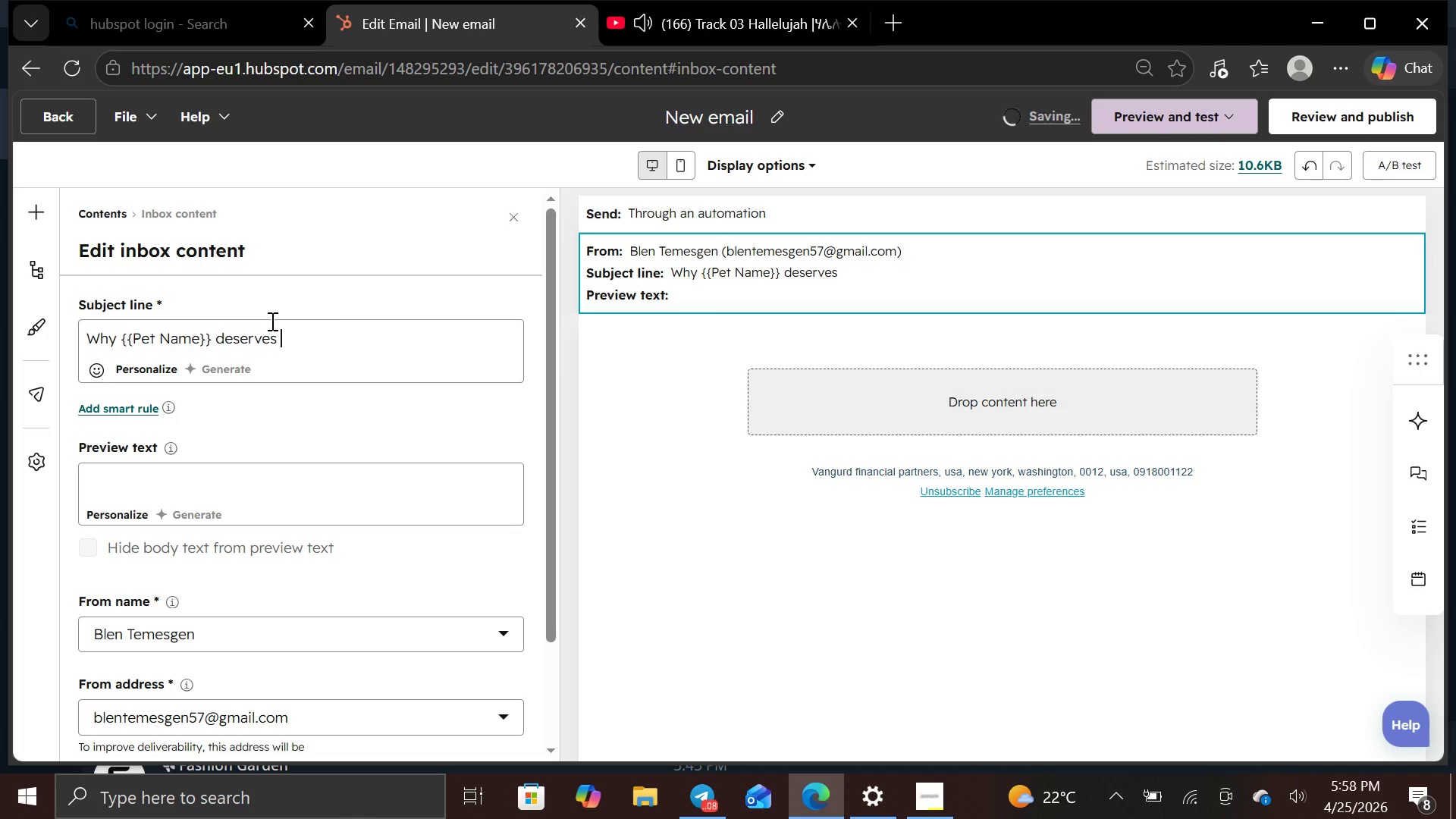 
type(allegen-free goodness)
 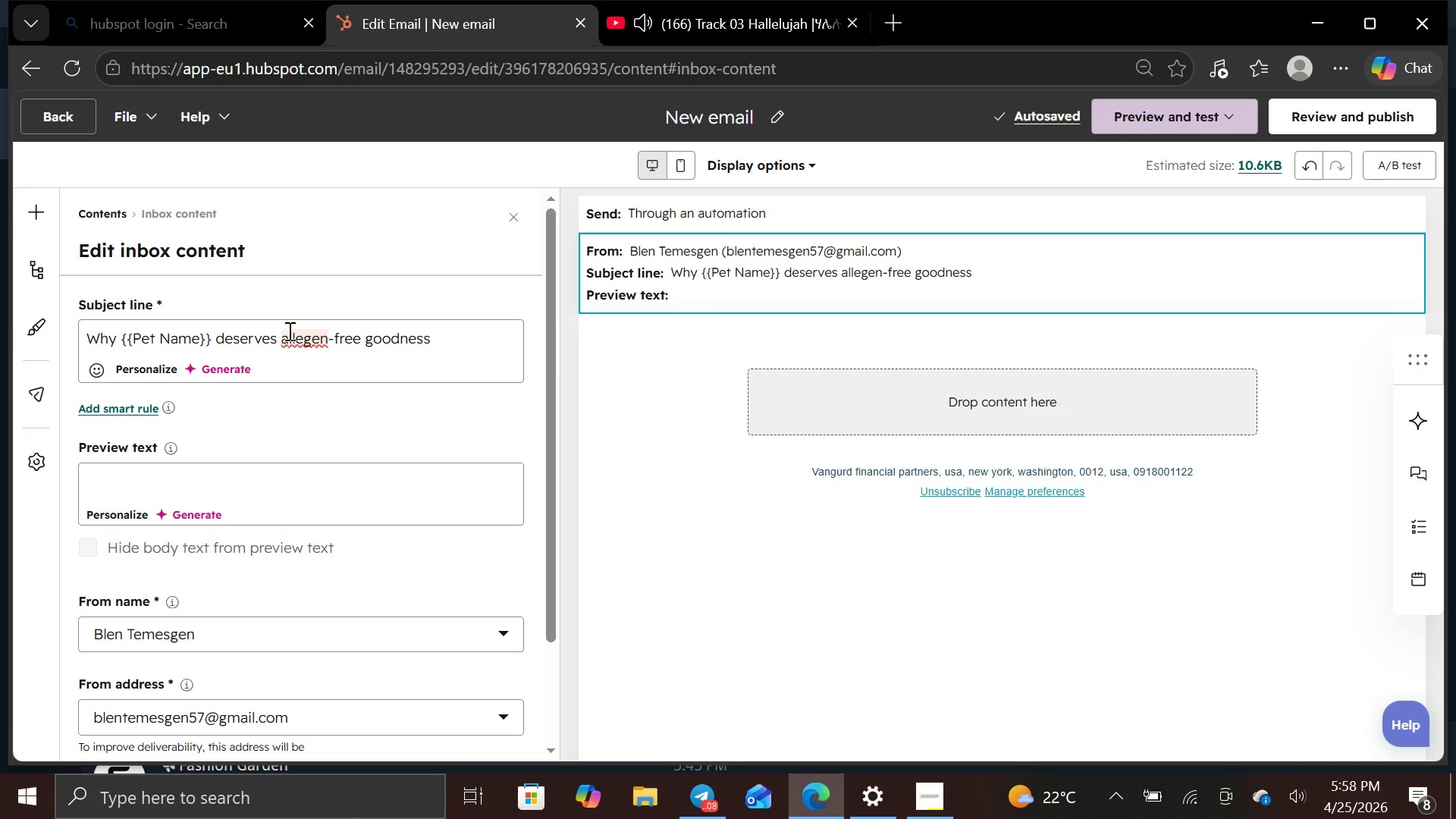 
wait(5.25)
 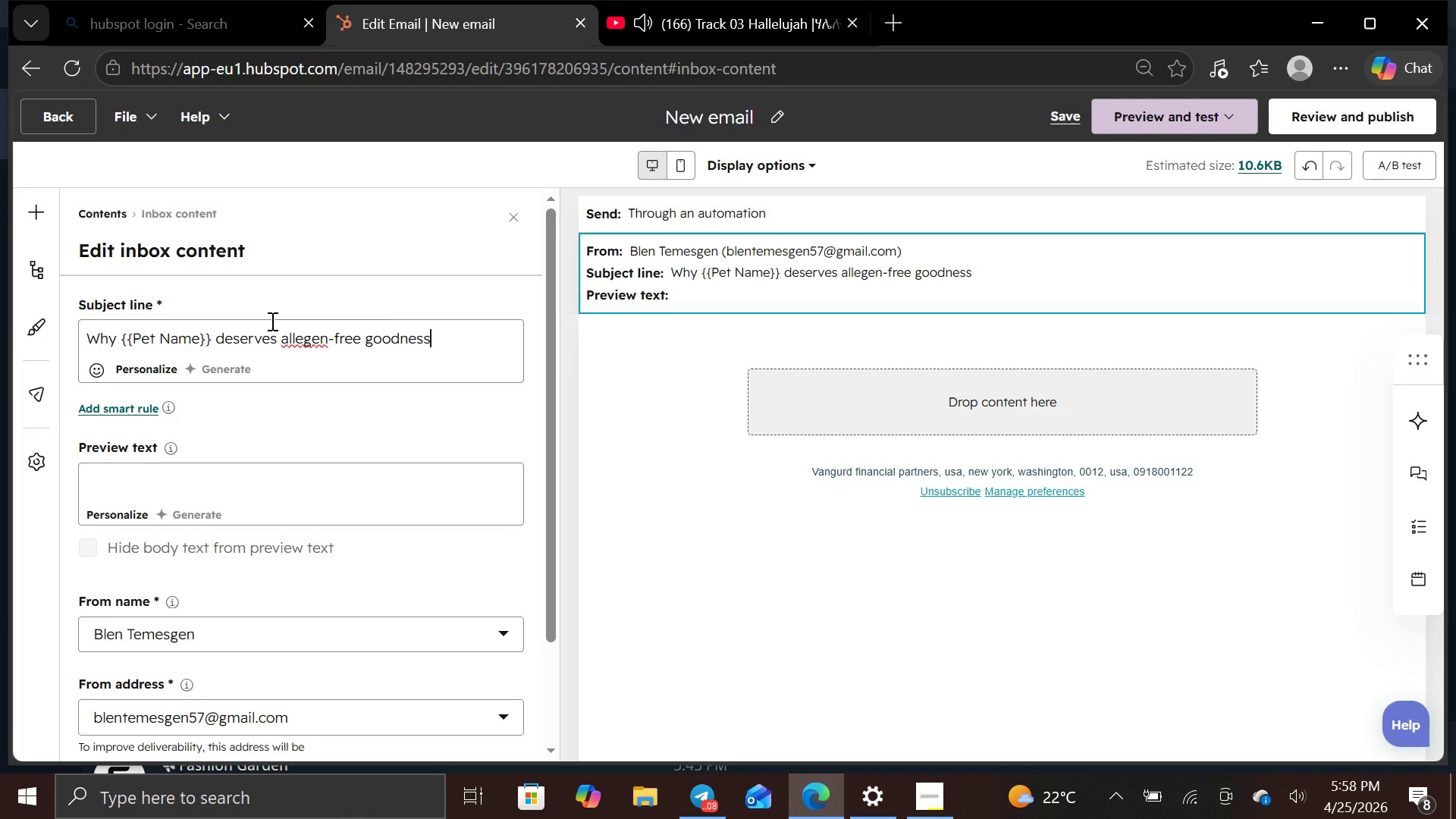 
left_click([304, 338])
 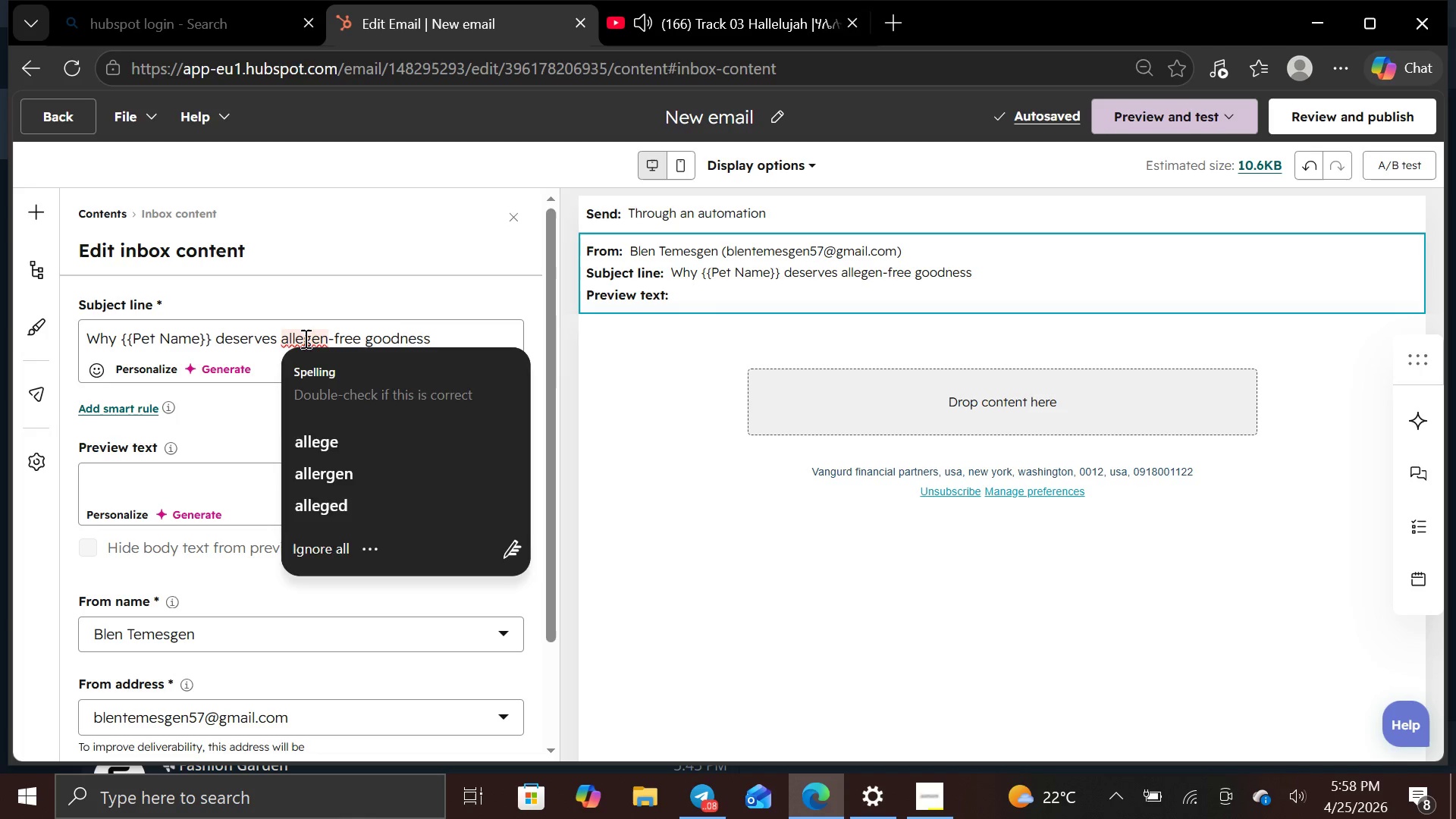 
key(R)
 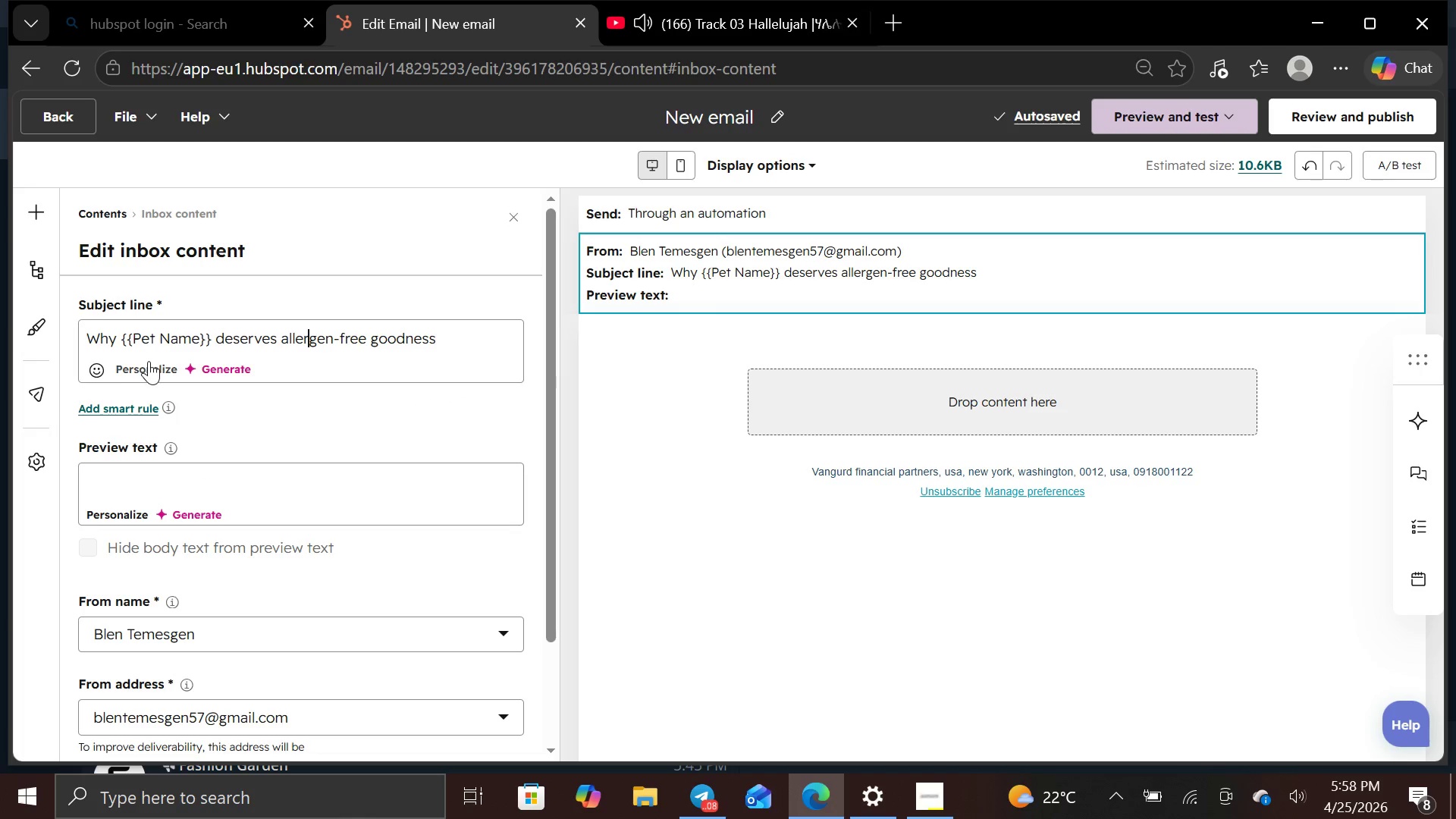 
wait(6.08)
 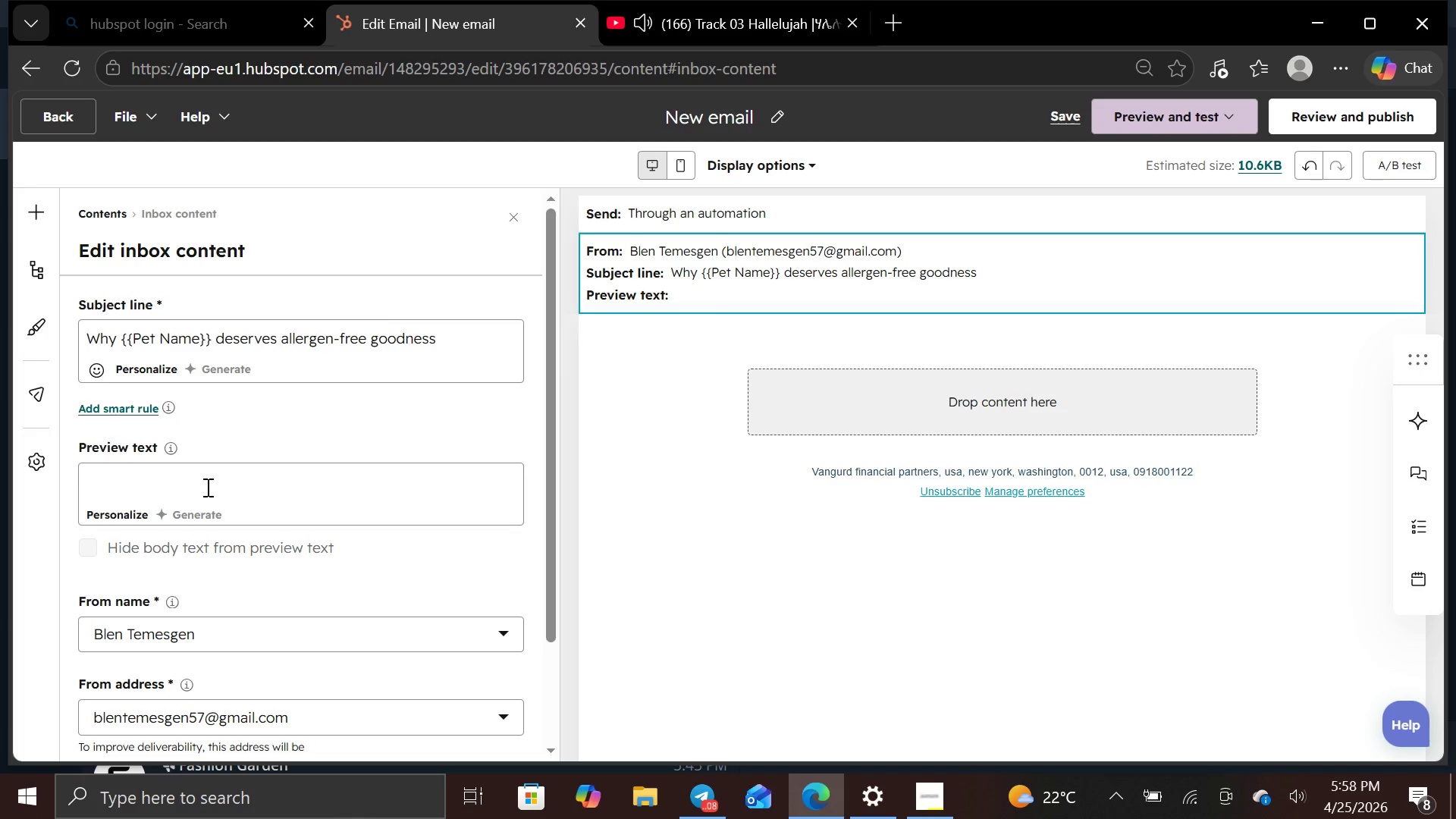 
left_click([155, 364])
 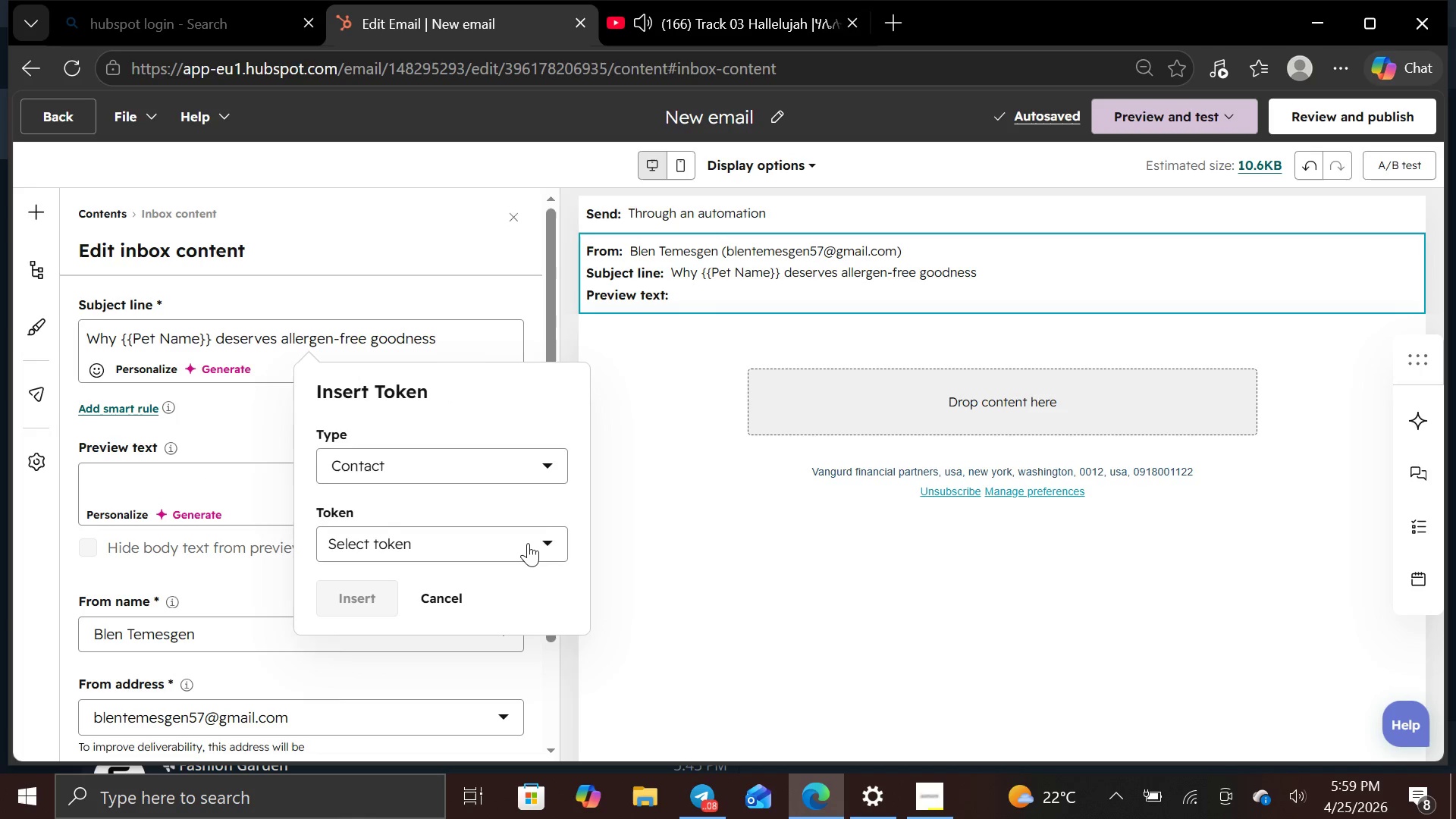 
left_click([549, 532])
 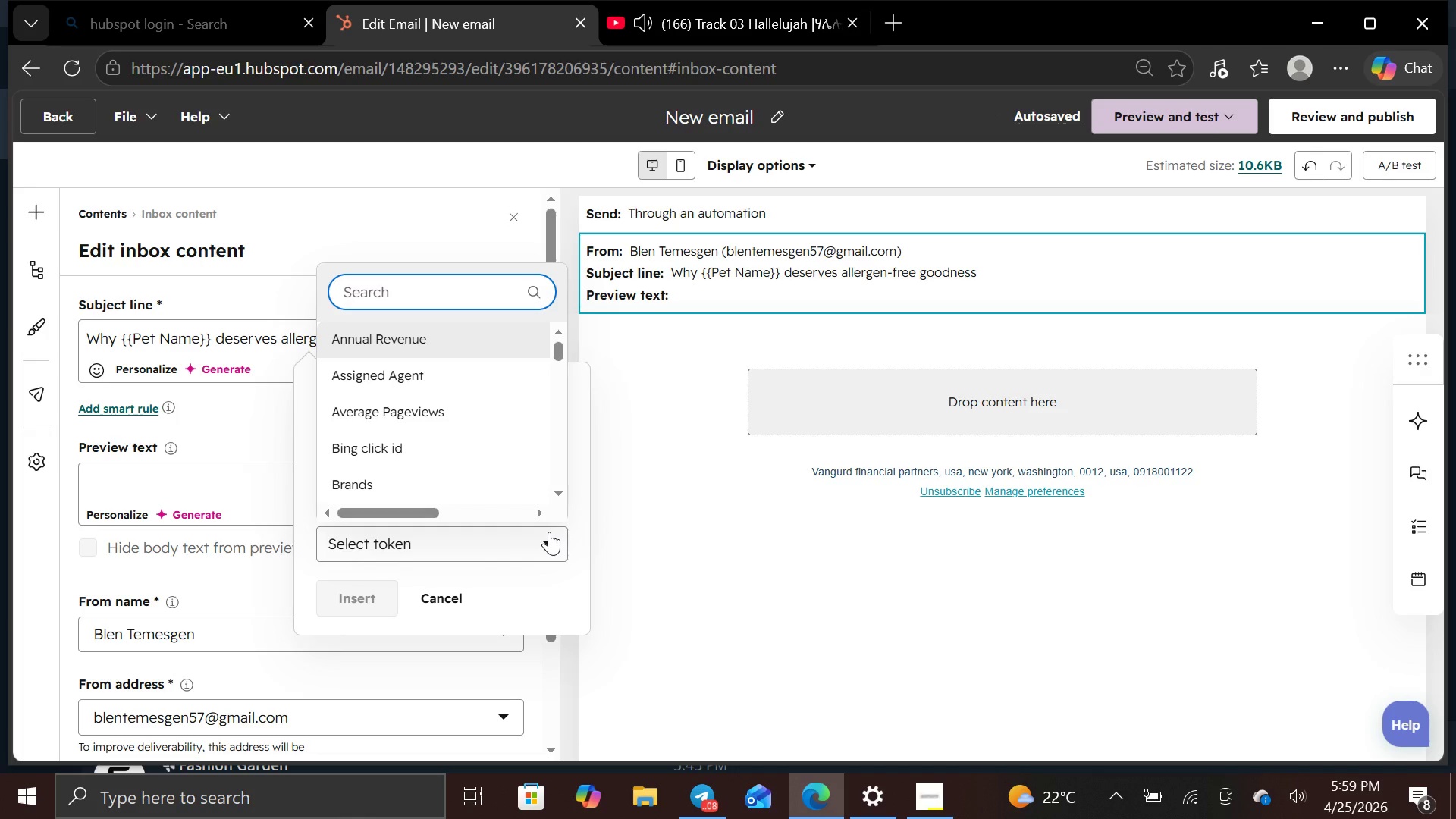 
type(pet)
 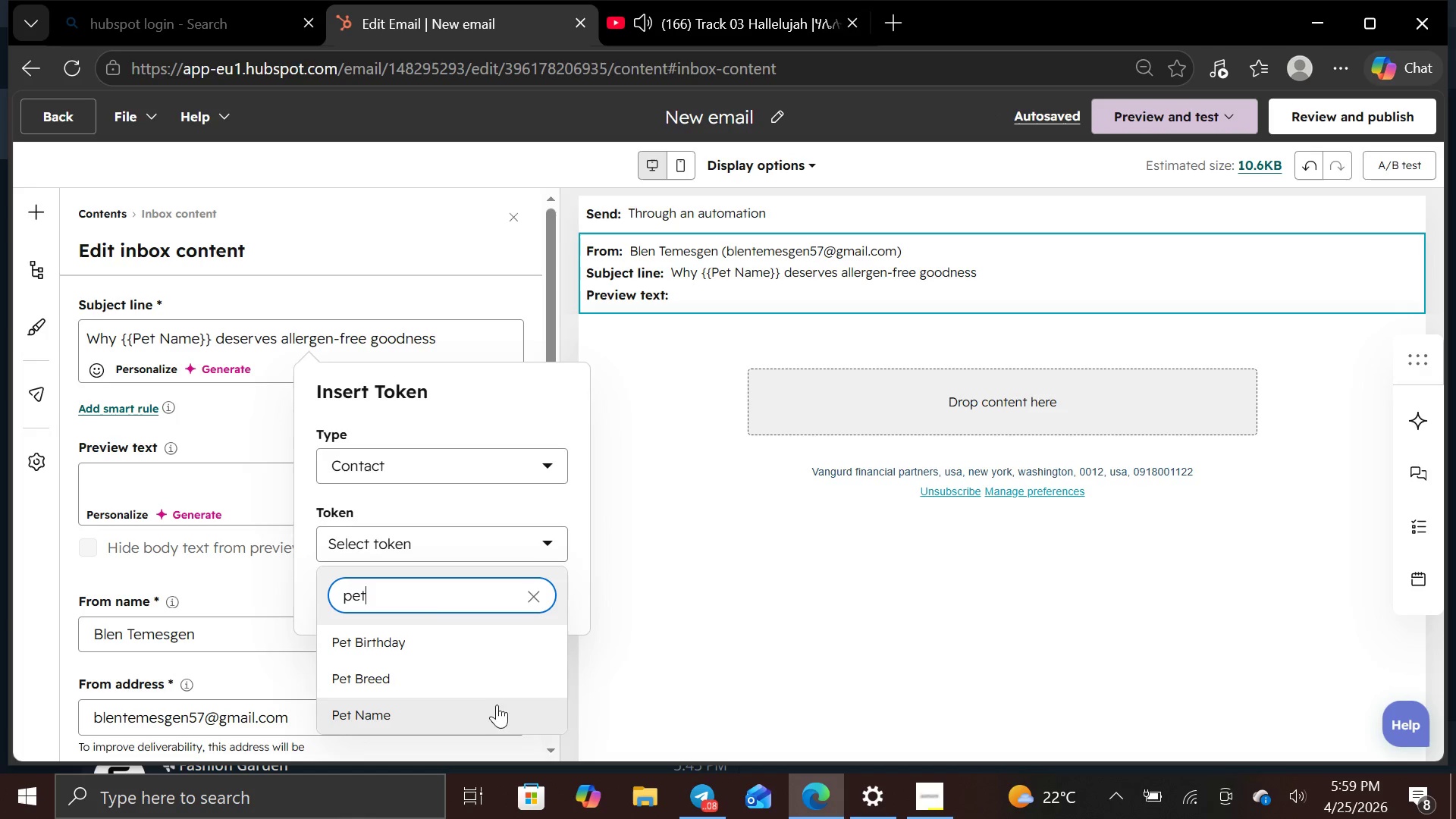 
left_click([495, 713])
 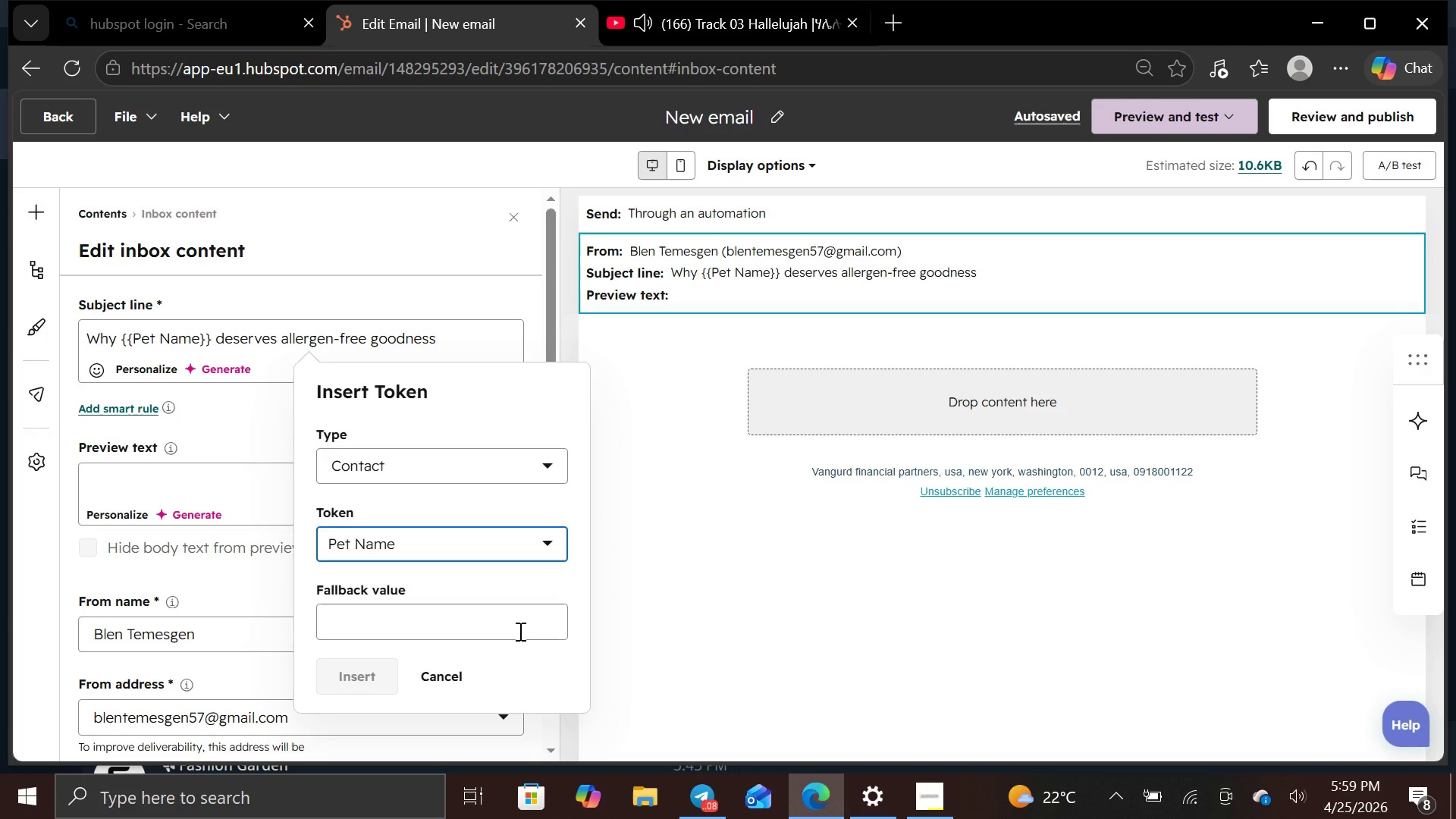 
left_click([519, 631])
 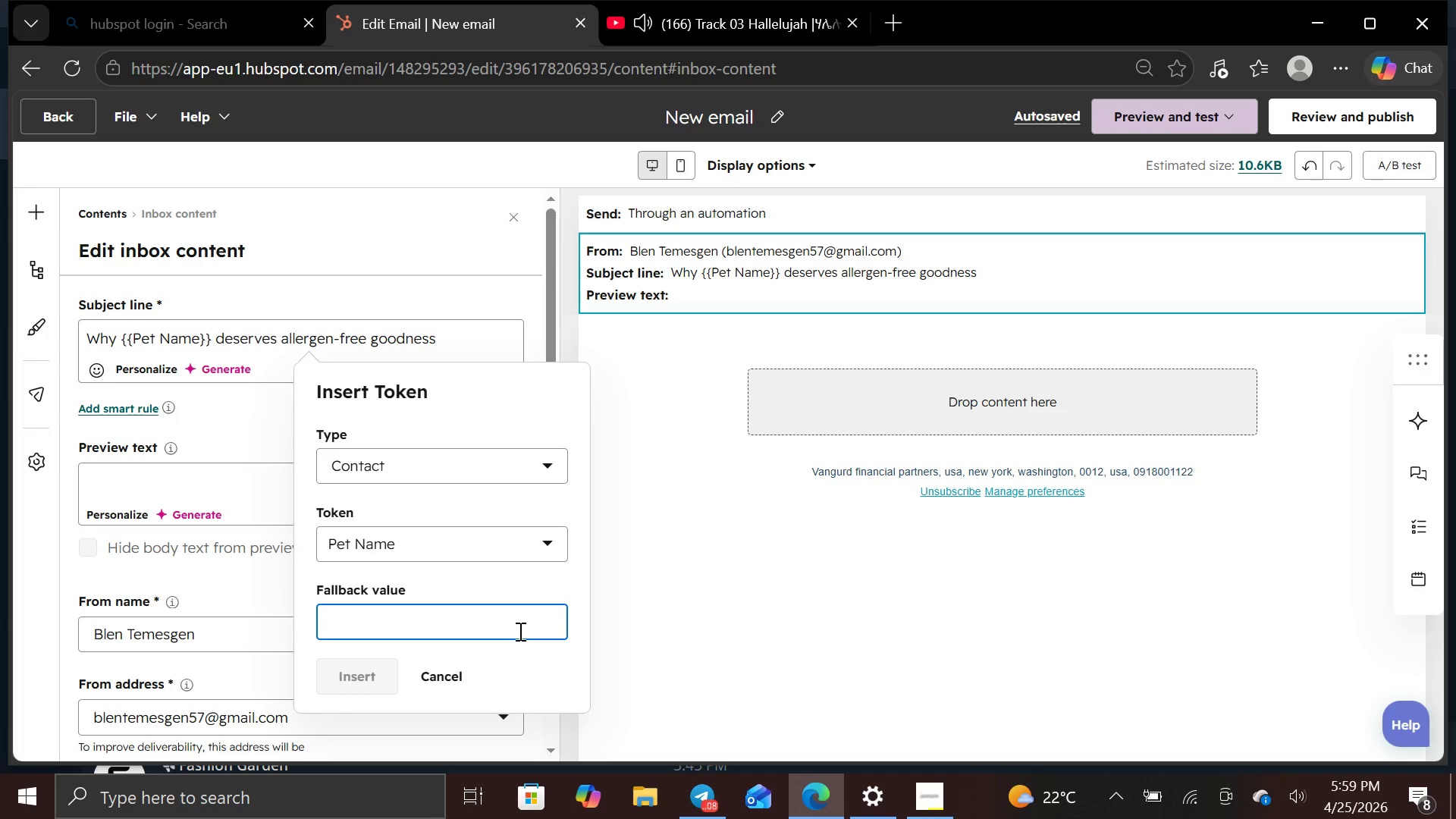 
type(Pet Name)
 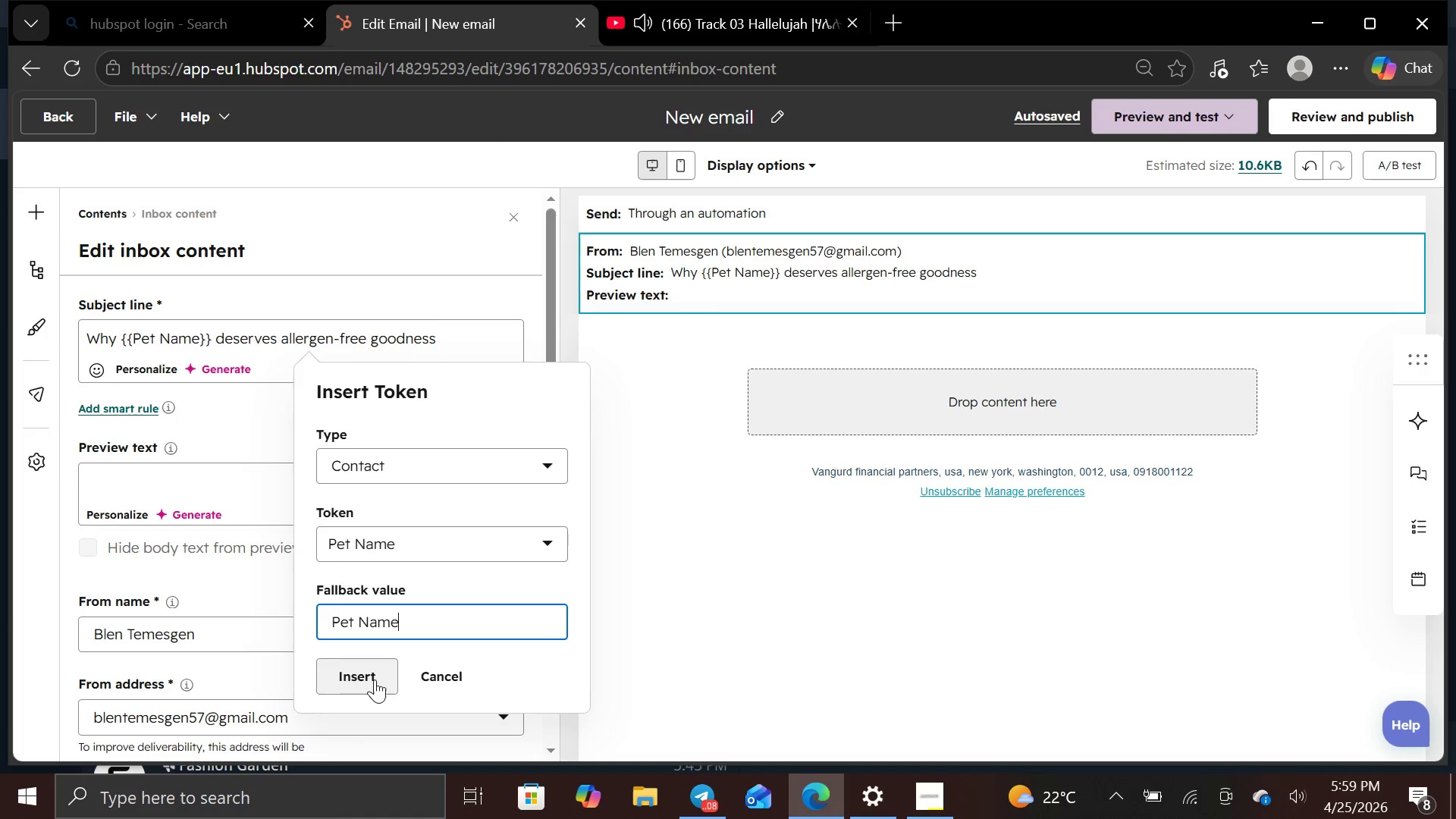 
left_click([368, 677])
 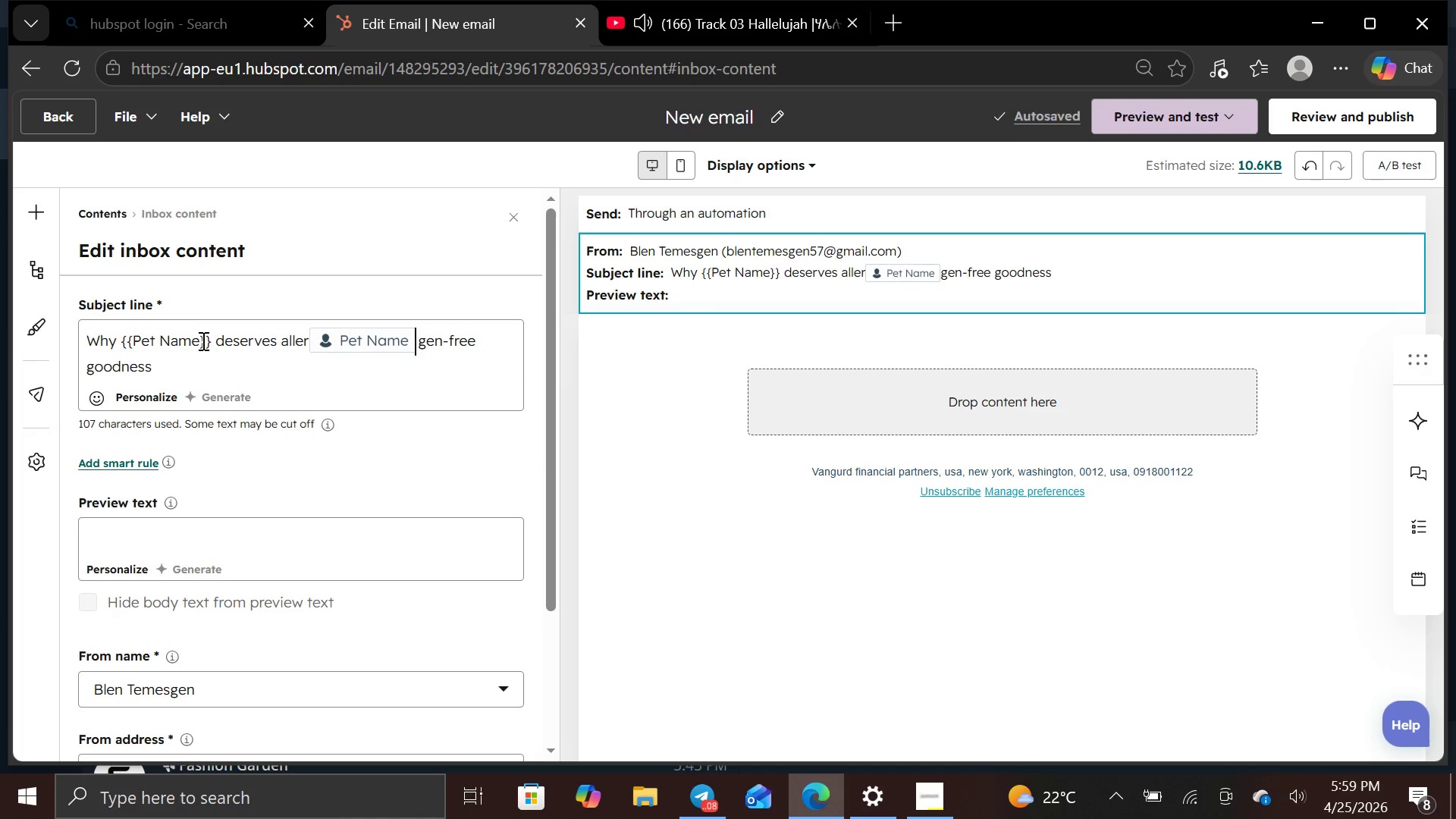 
key(Backspace)
 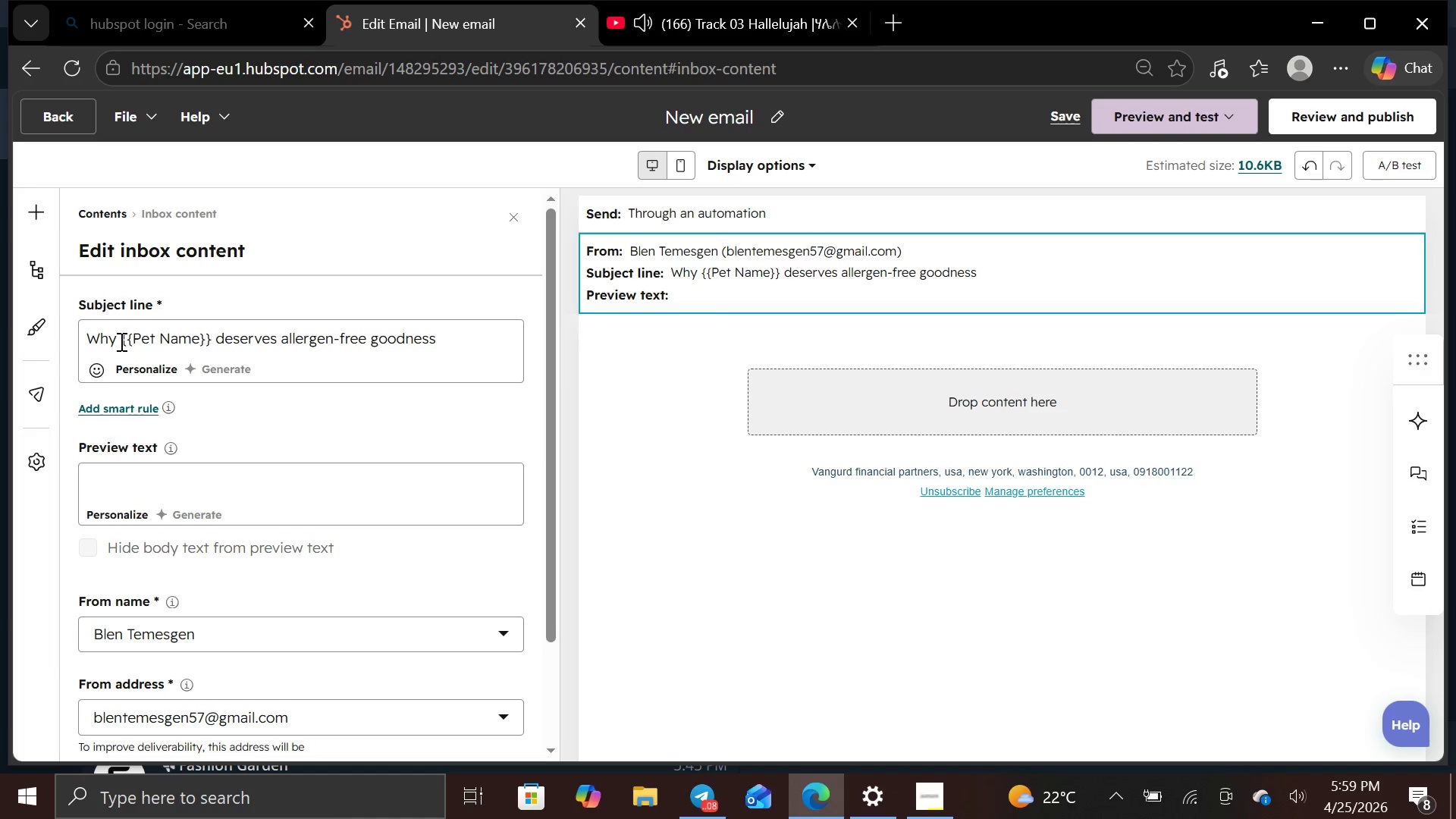 
left_click_drag(start_coordinate=[120, 341], to_coordinate=[210, 337])
 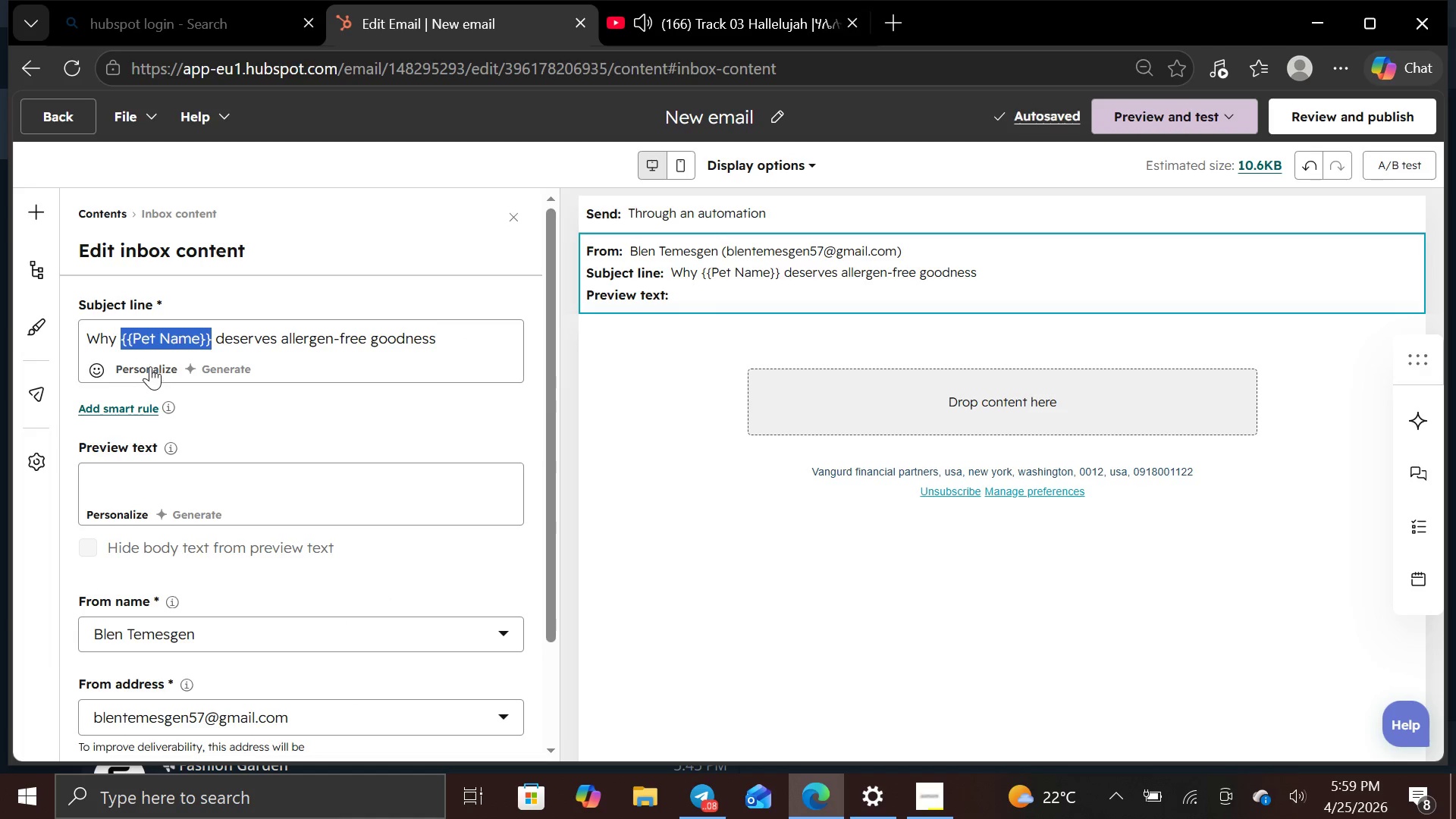 
left_click([150, 366])
 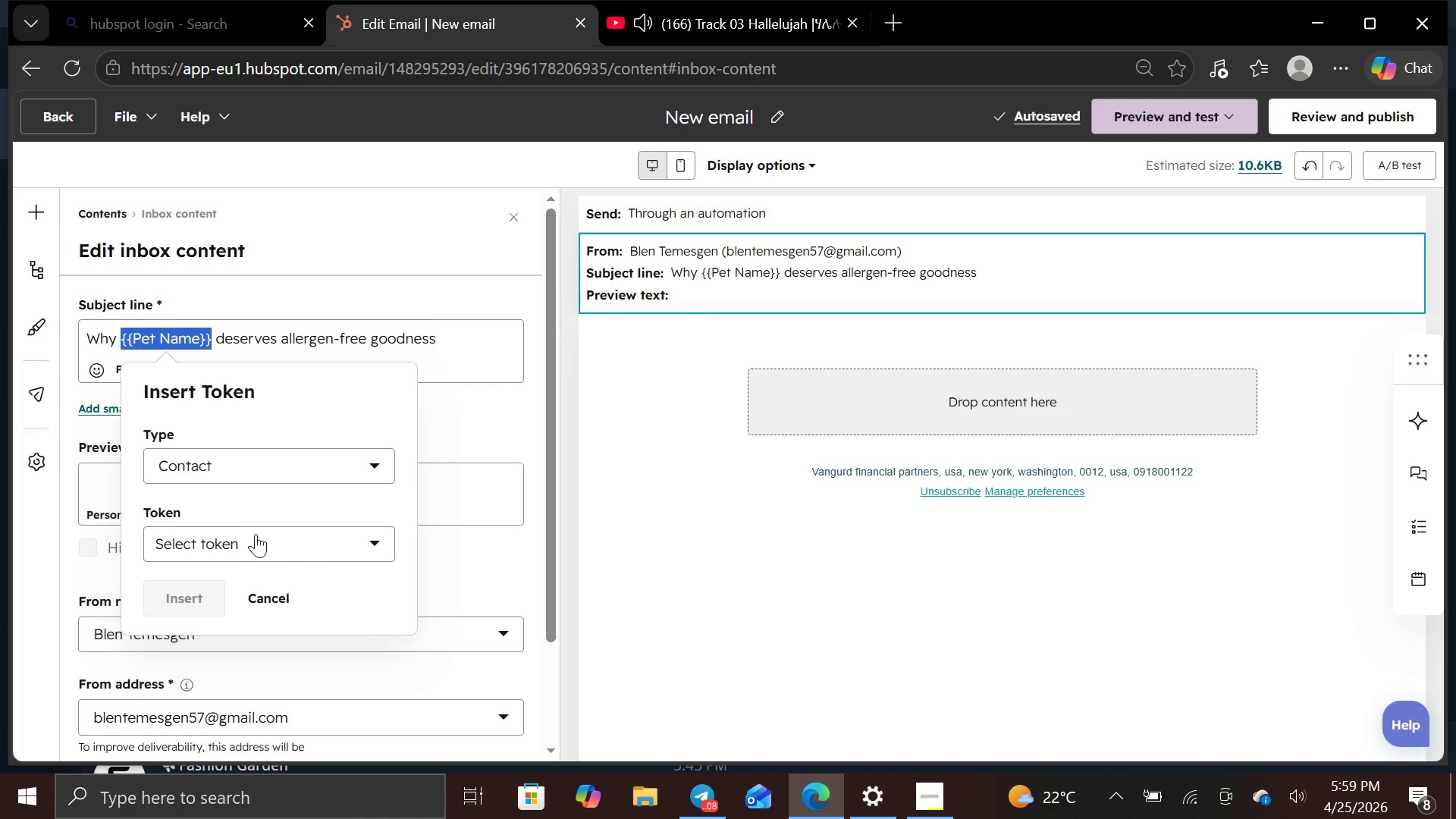 
left_click([260, 542])
 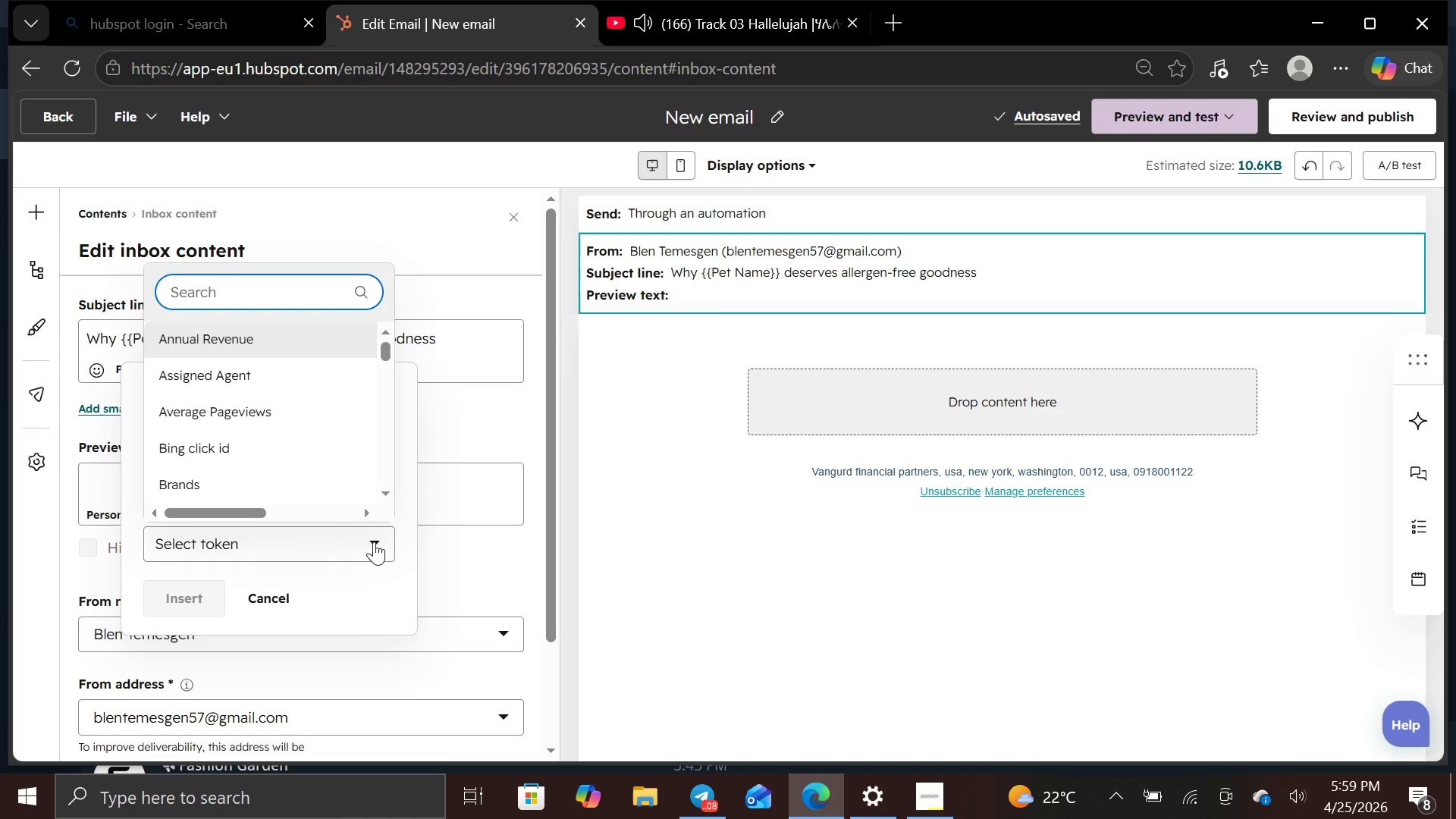 
type(pet)
 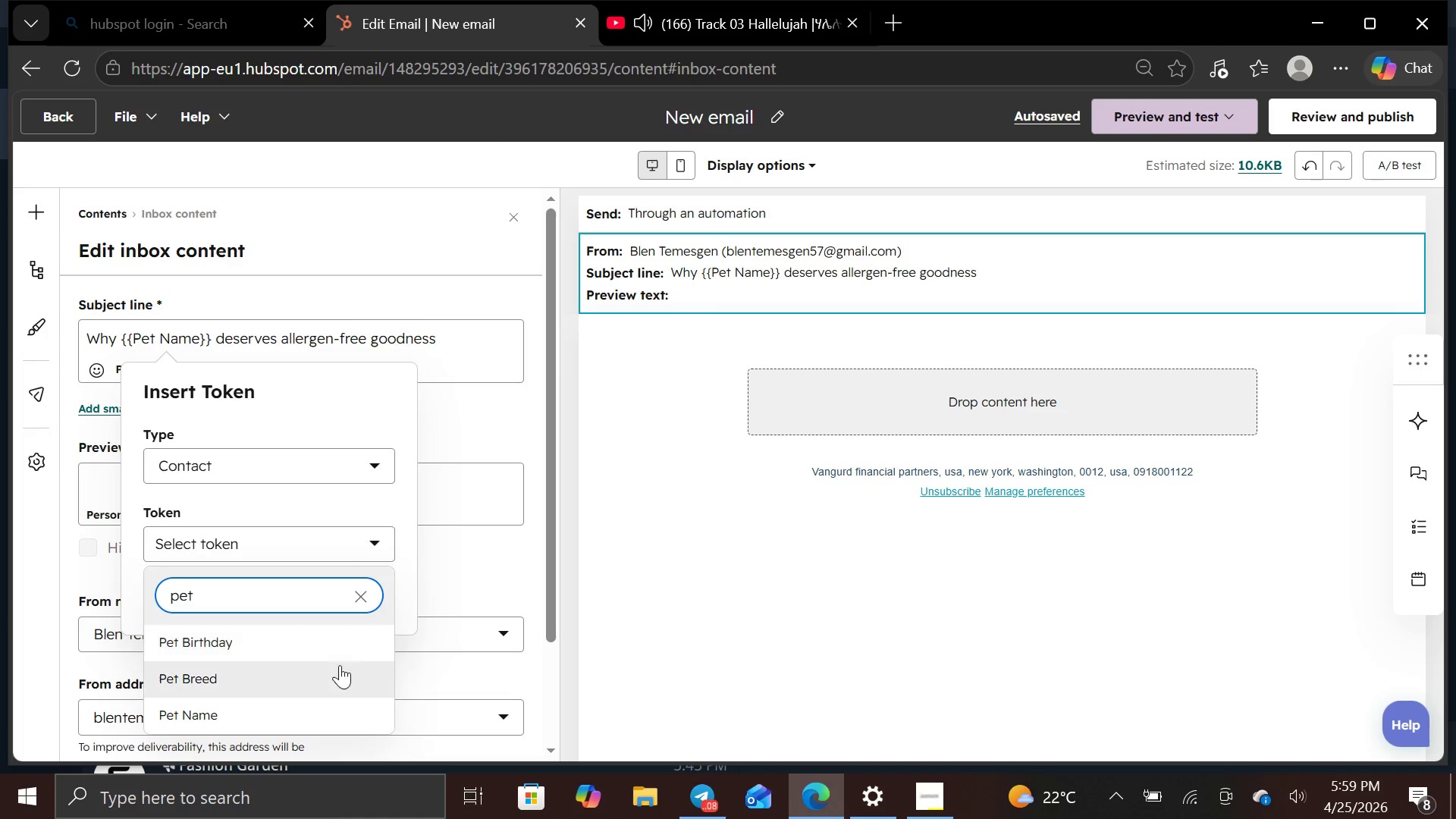 
left_click([328, 706])
 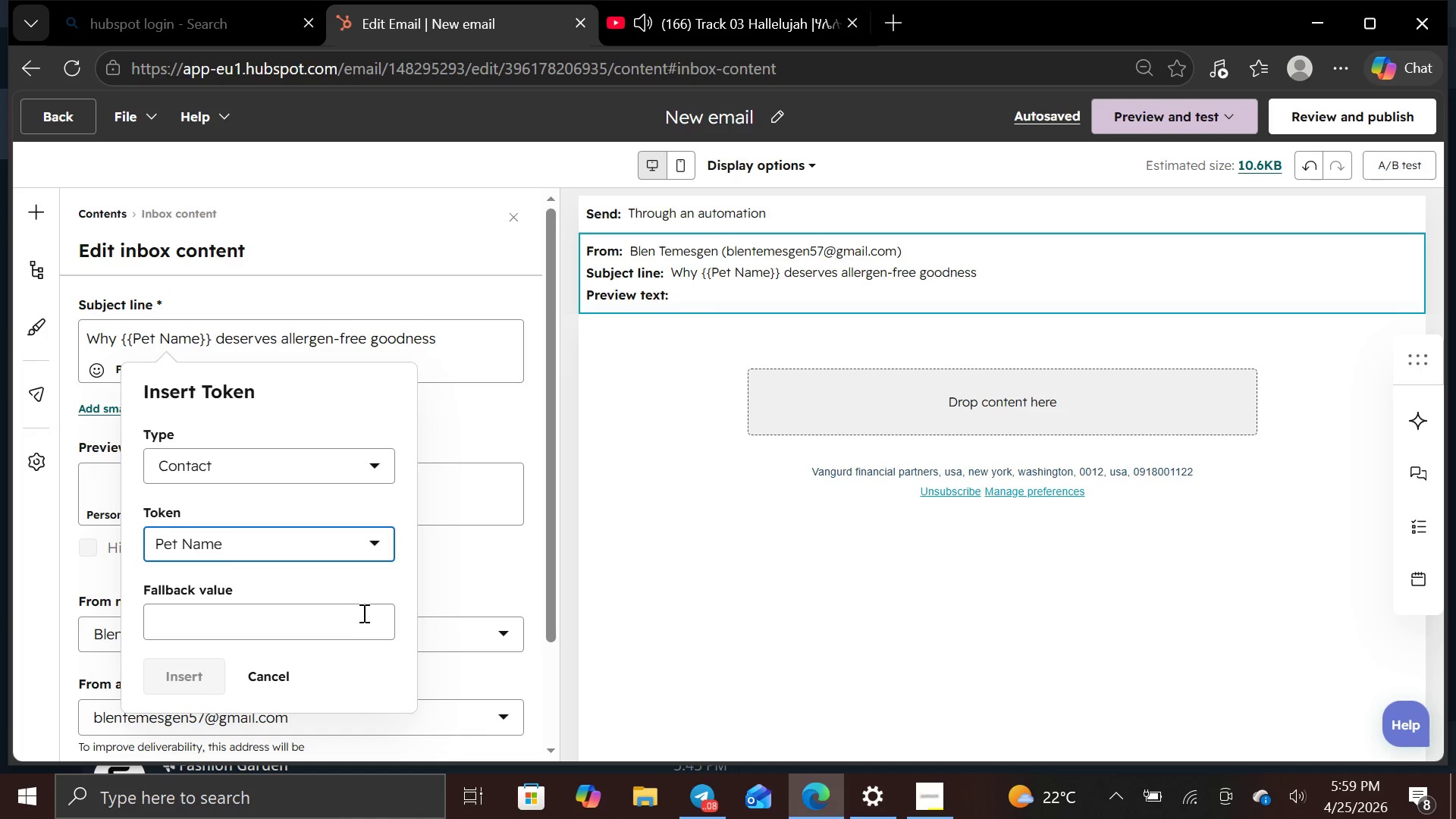 
left_click([362, 613])
 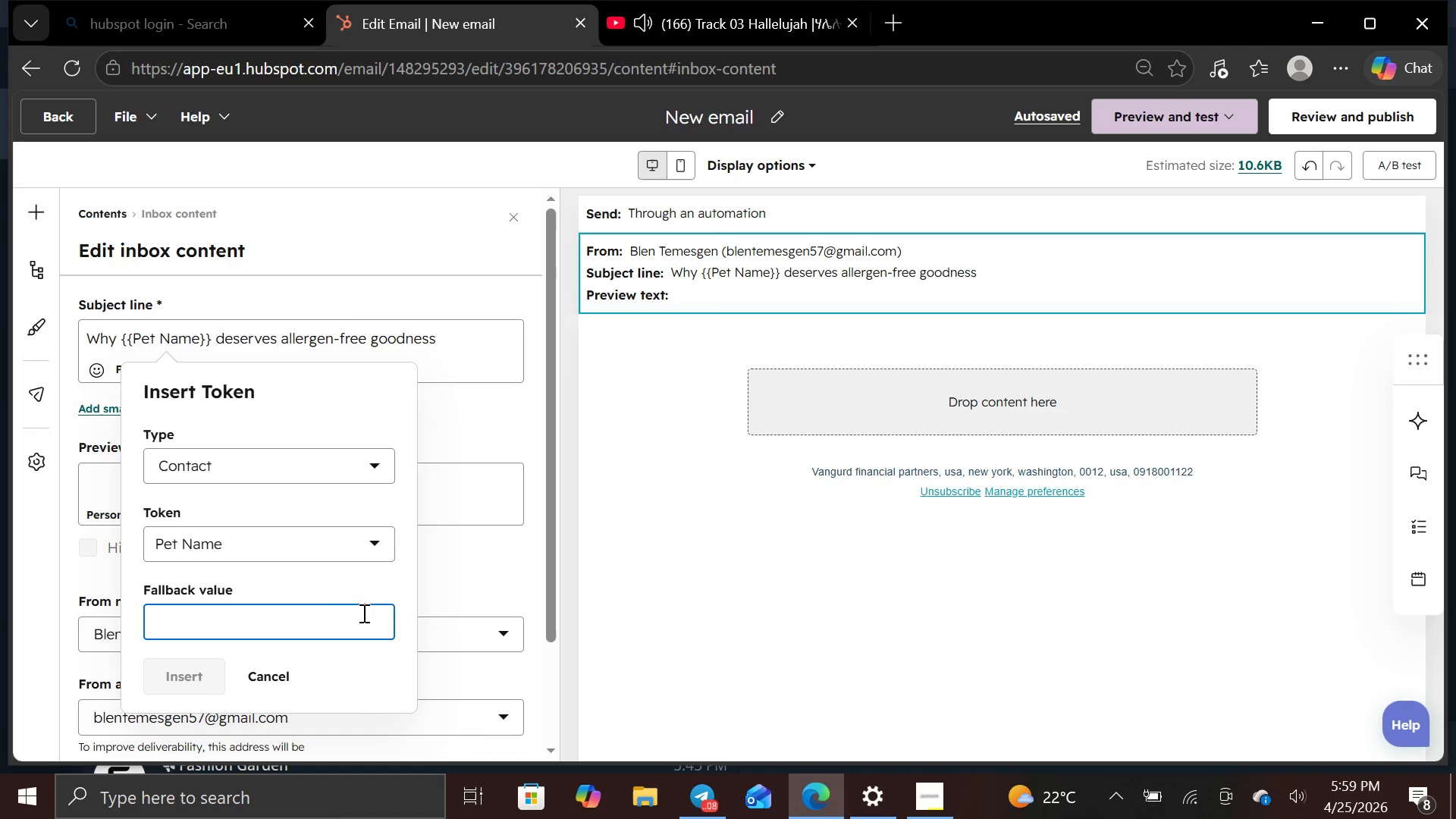 
type(Pet Name)
 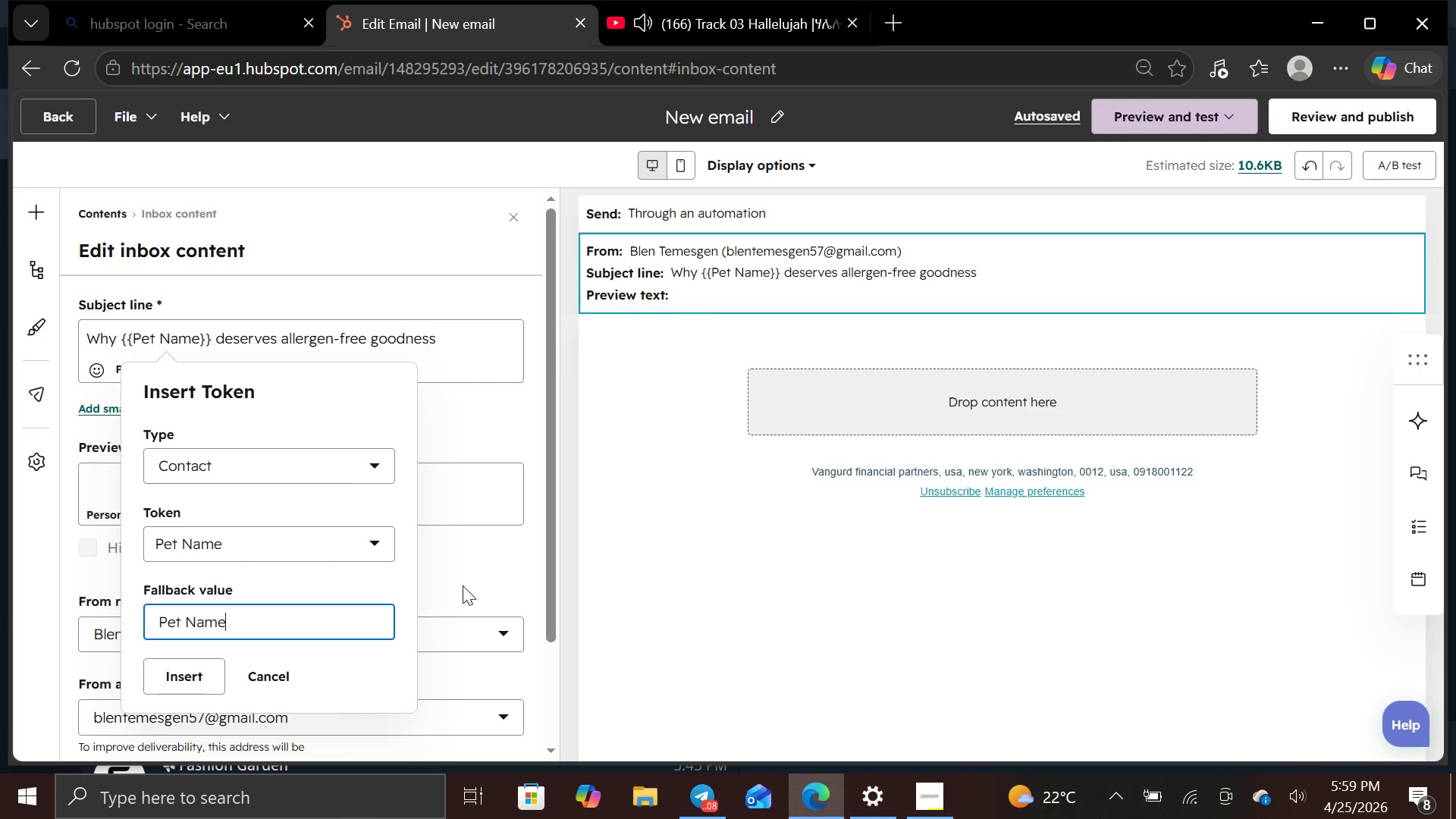 
left_click([463, 585])
 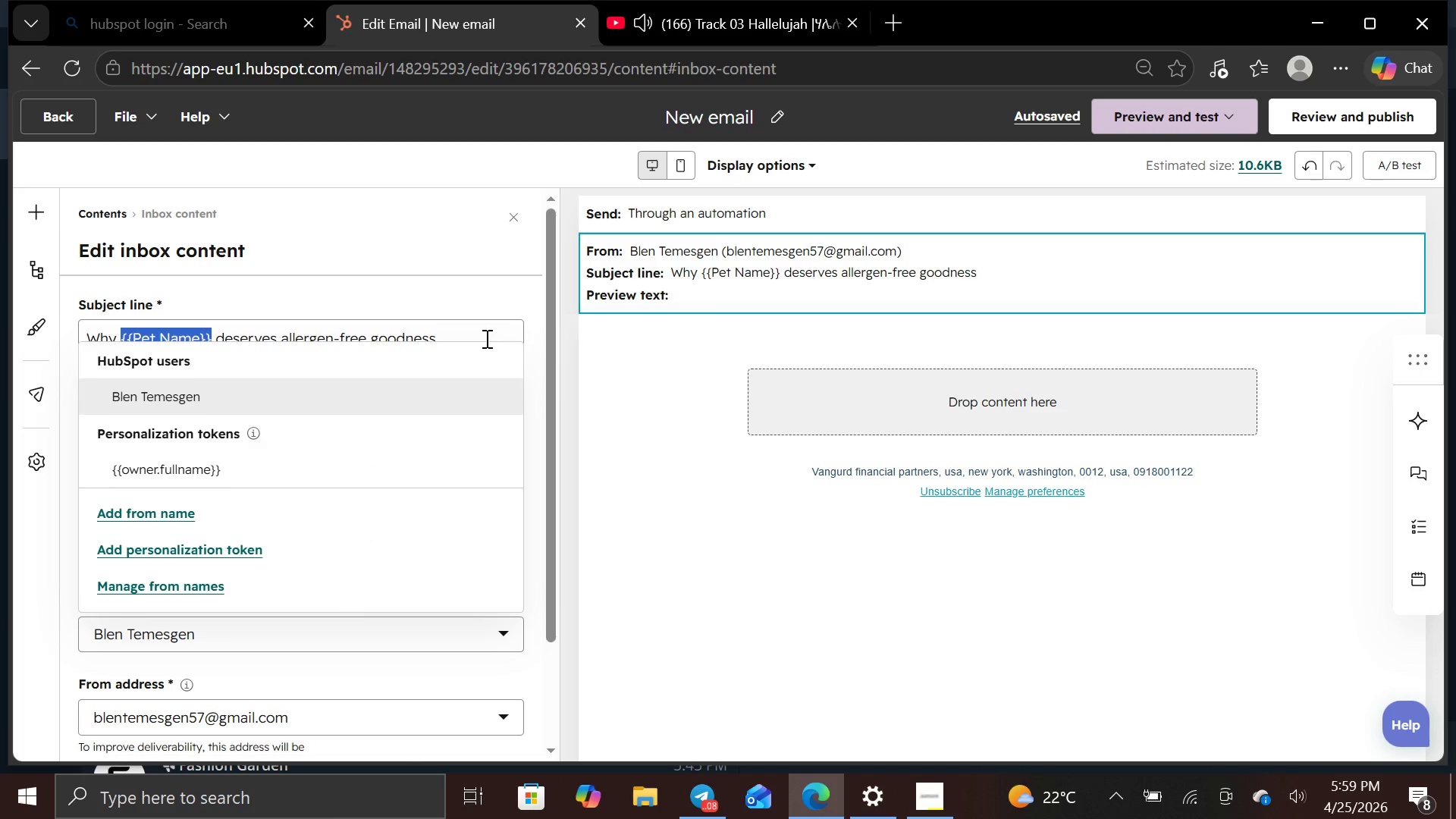 
wait(6.64)
 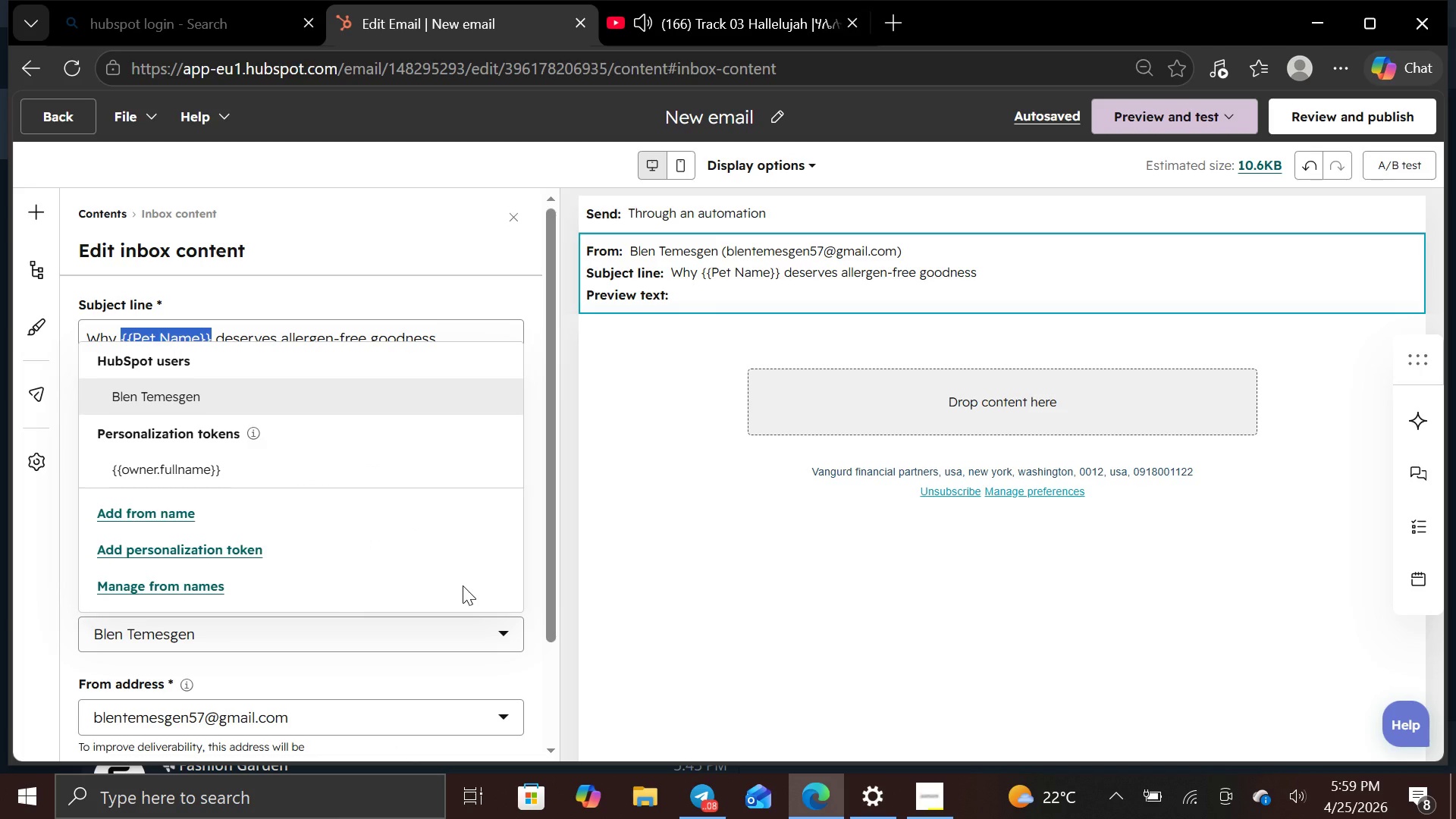 
left_click([464, 297])
 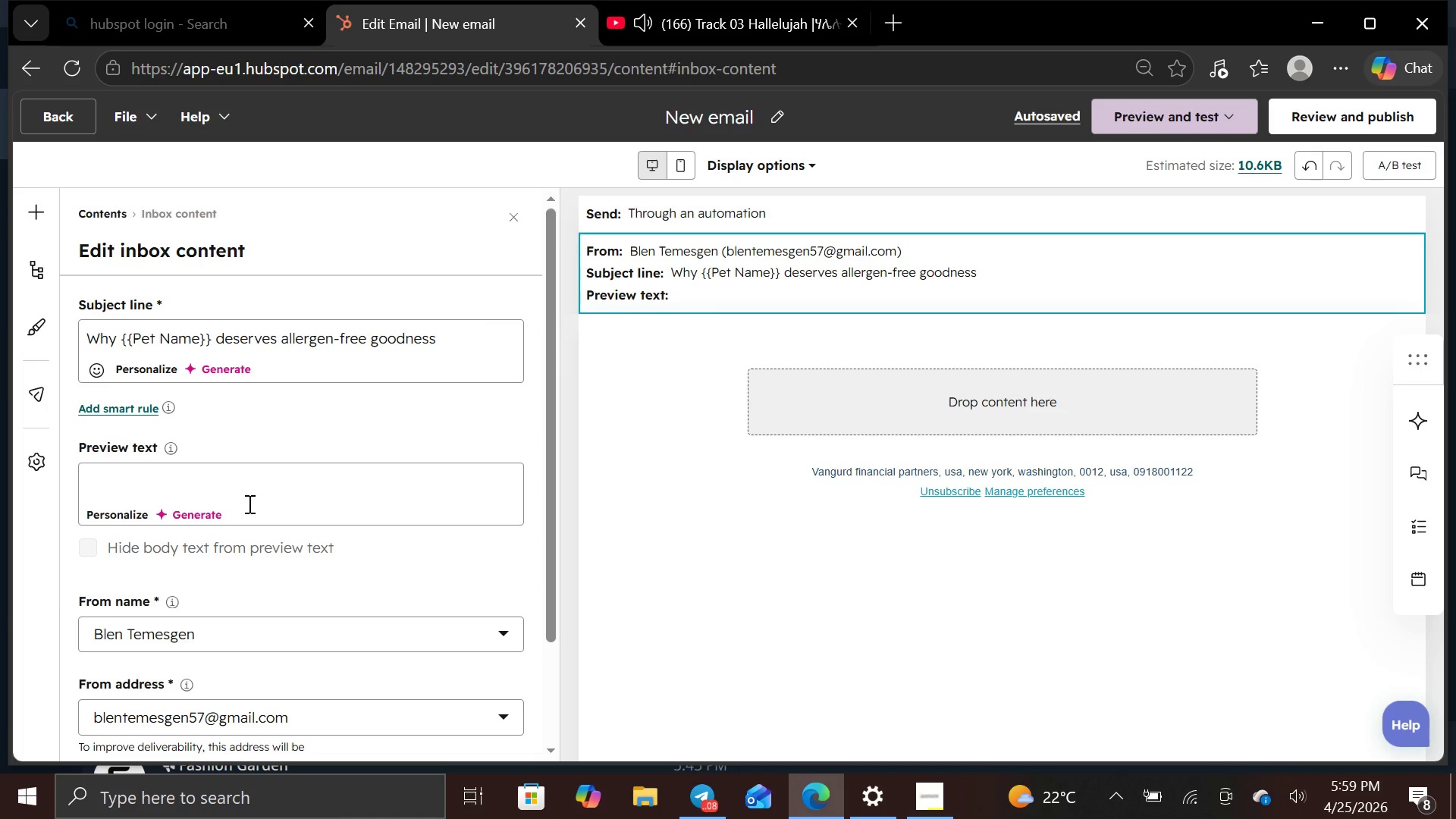 
left_click([246, 506])
 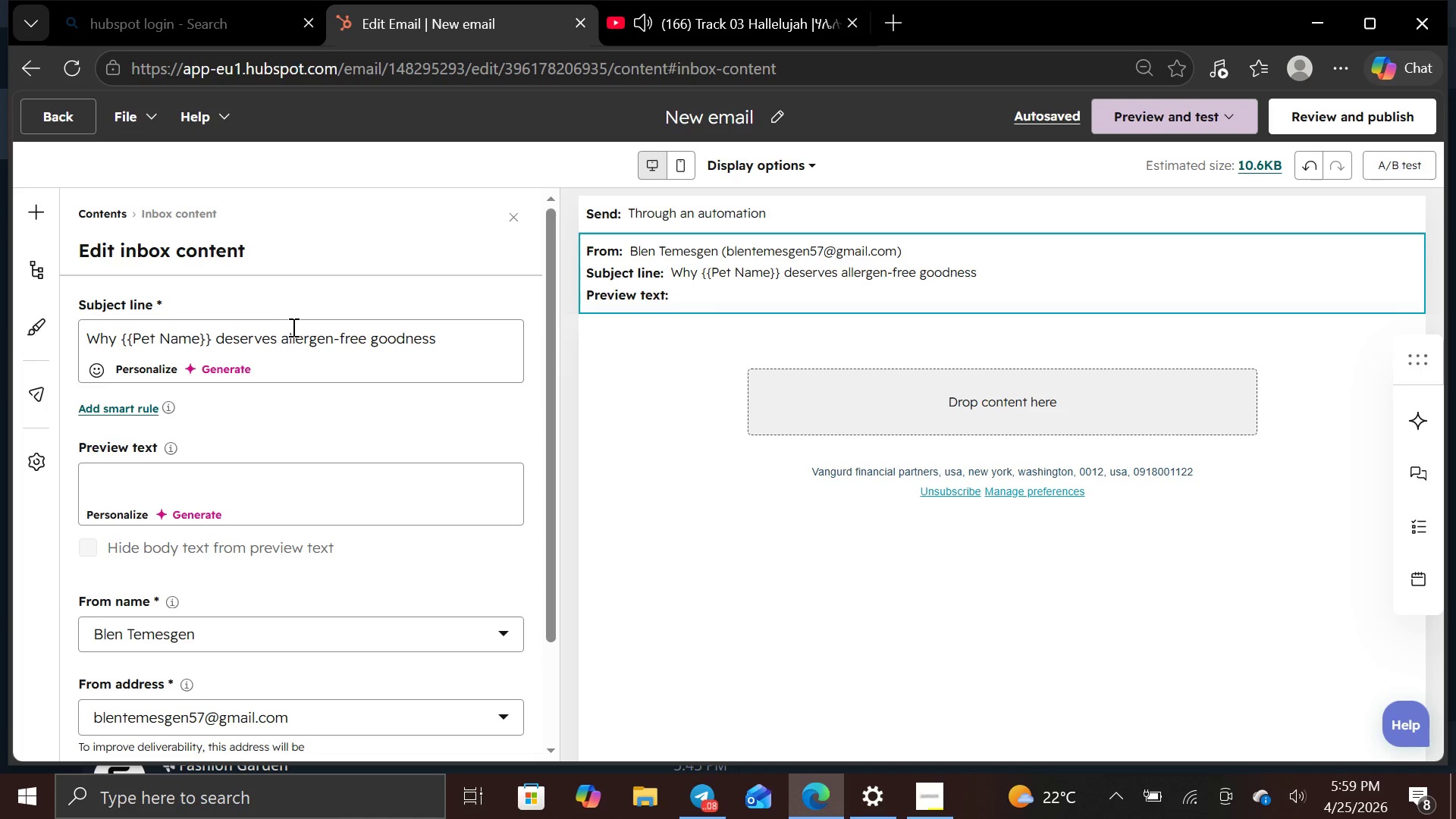 
left_click([292, 327])
 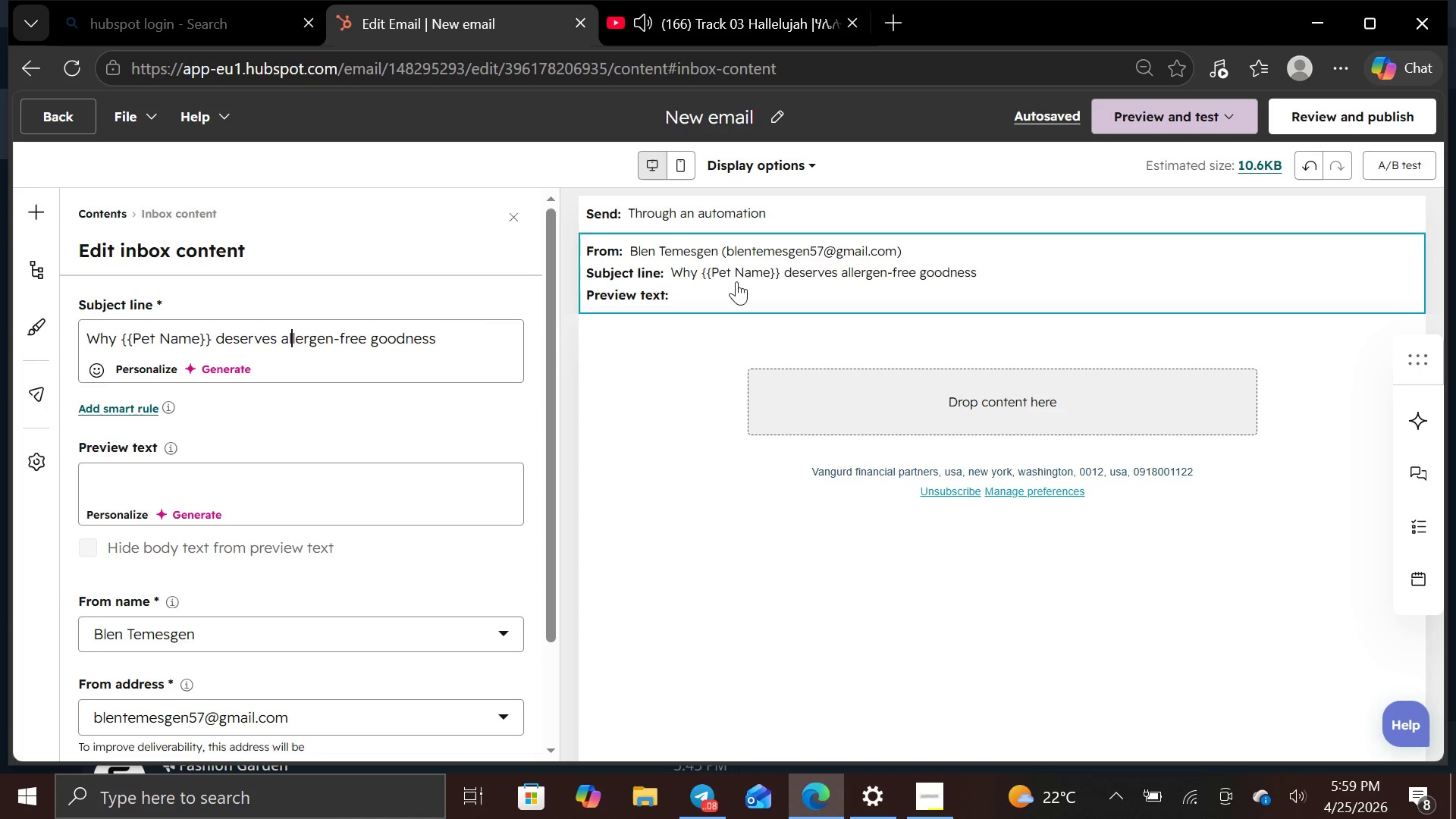 
left_click([736, 281])
 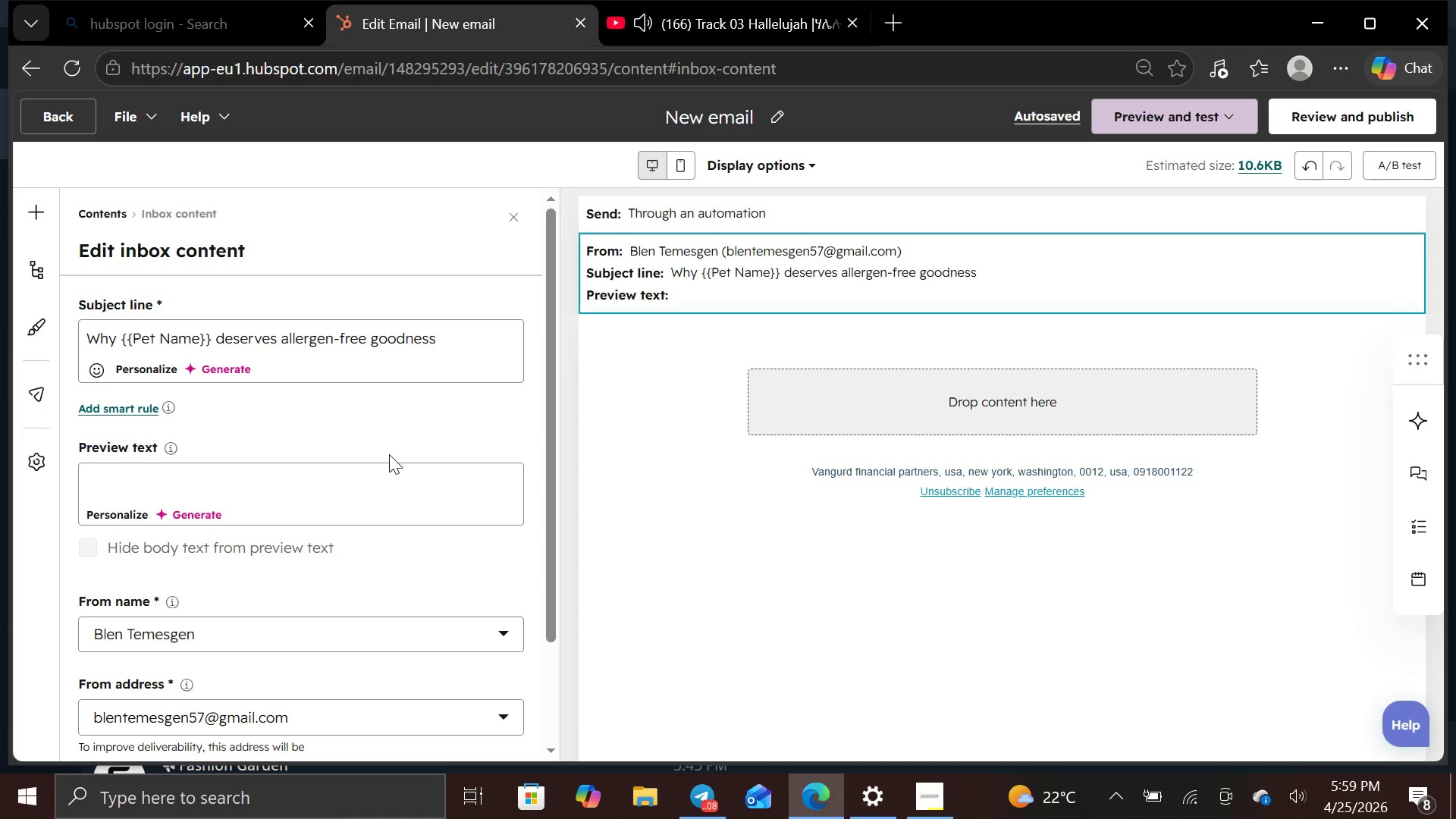 
left_click([389, 465])
 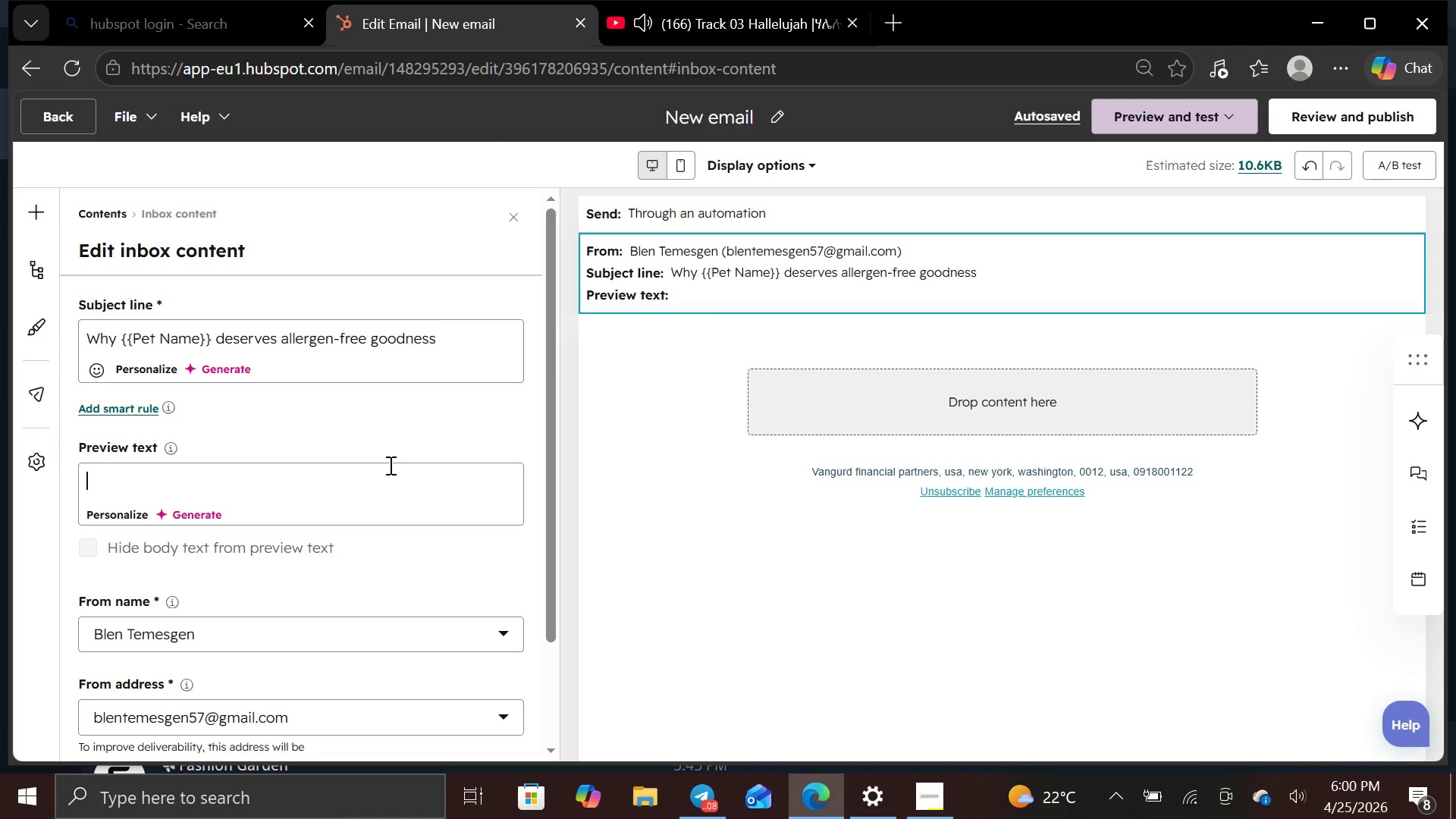 
wait(11.61)
 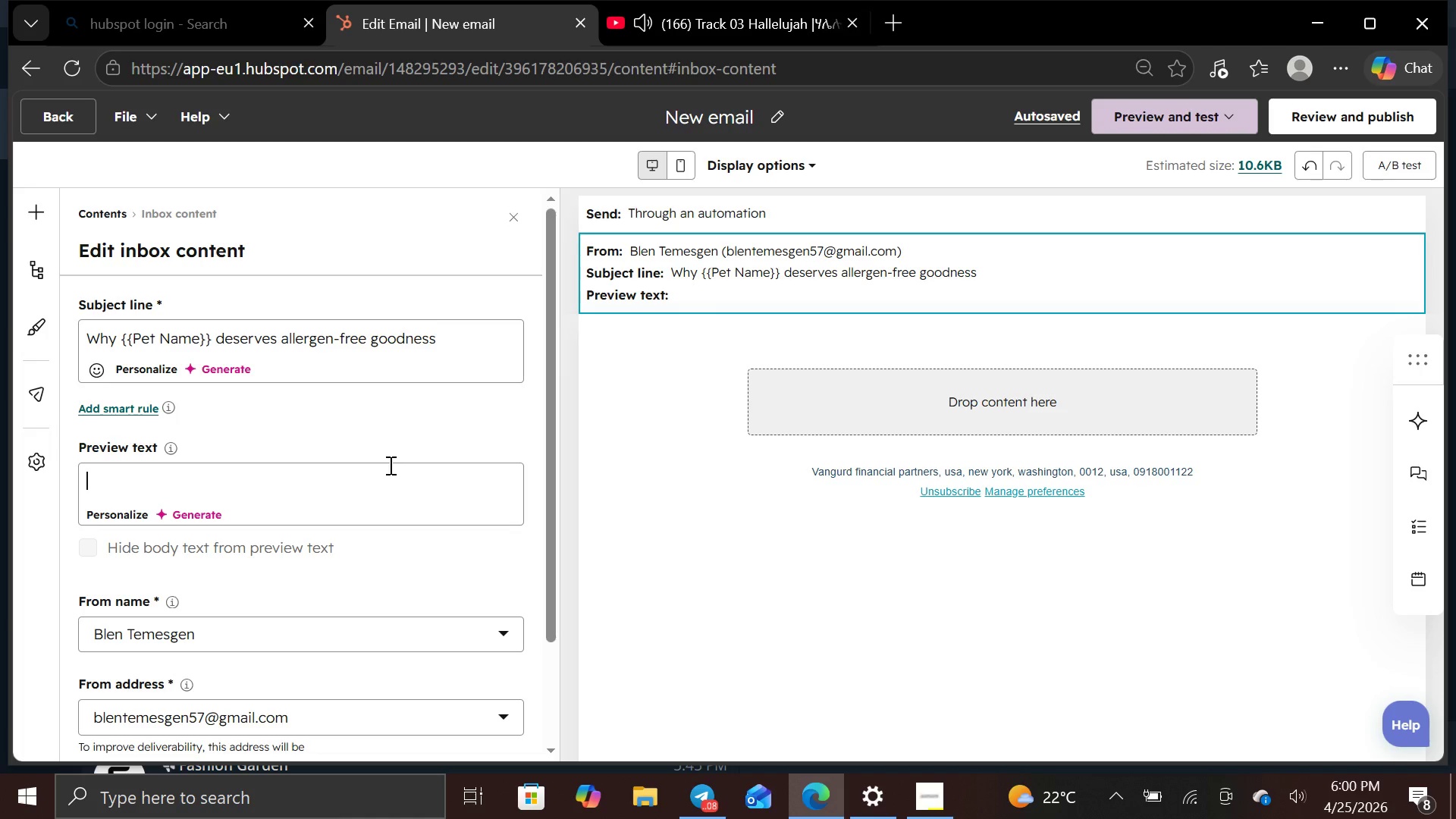 
type(all)
key(Backspace)
key(Backspace)
key(Backspace)
type(Al)
 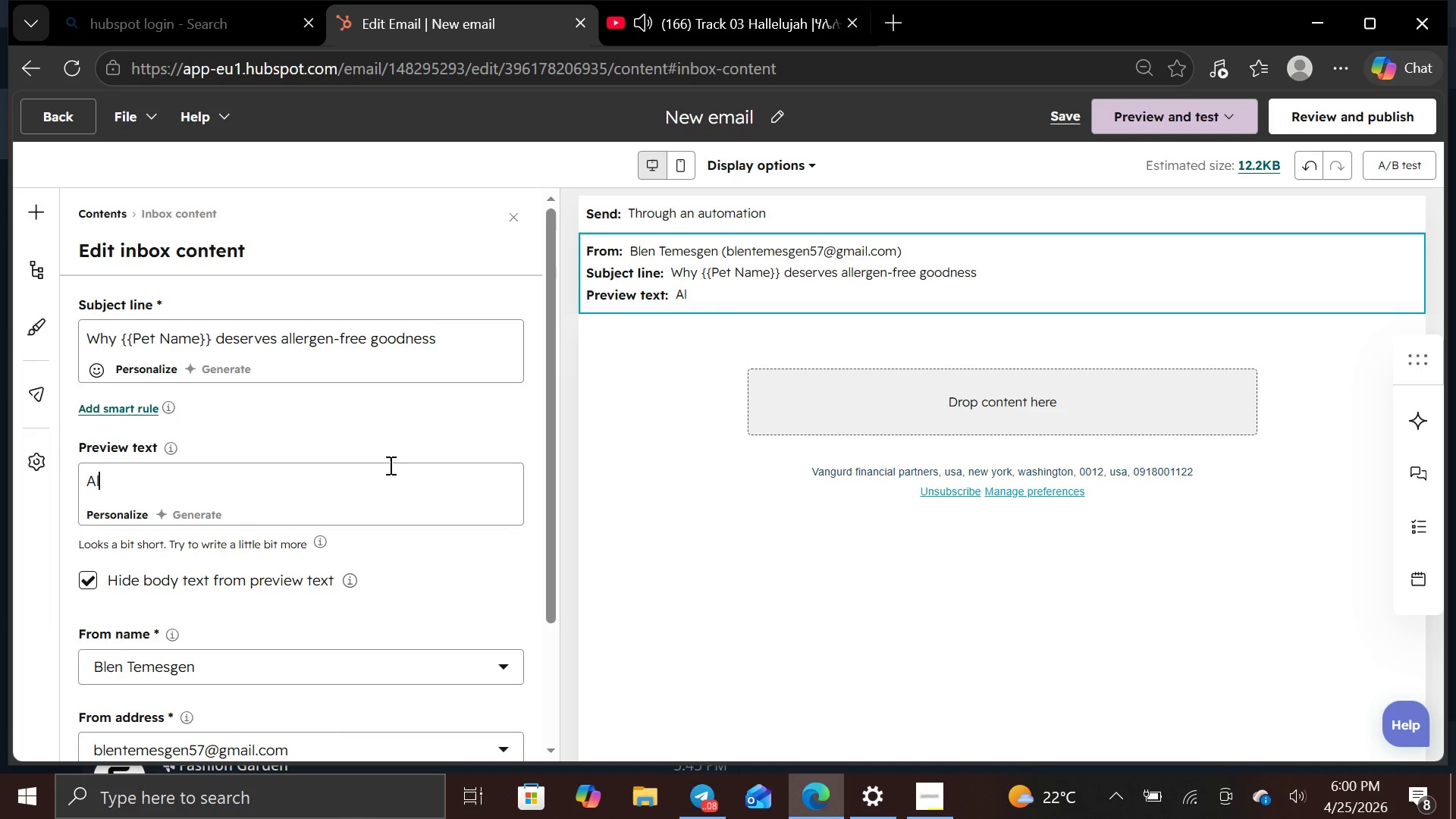 
type(lergen freee)
key(Backspace)
type( and safe ingredients for your beloved dog!)
 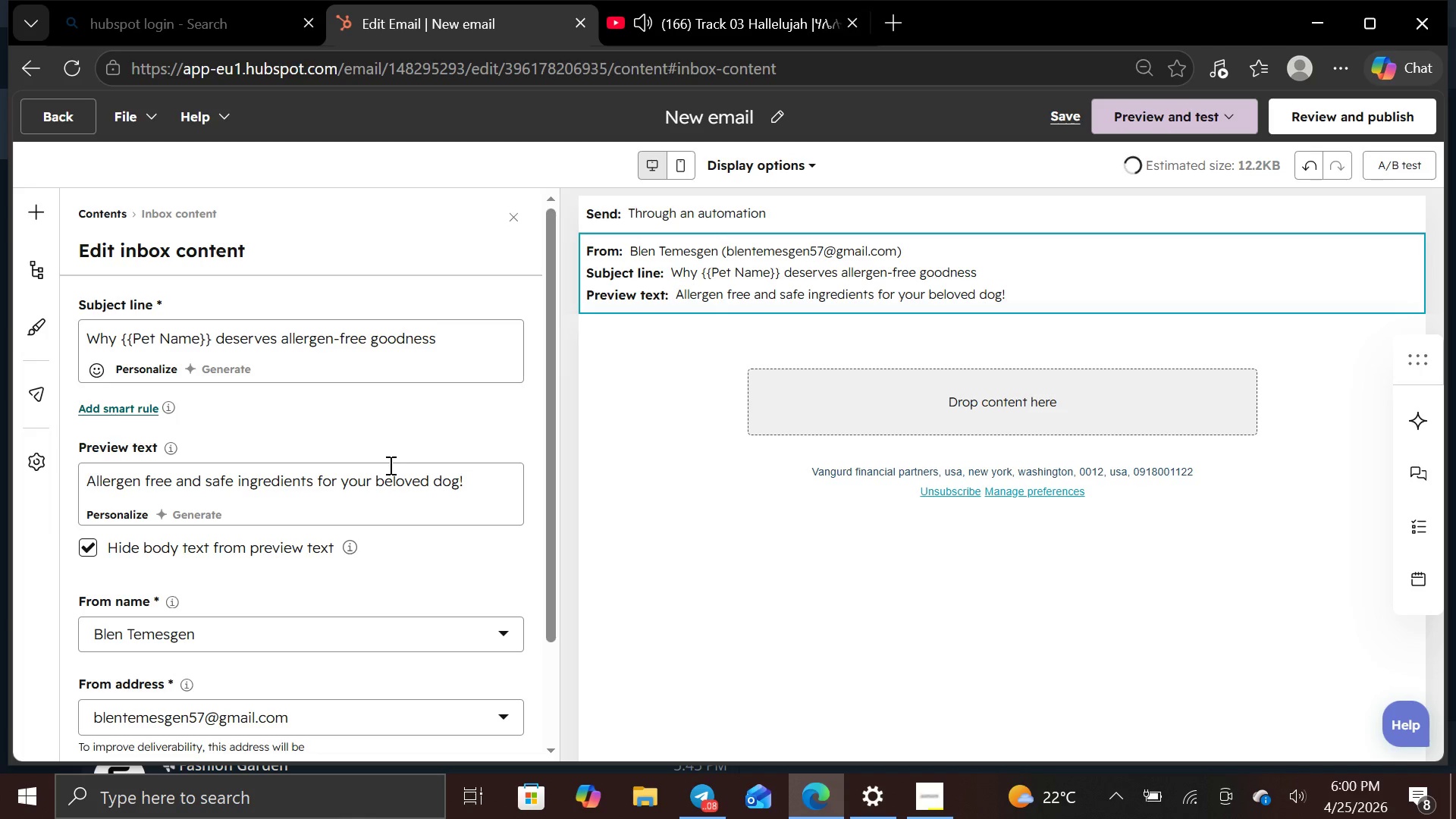 
left_click([158, 369])
 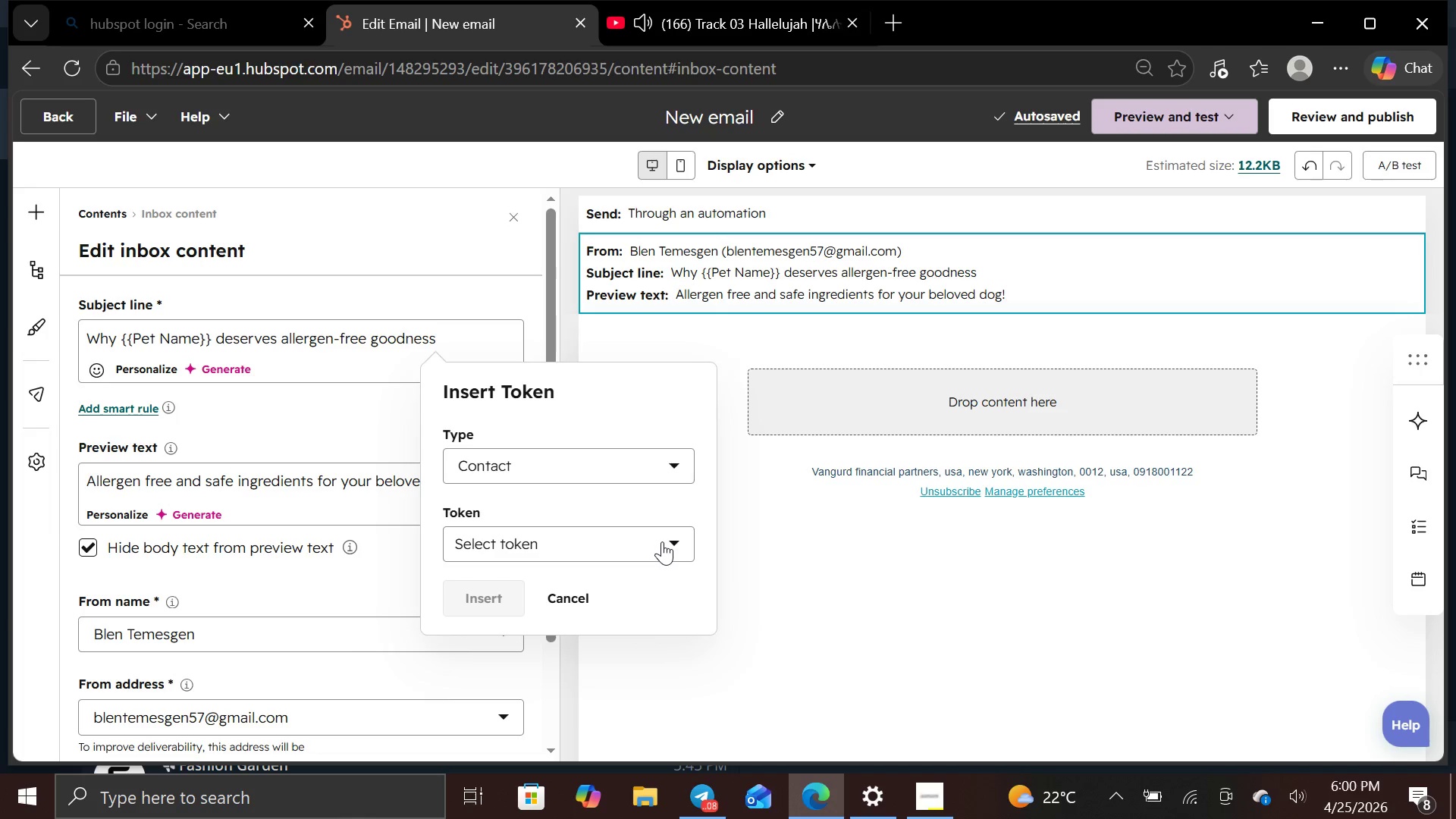 
left_click([667, 541])
 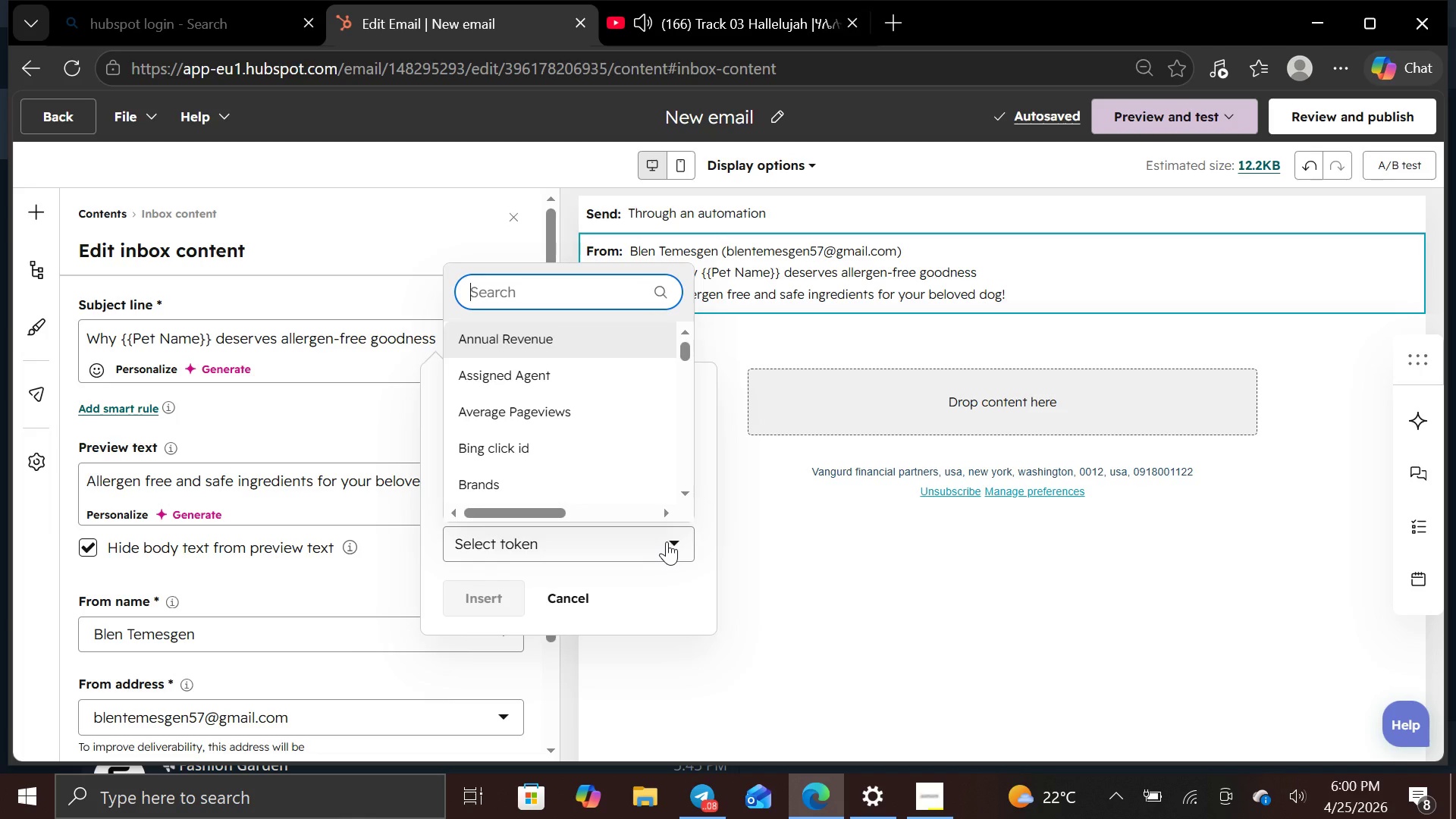 
type(pe)
 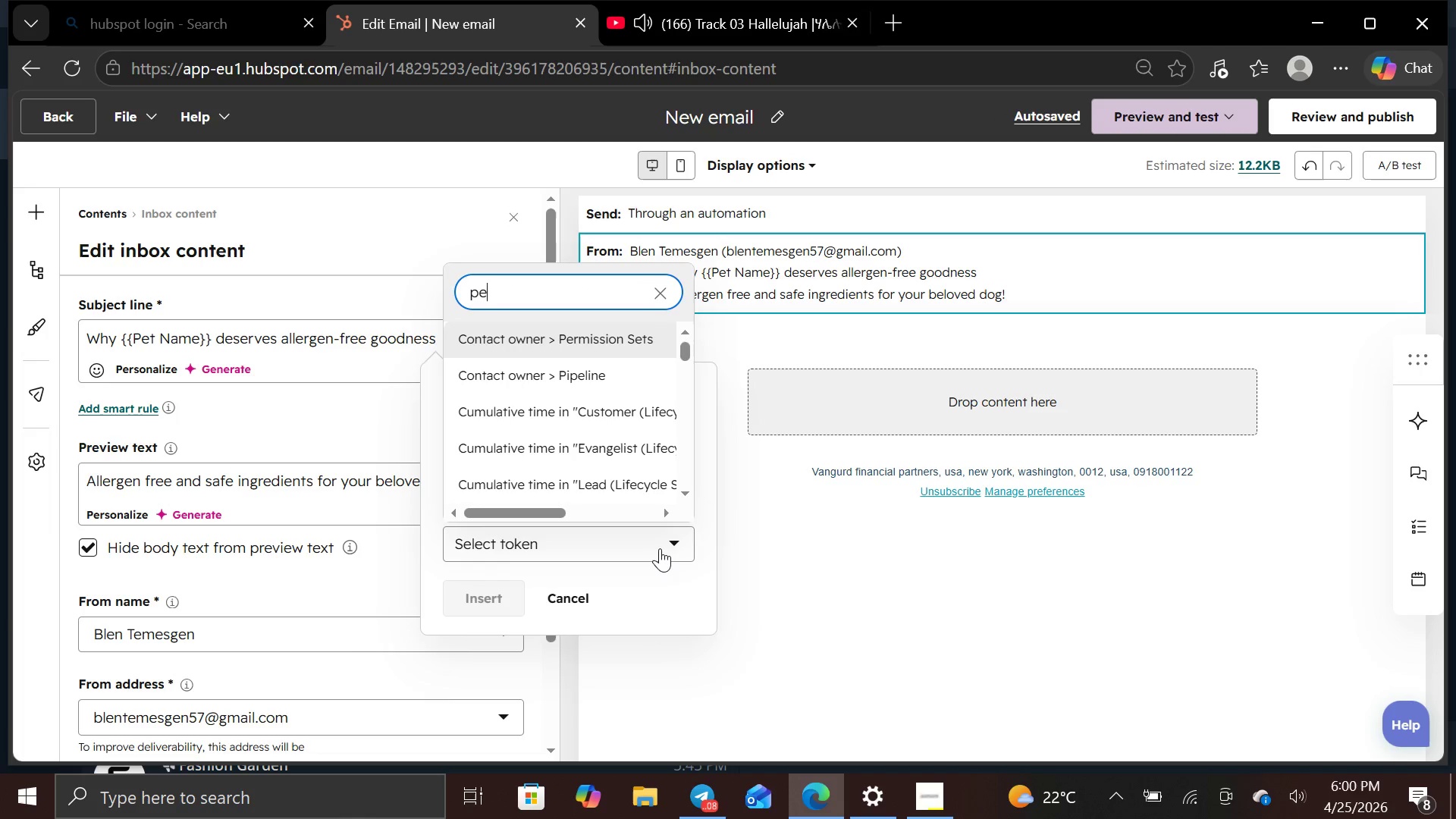 
key(T)
 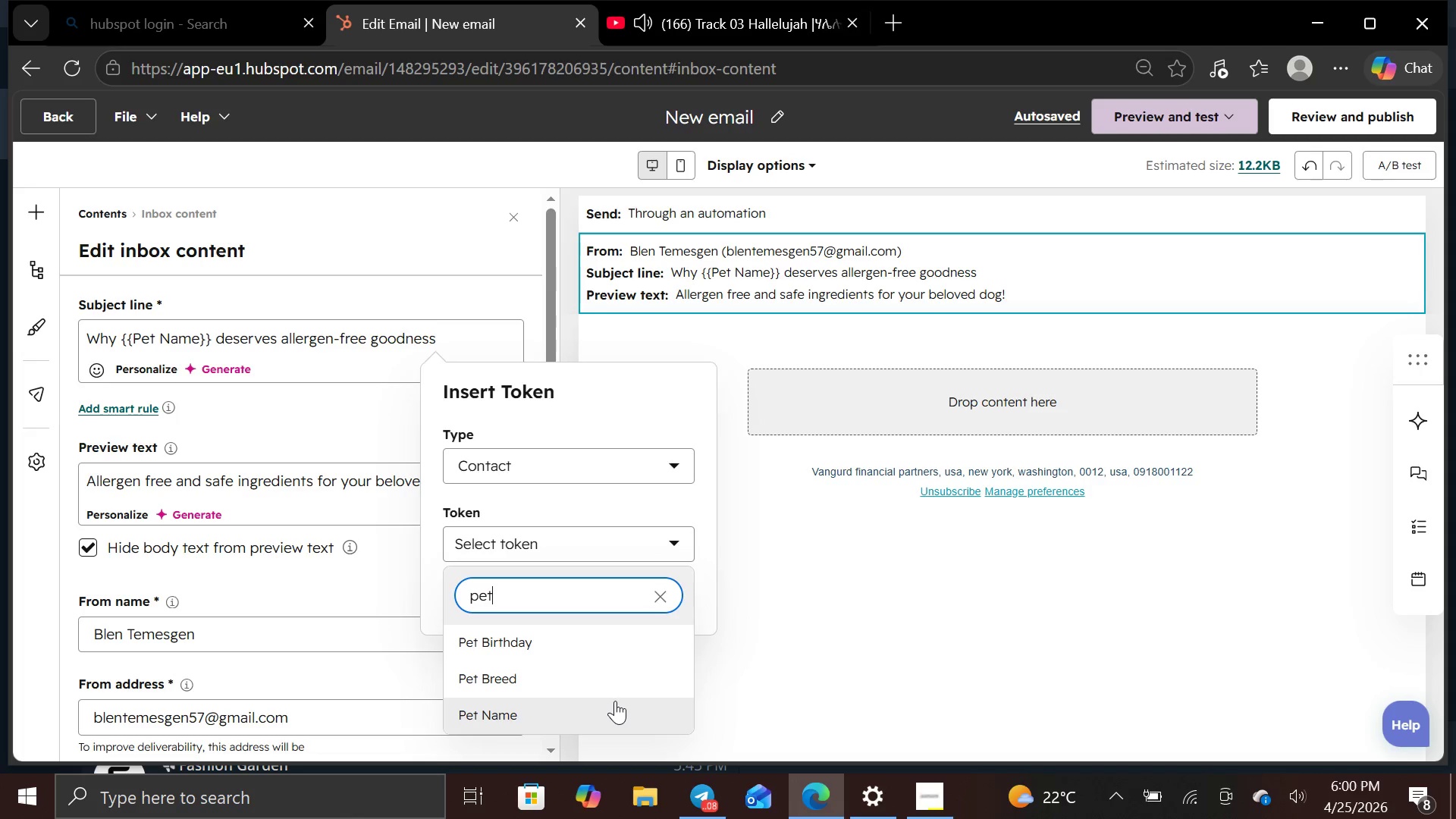 
left_click([615, 704])
 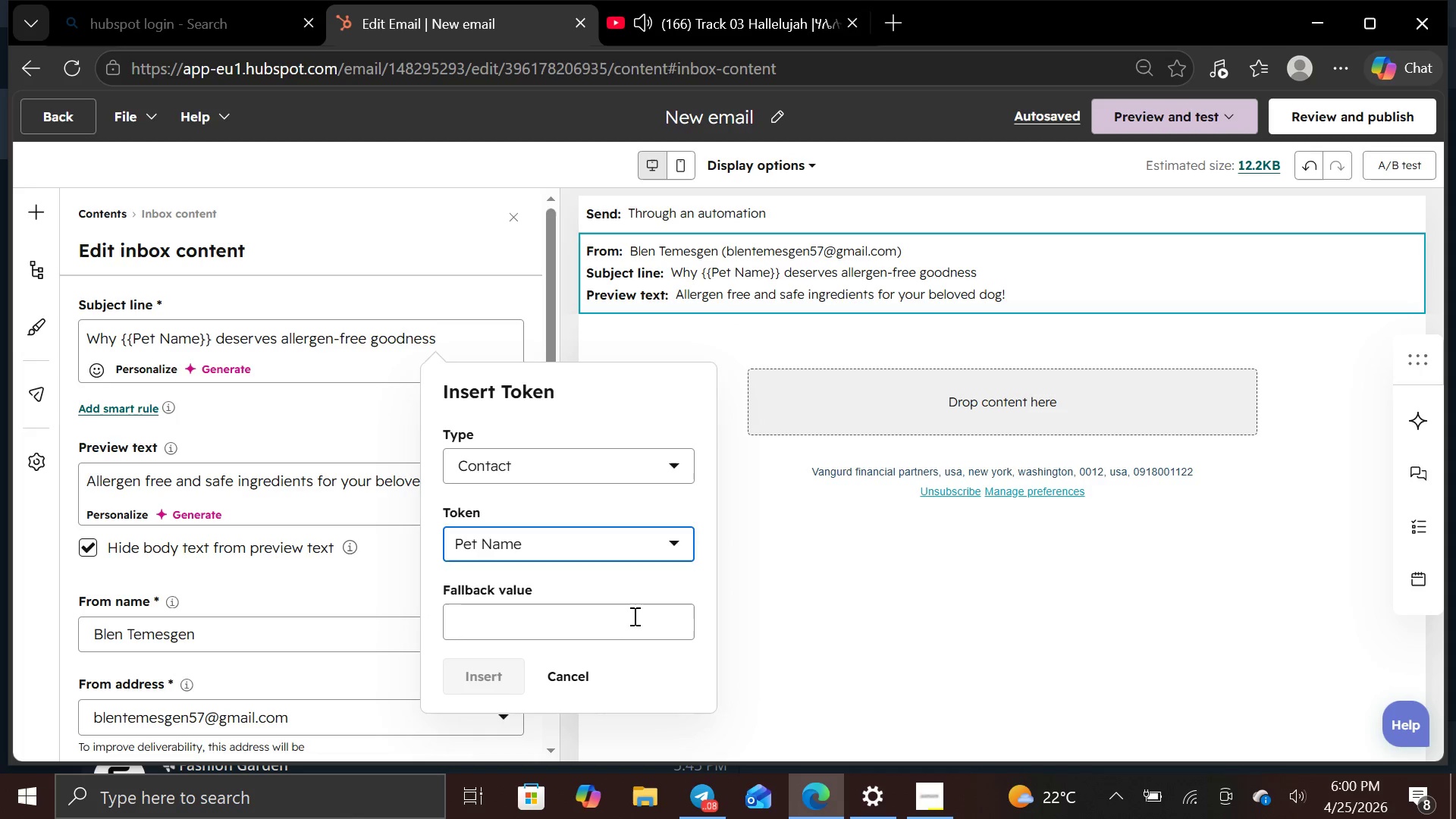 
left_click([634, 614])
 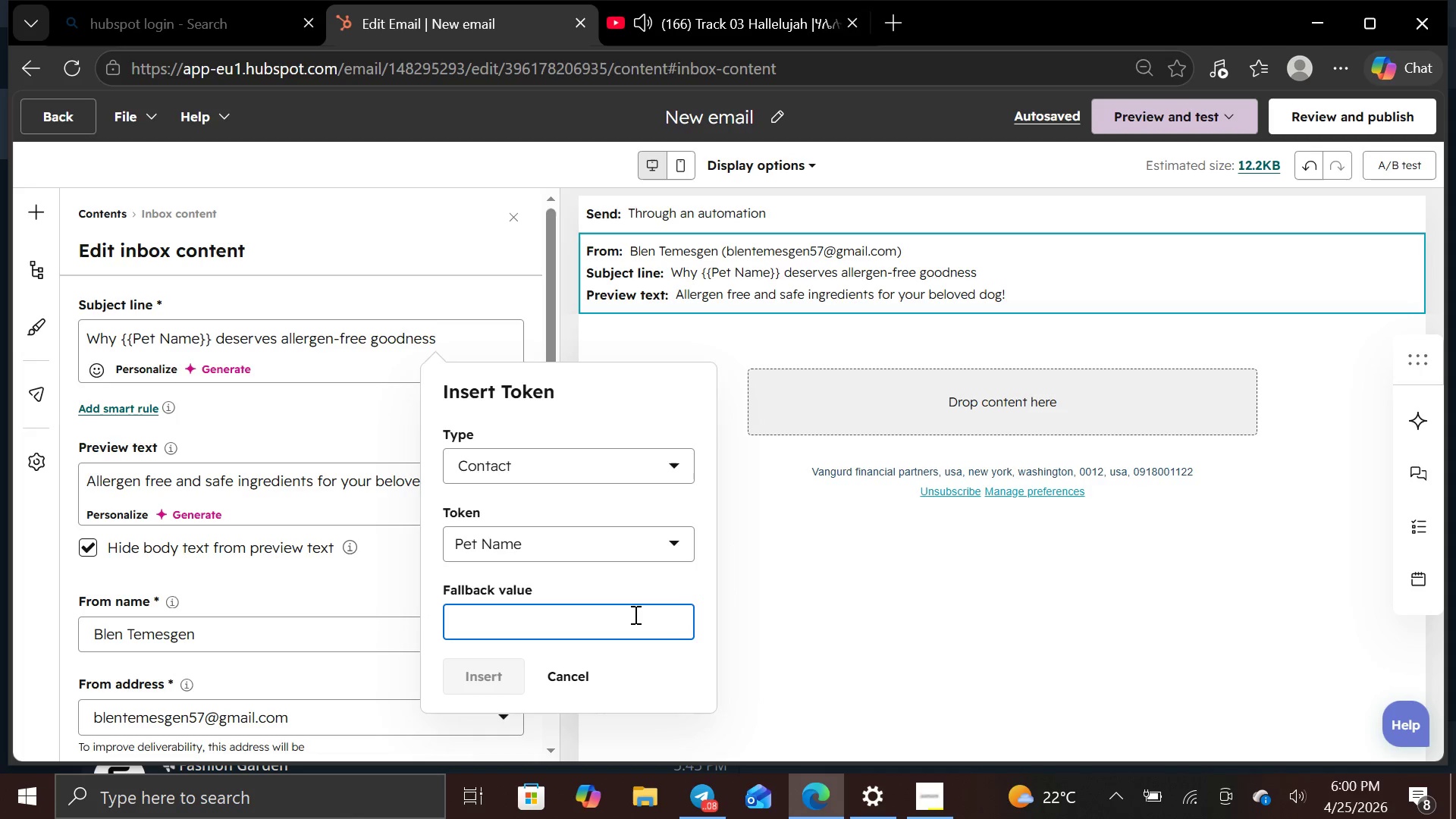 
type(Pet Name)
 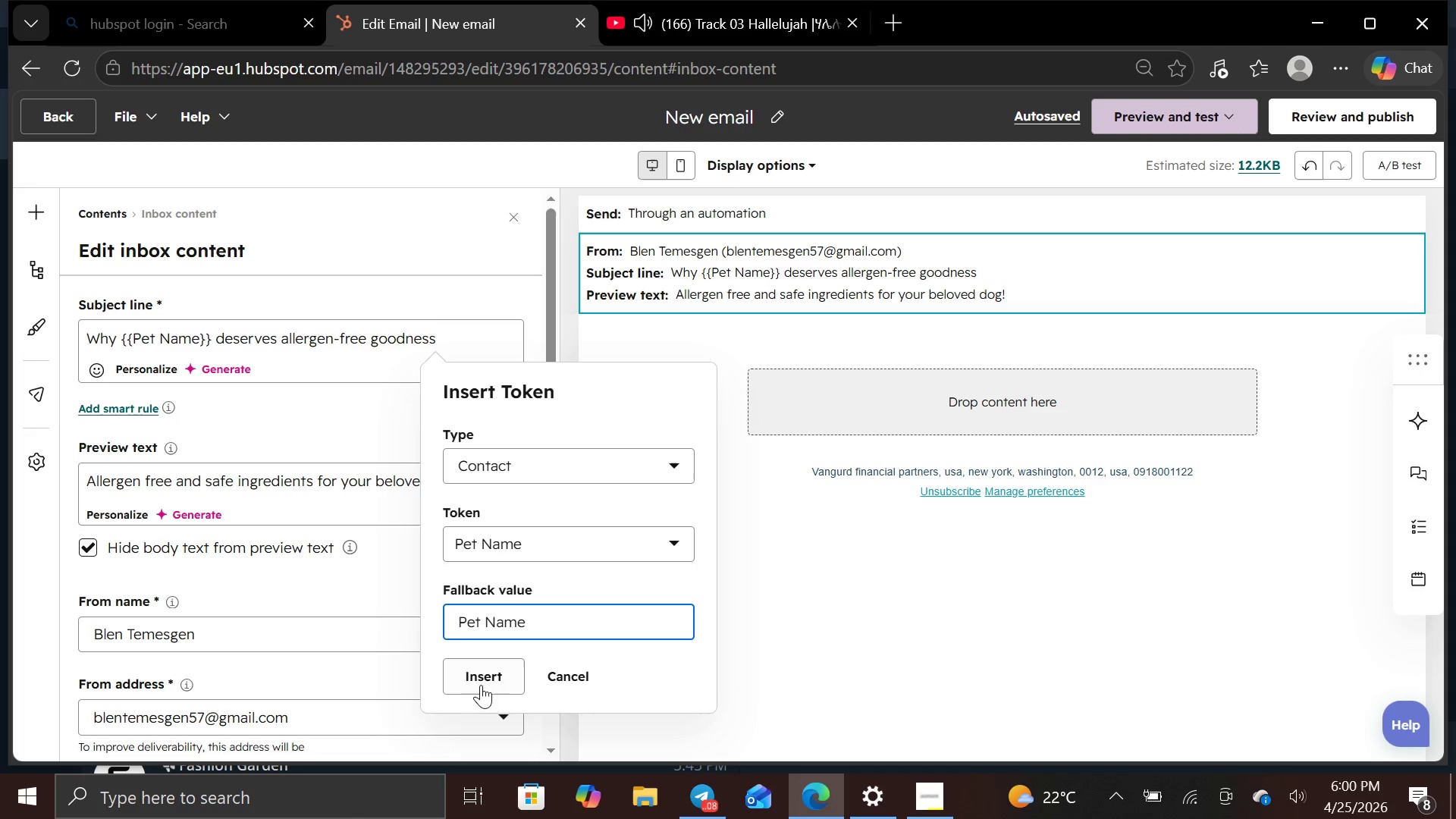 
left_click([488, 673])
 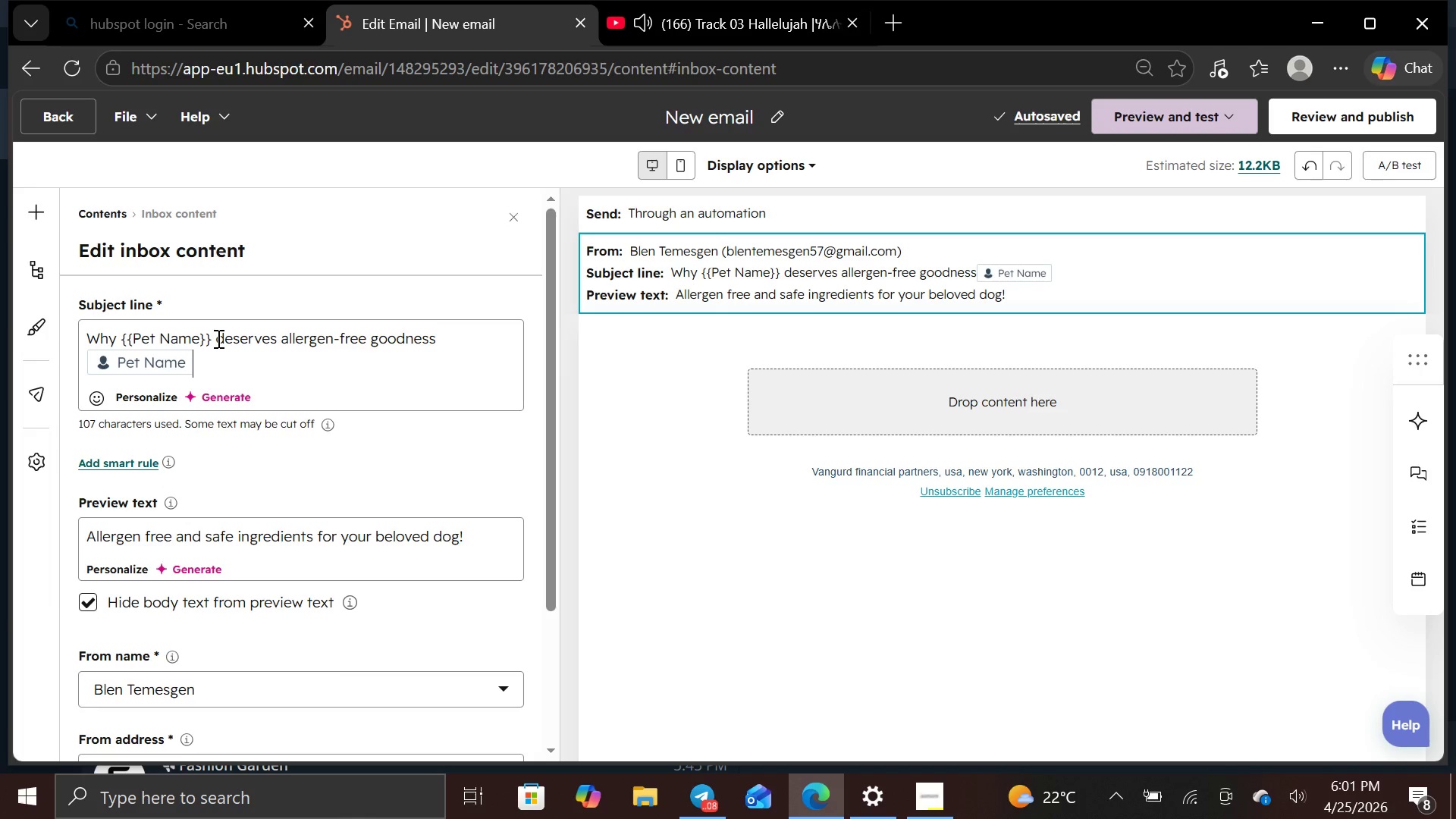 
wait(6.06)
 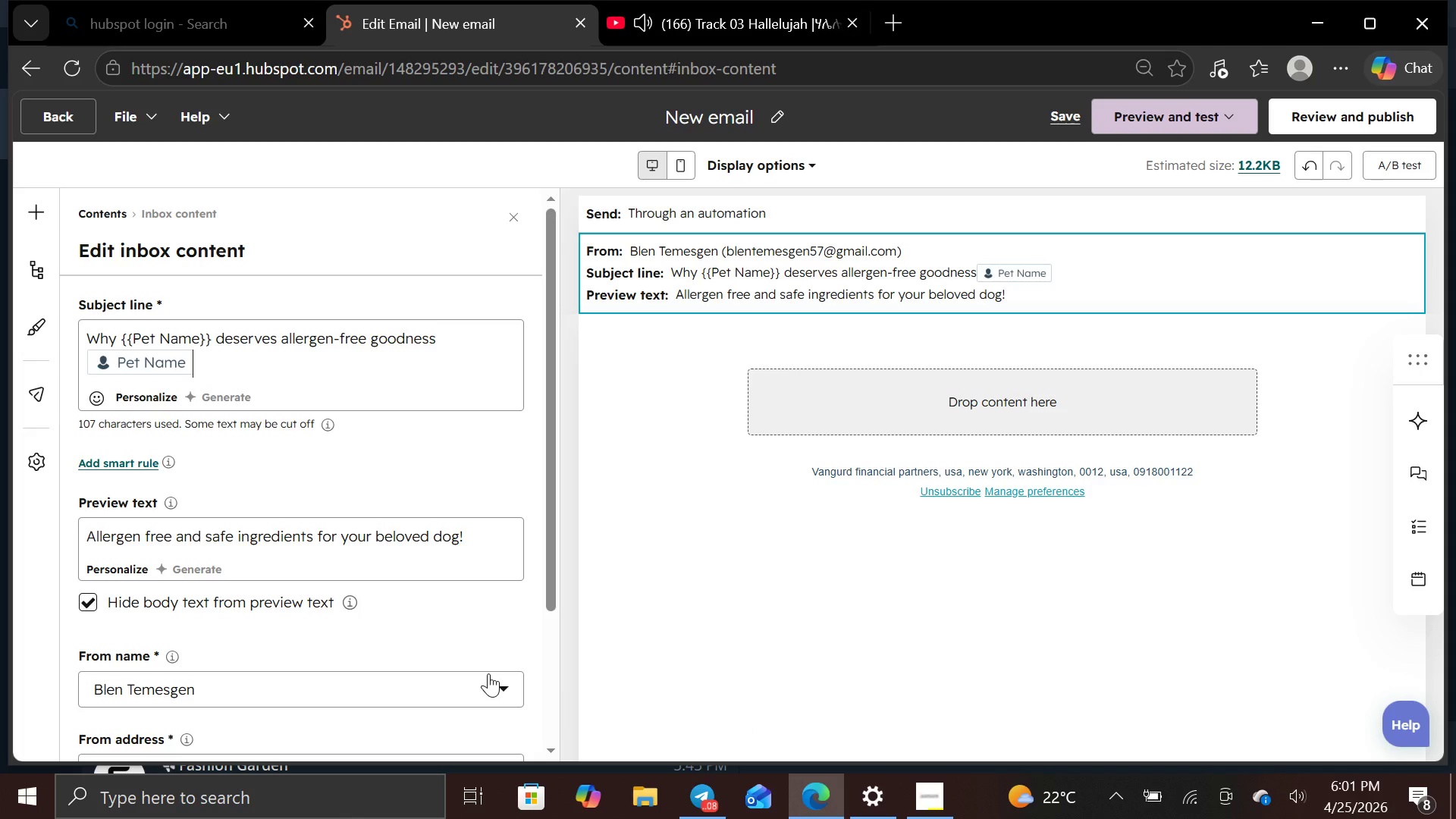 
left_click([209, 338])
 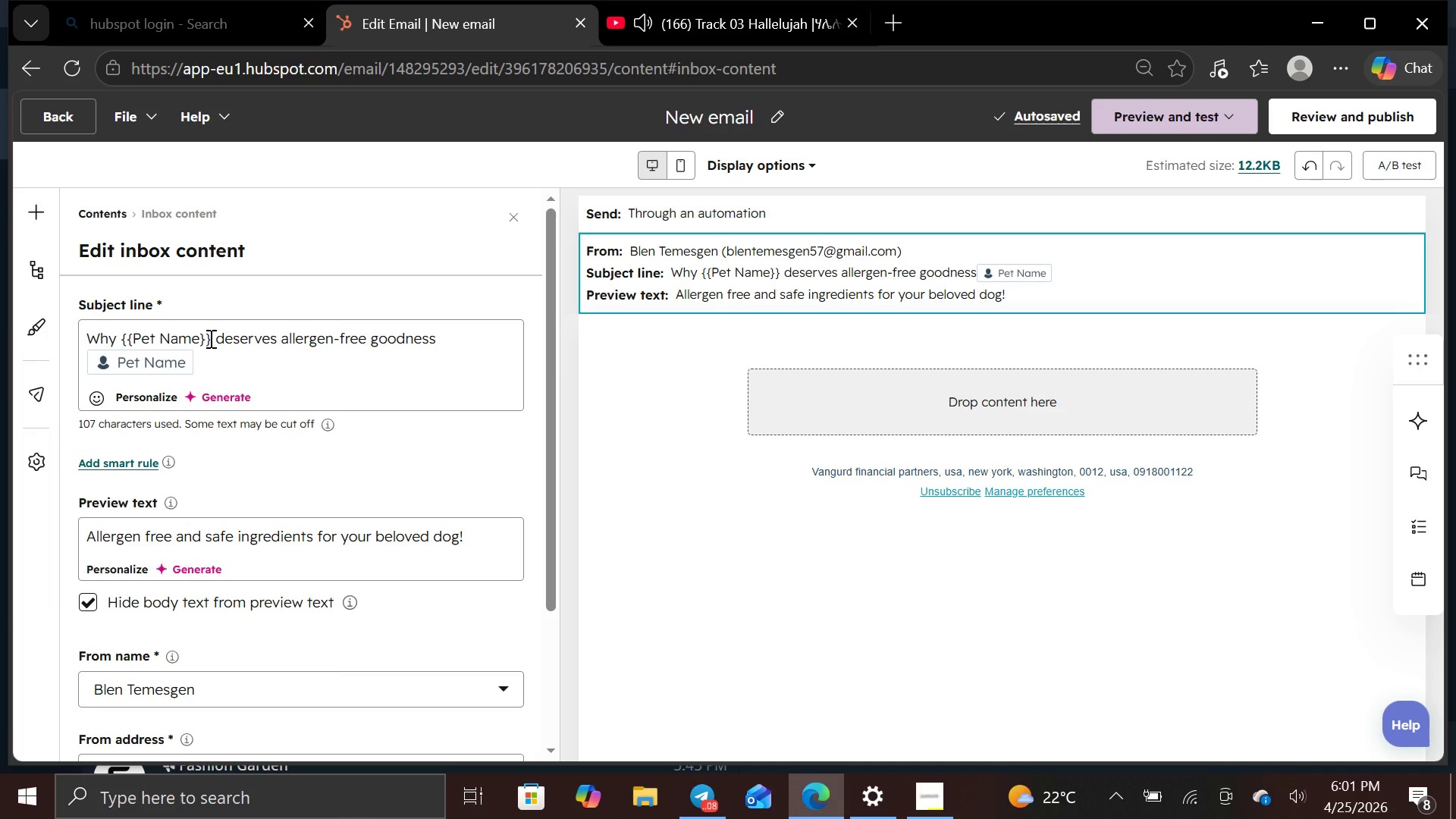 
hold_key(key=Backspace, duration=0.69)
 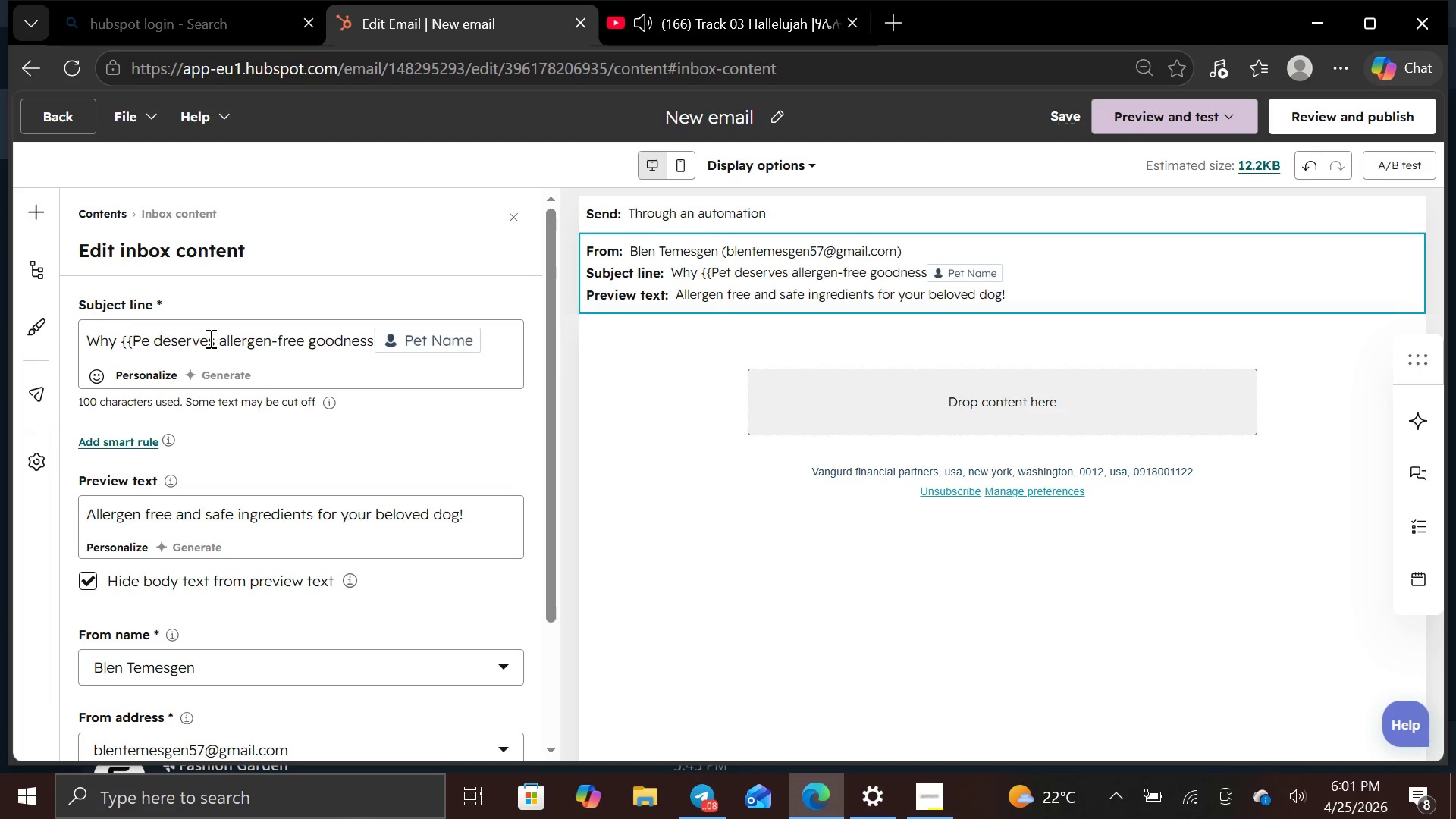 
key(Backspace)
 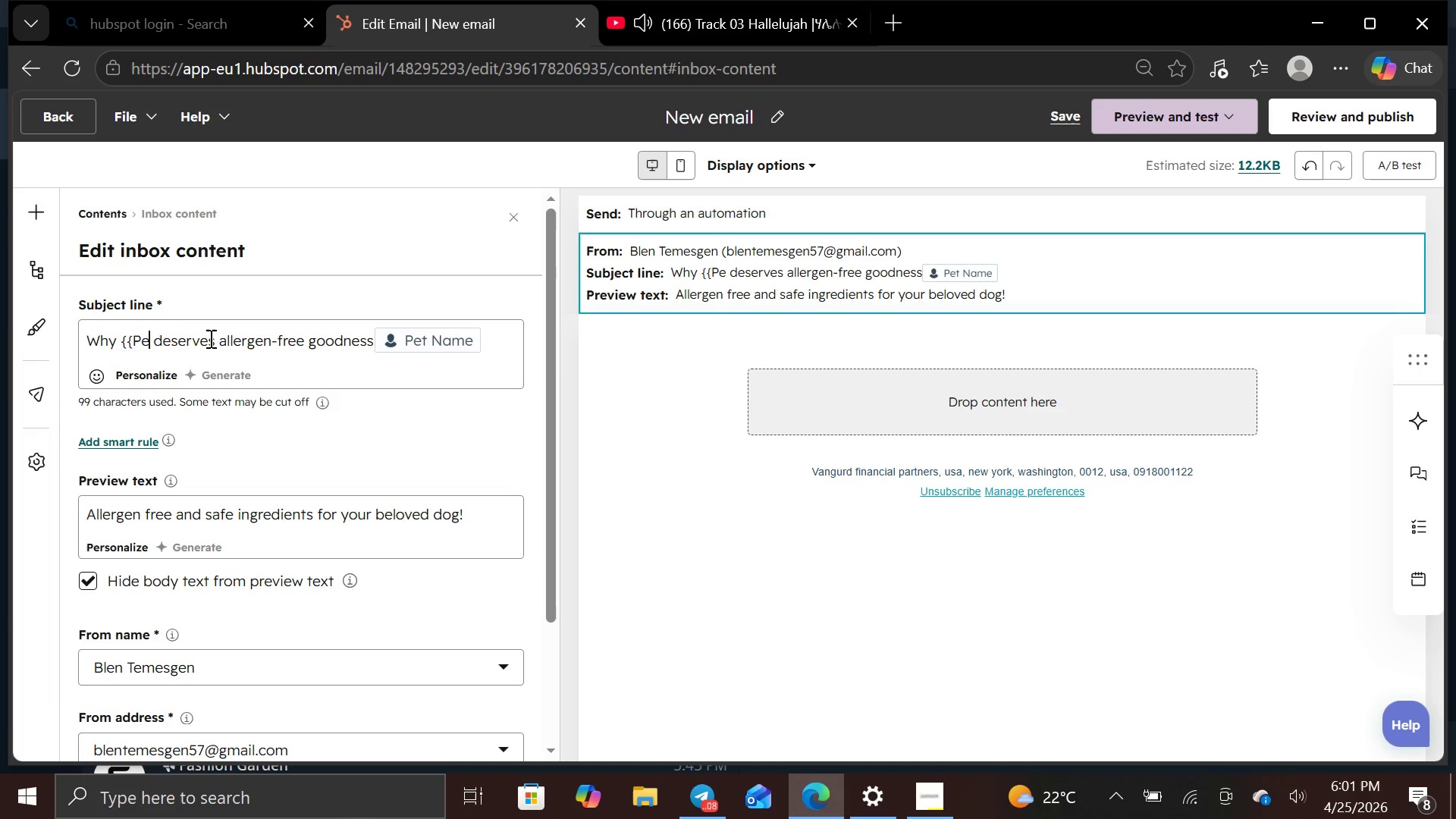 
key(Backspace)
 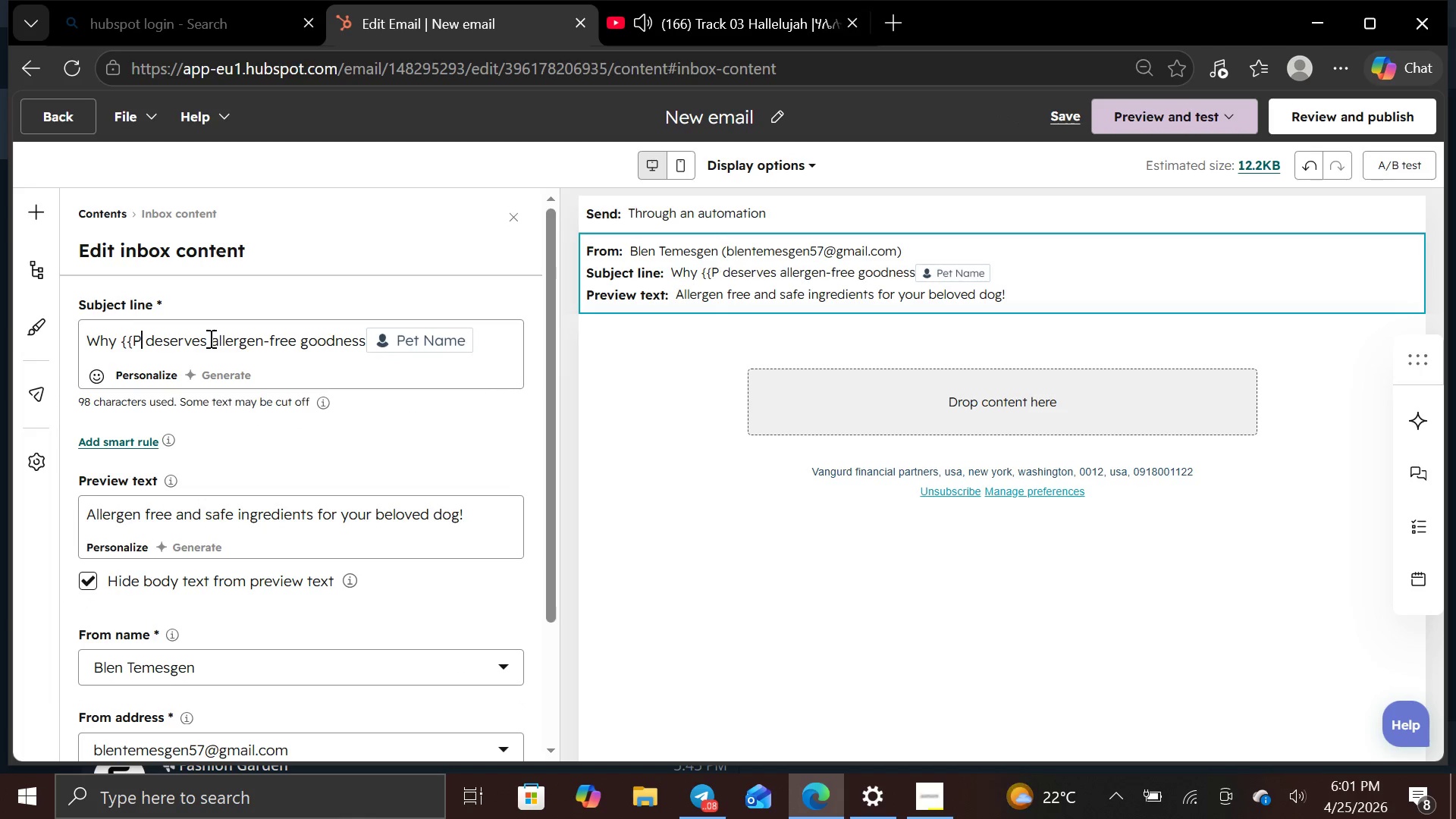 
hold_key(key=Backspace, duration=0.56)
 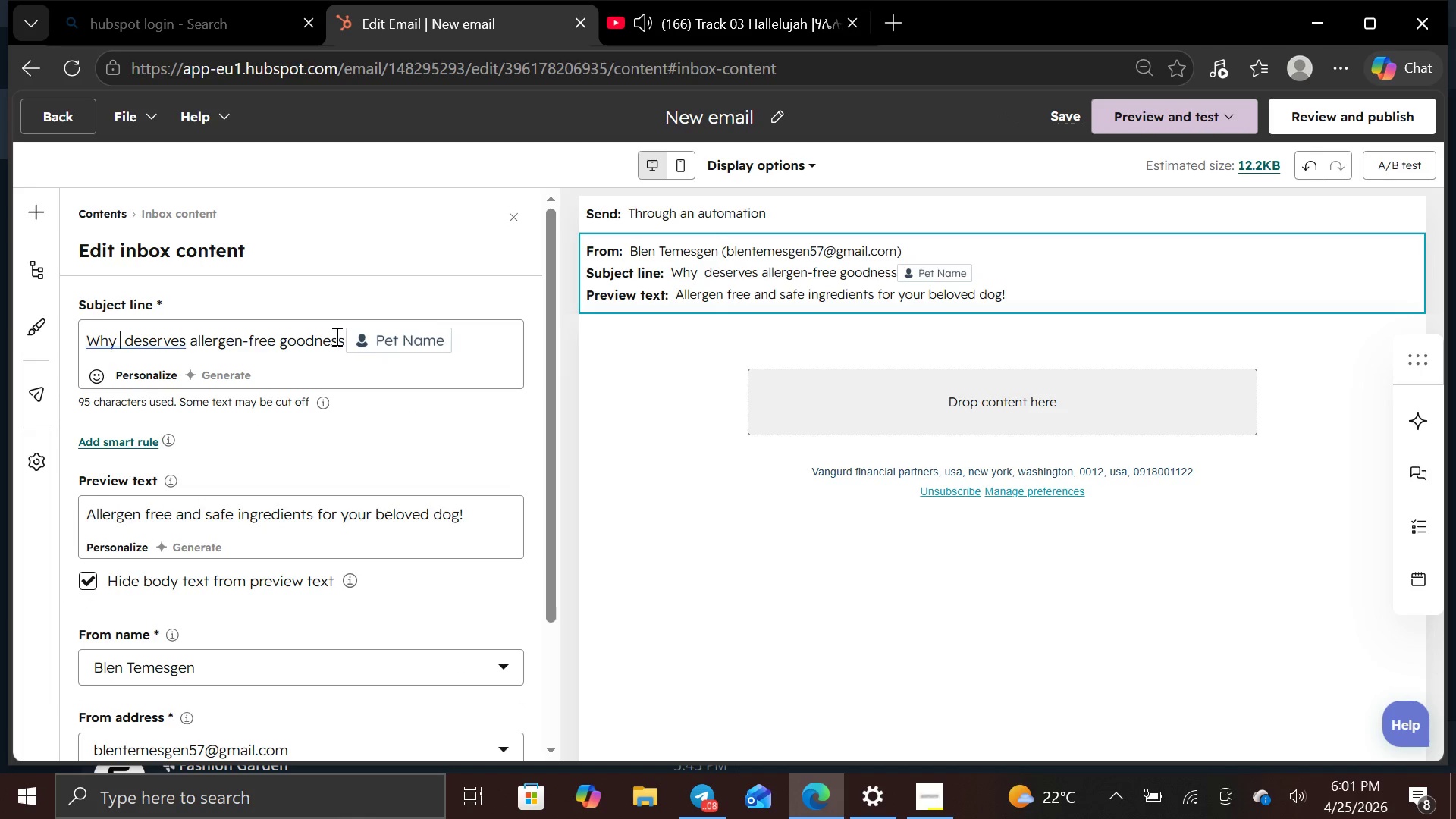 
left_click([341, 336])
 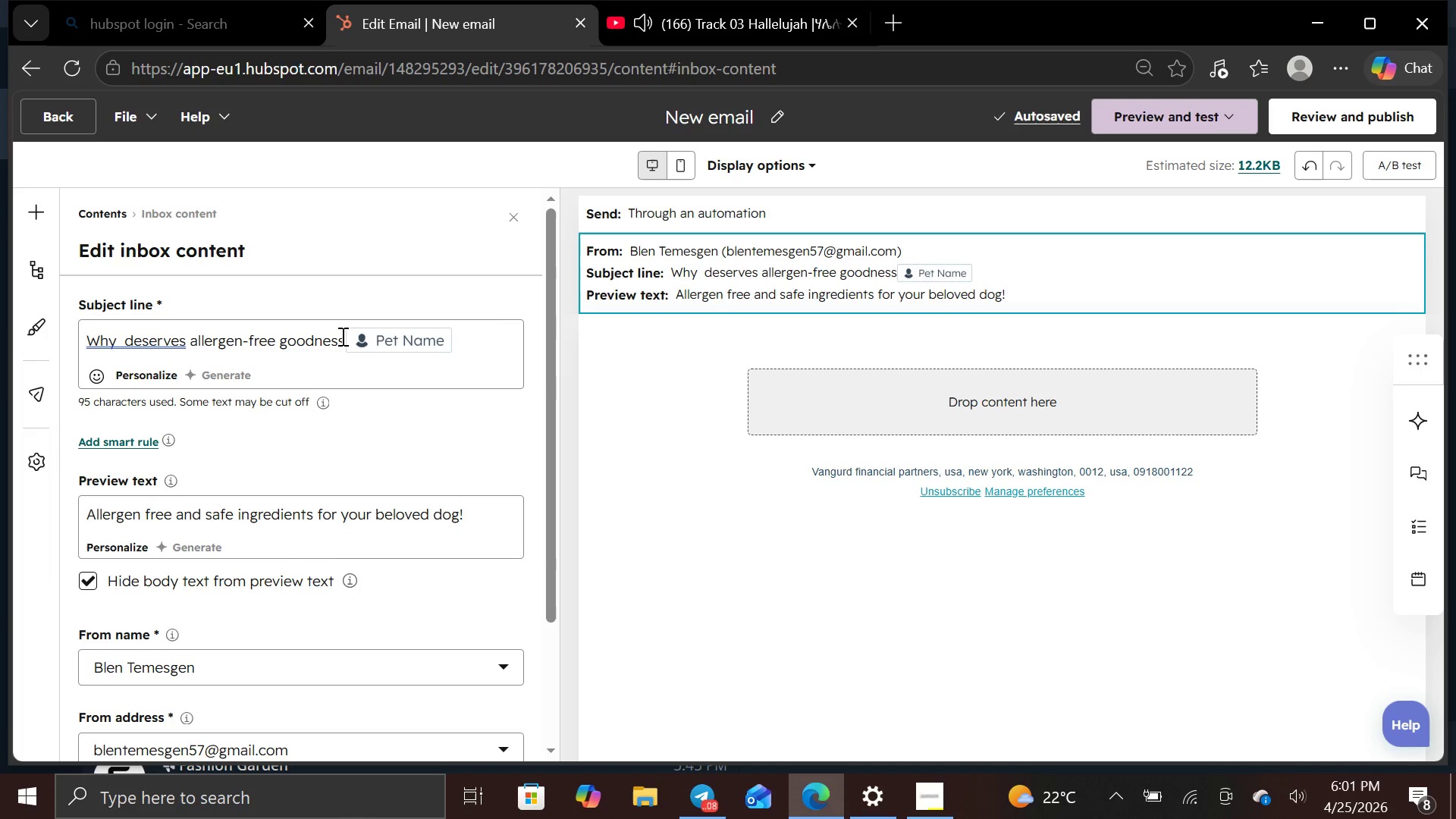 
hold_key(key=Backspace, duration=1.3)
 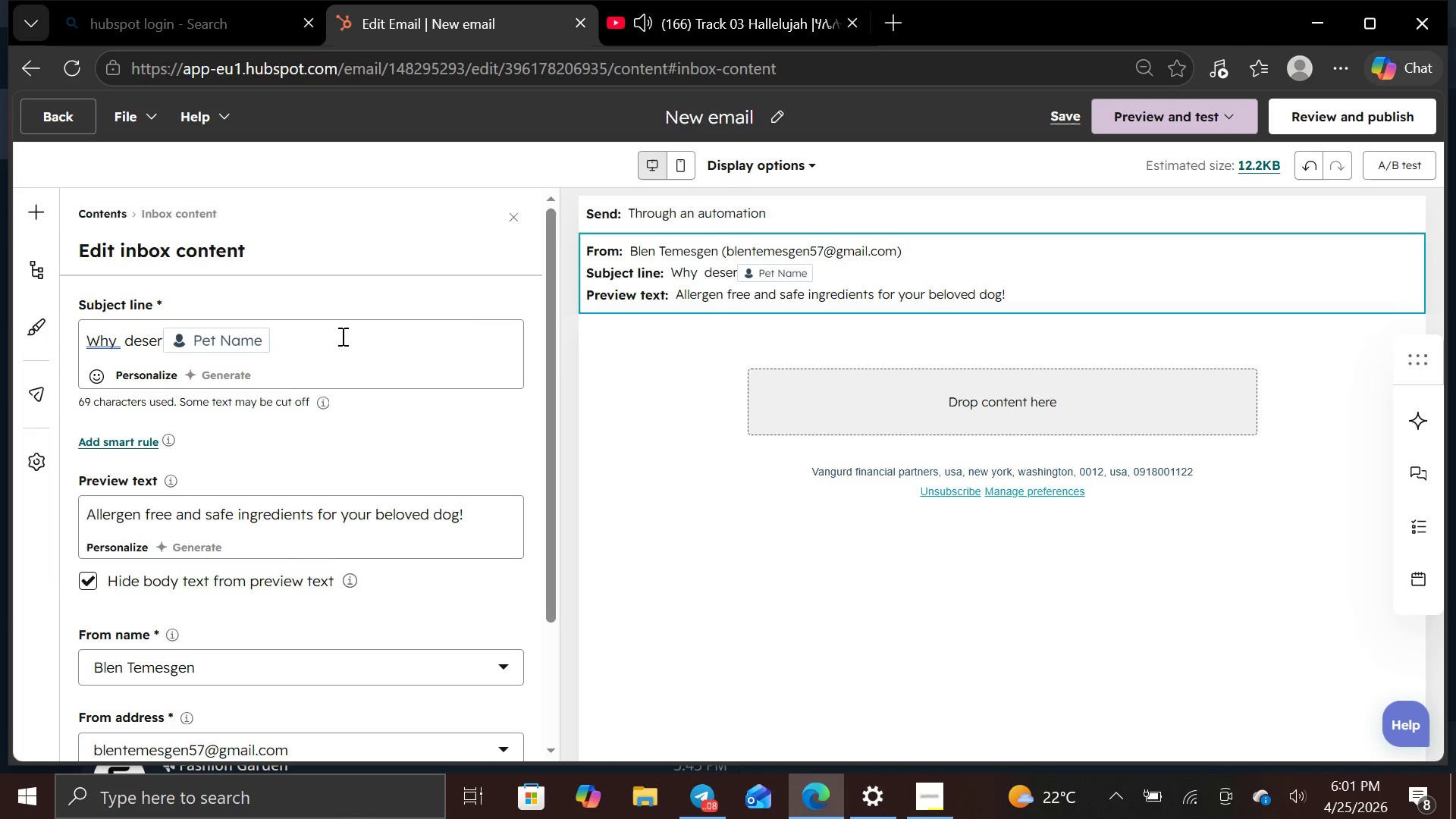 
hold_key(key=Backspace, duration=0.55)
 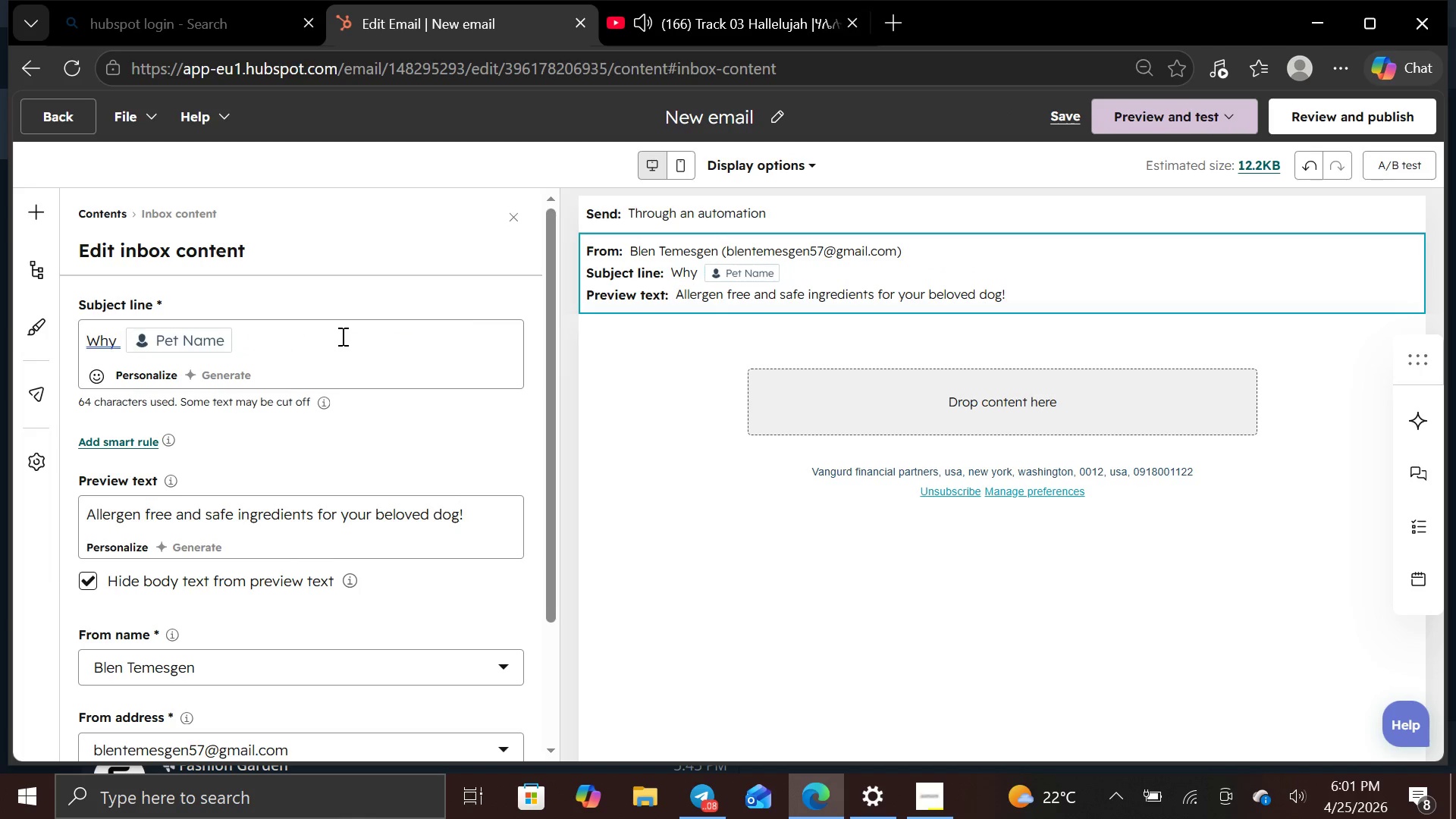 
hold_key(key=Backspace, duration=0.31)
 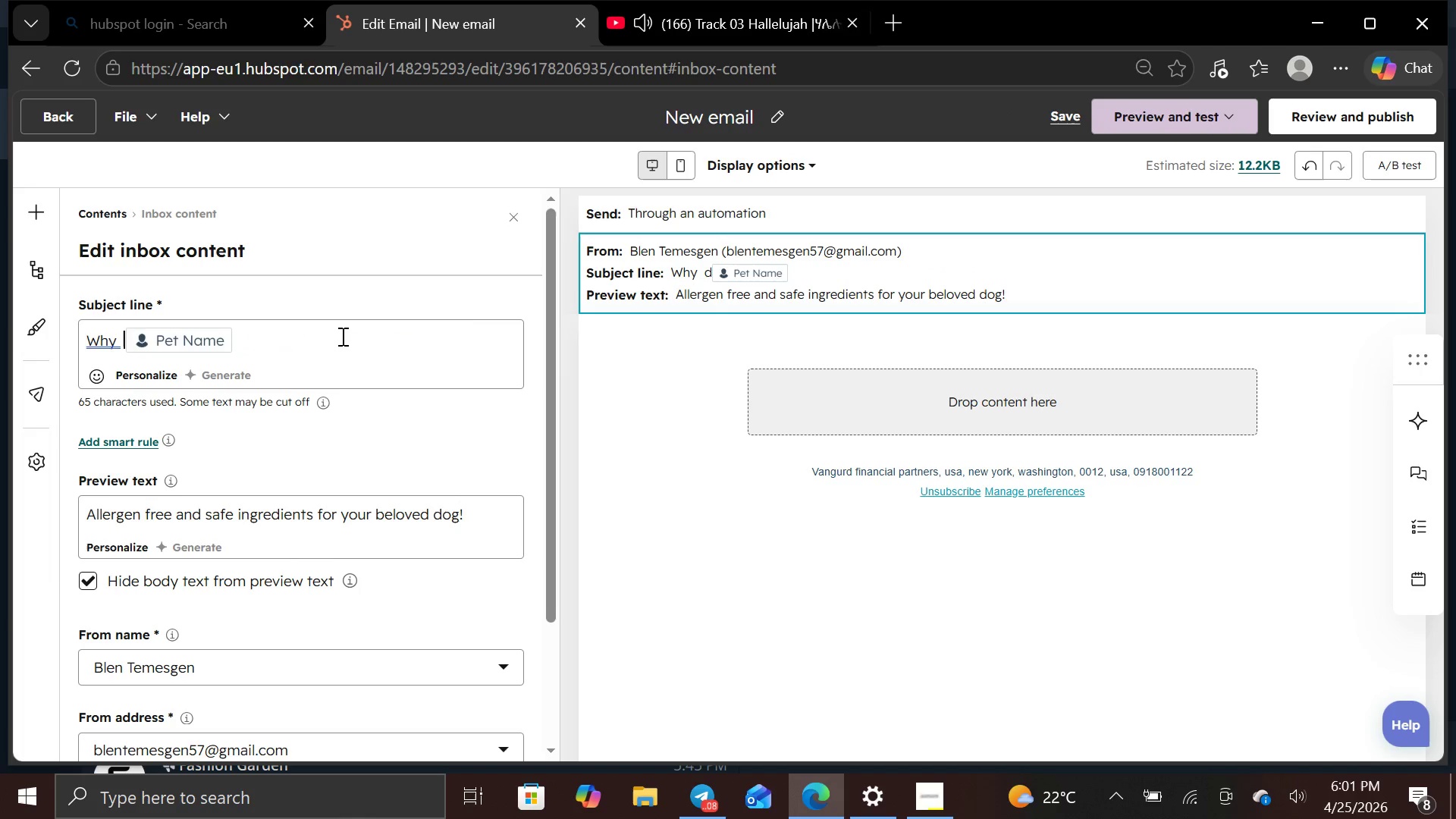 
key(Backspace)
 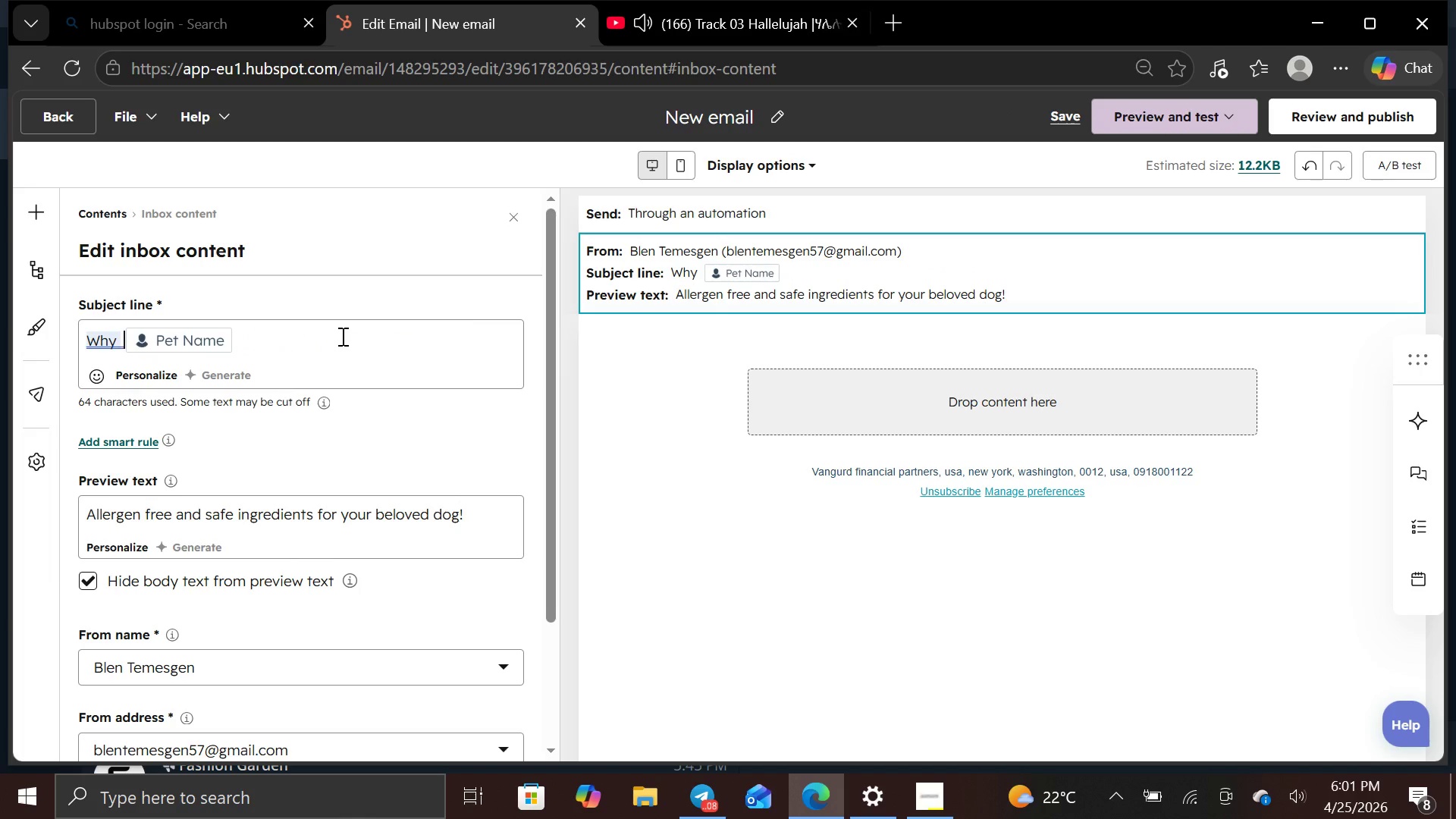 
key(Backspace)
 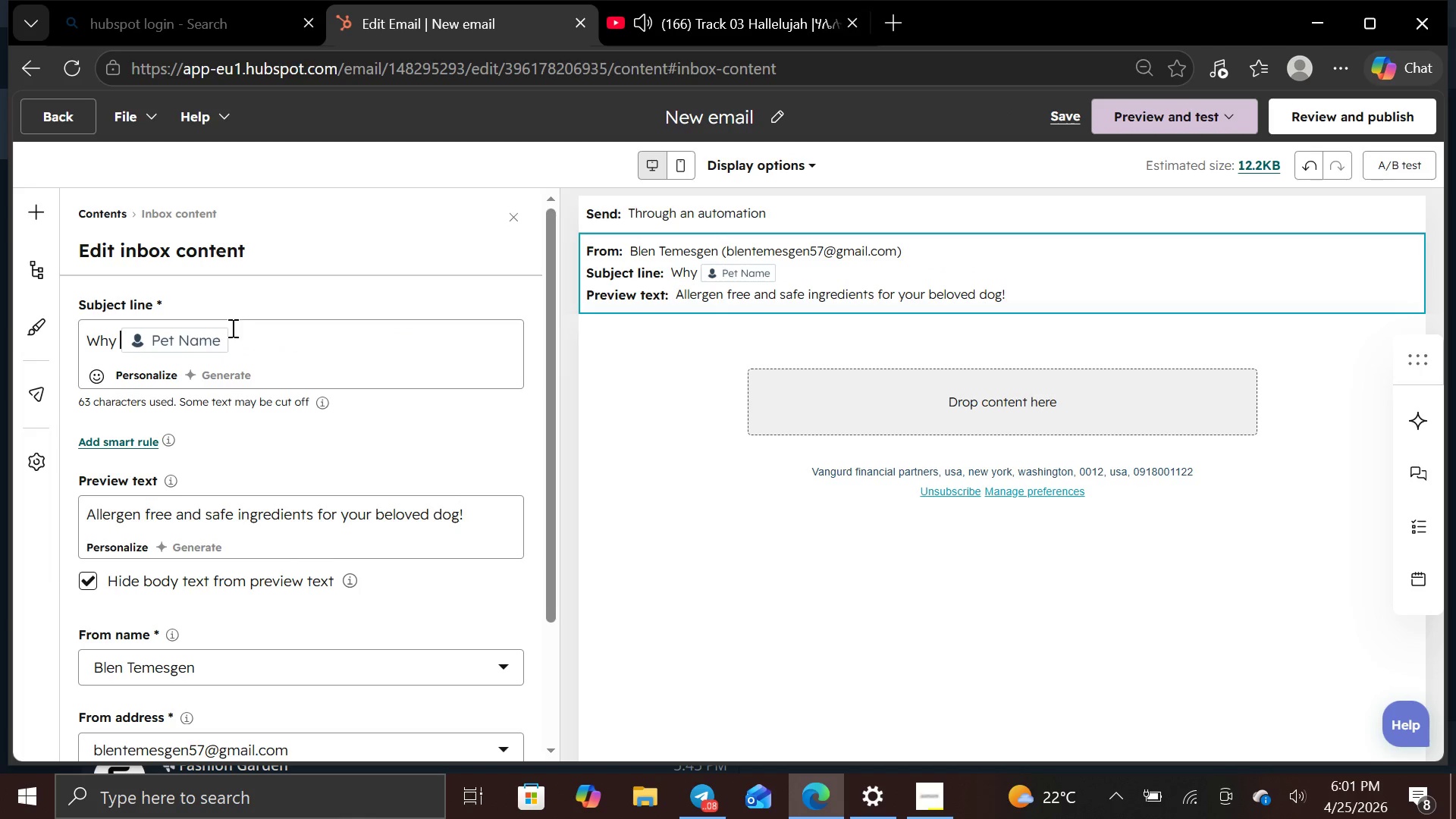 
left_click([242, 326])
 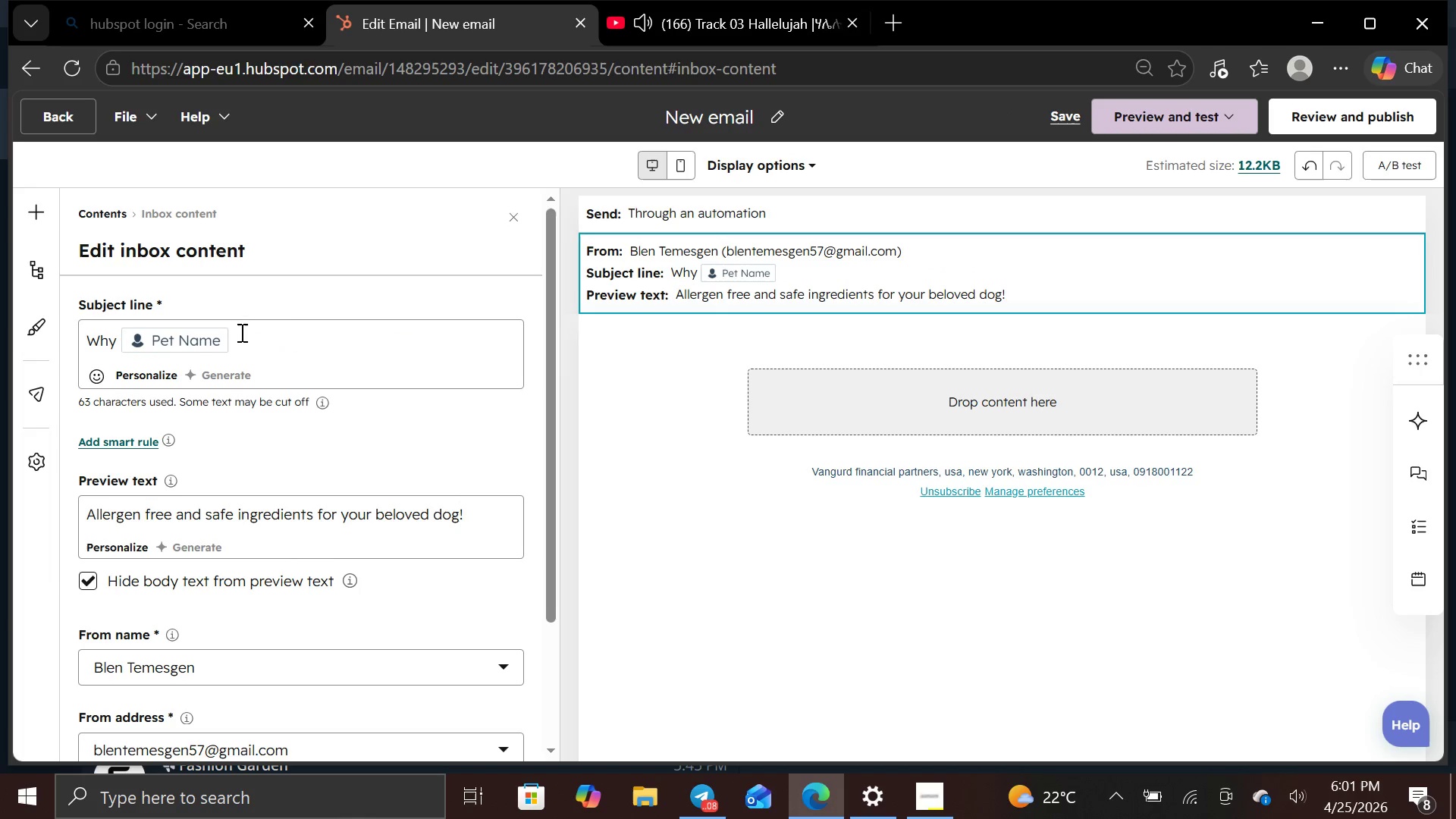 
left_click([240, 332])
 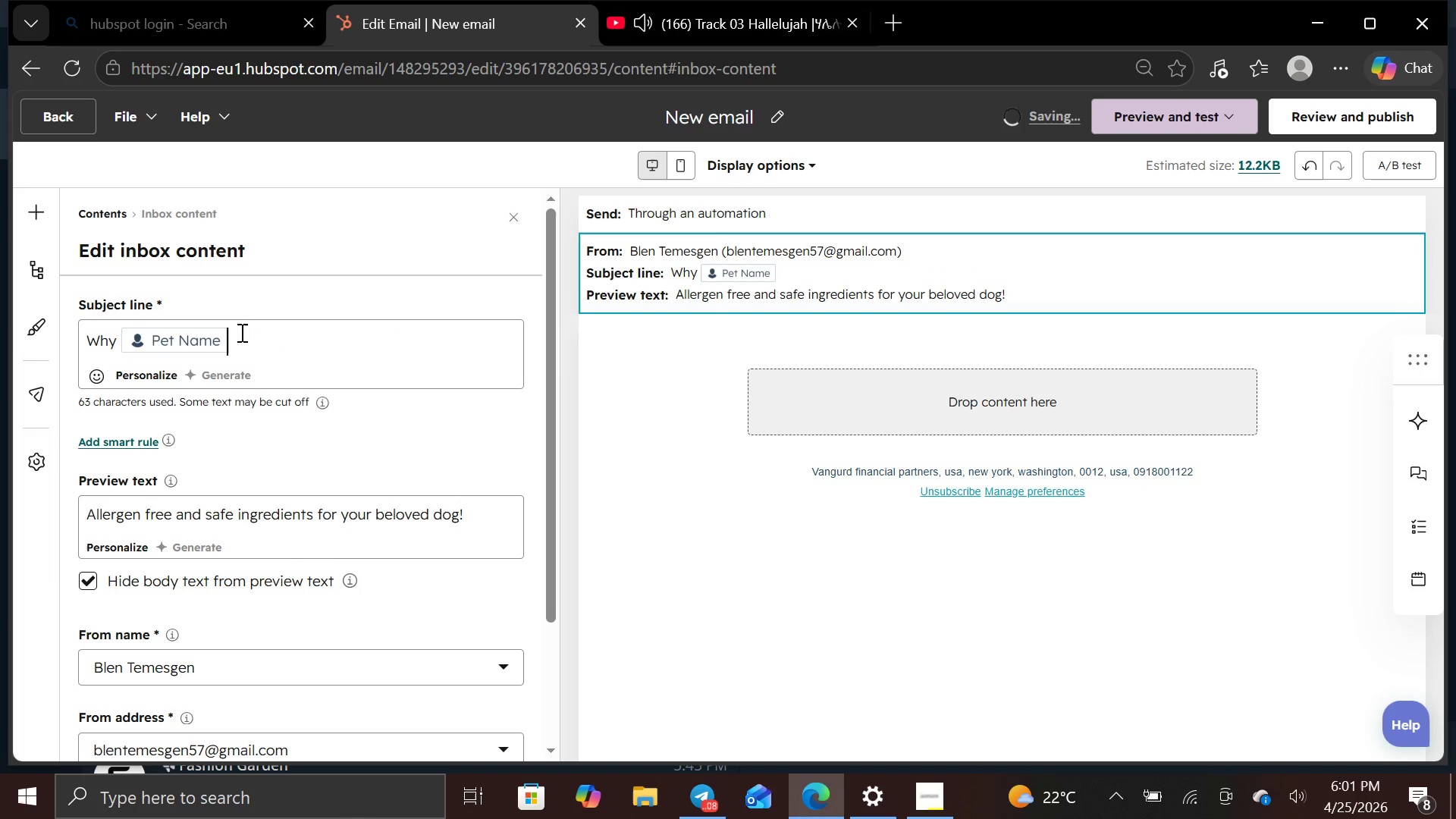 
type( deserves )
 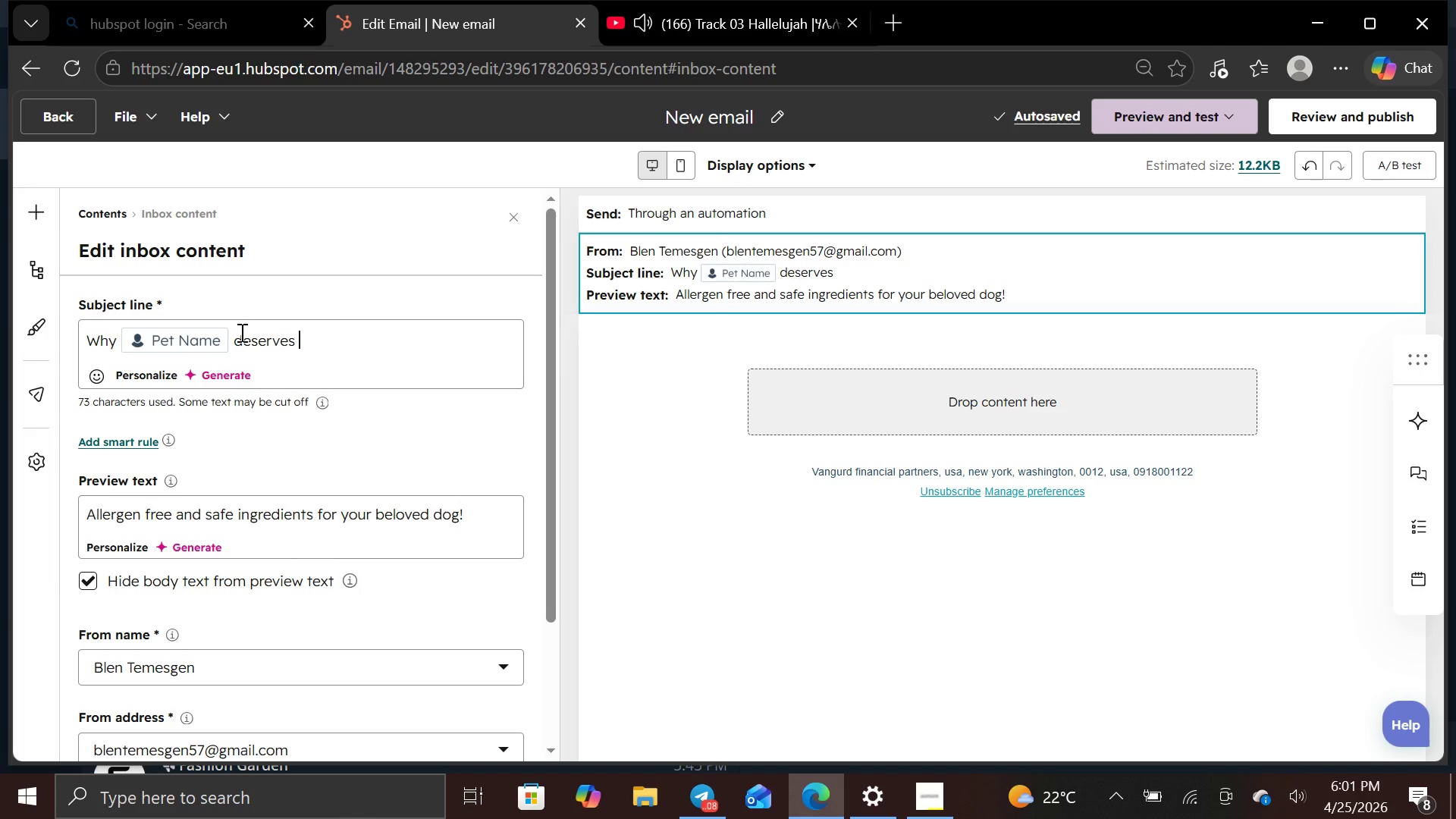 
wait(6.12)
 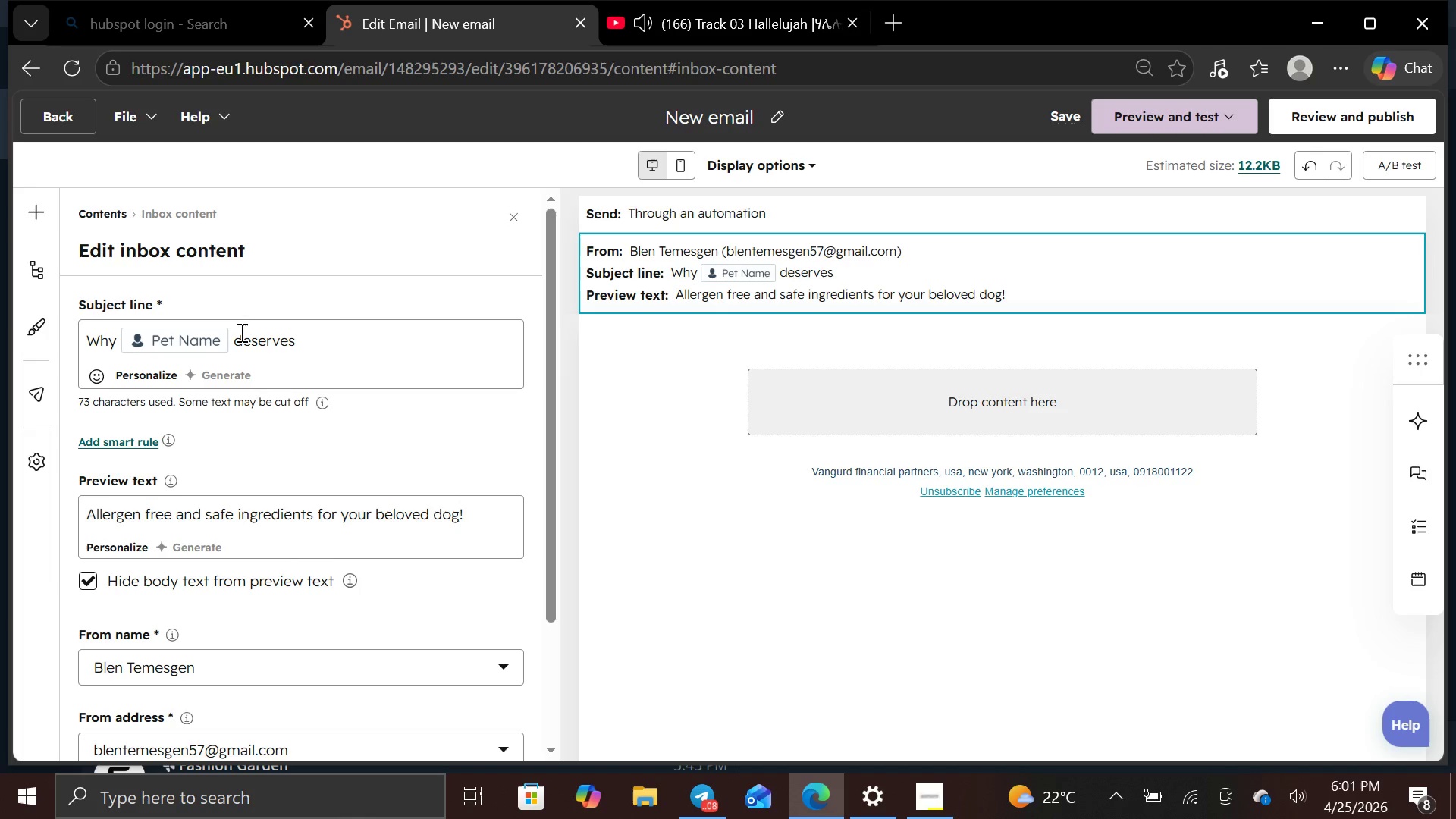 
type( )
key(Backspace)
type(allergen free goodness)
 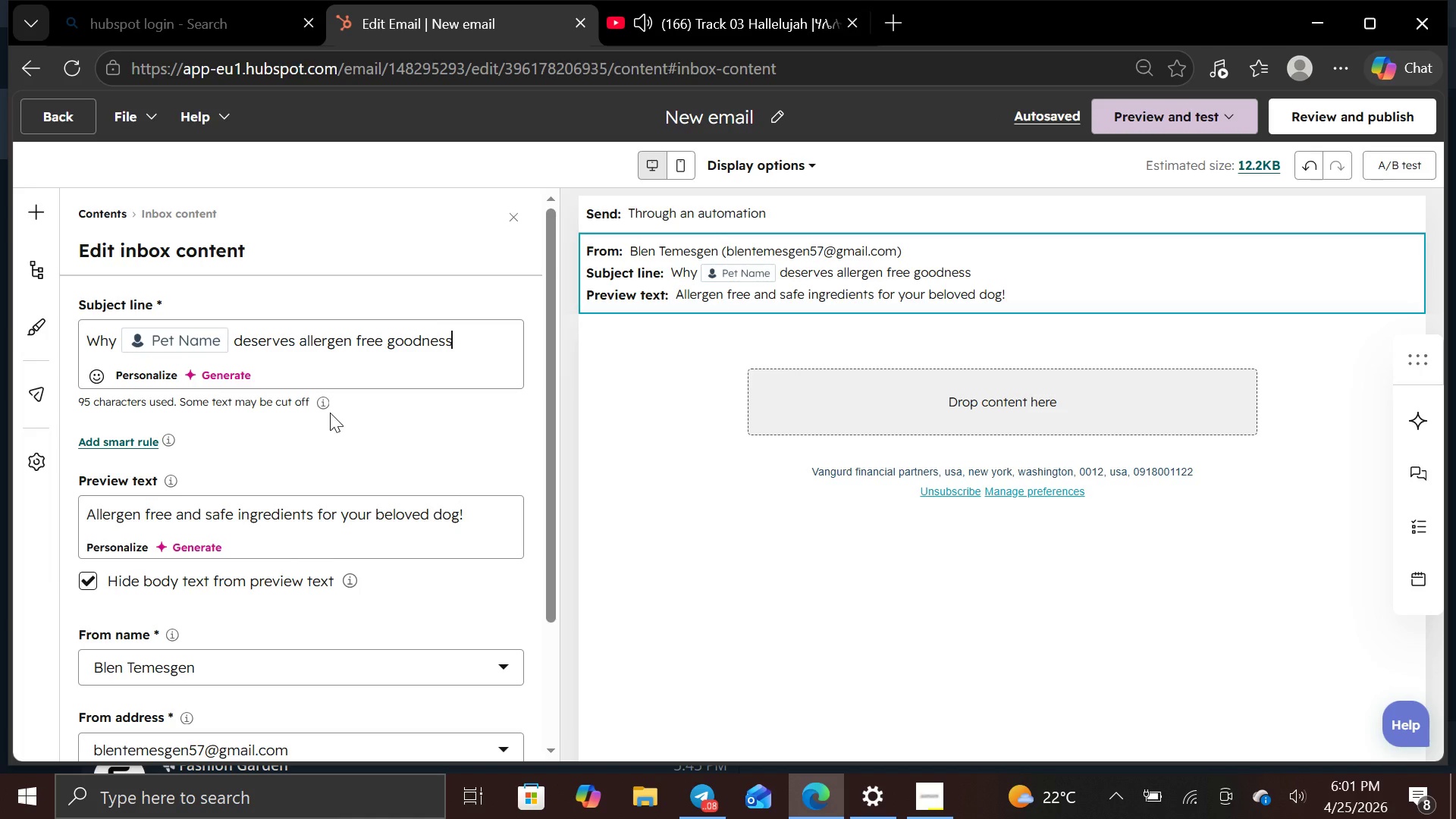 
wait(16.81)
 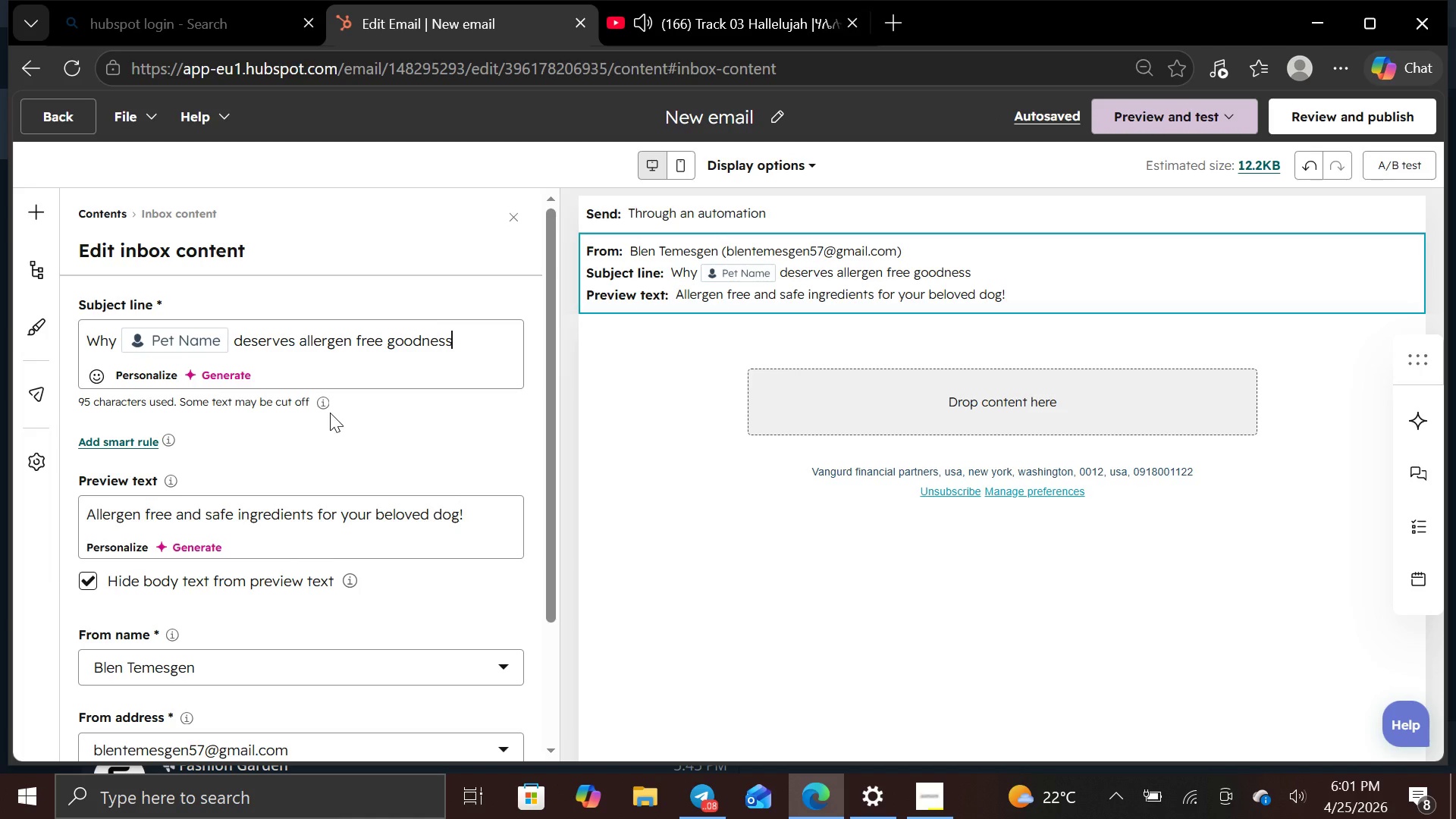 
left_click([116, 545])
 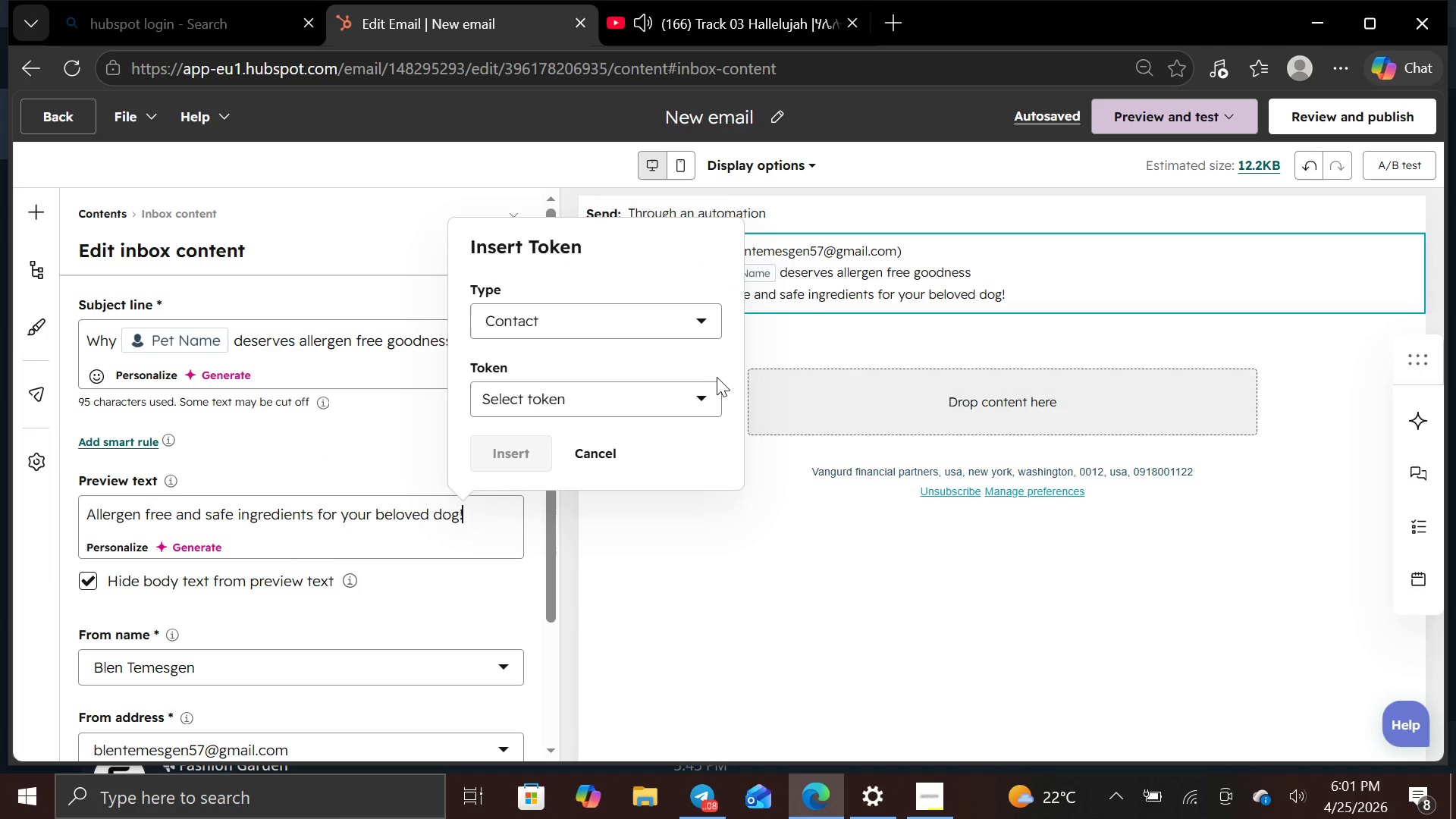 
left_click([705, 385])
 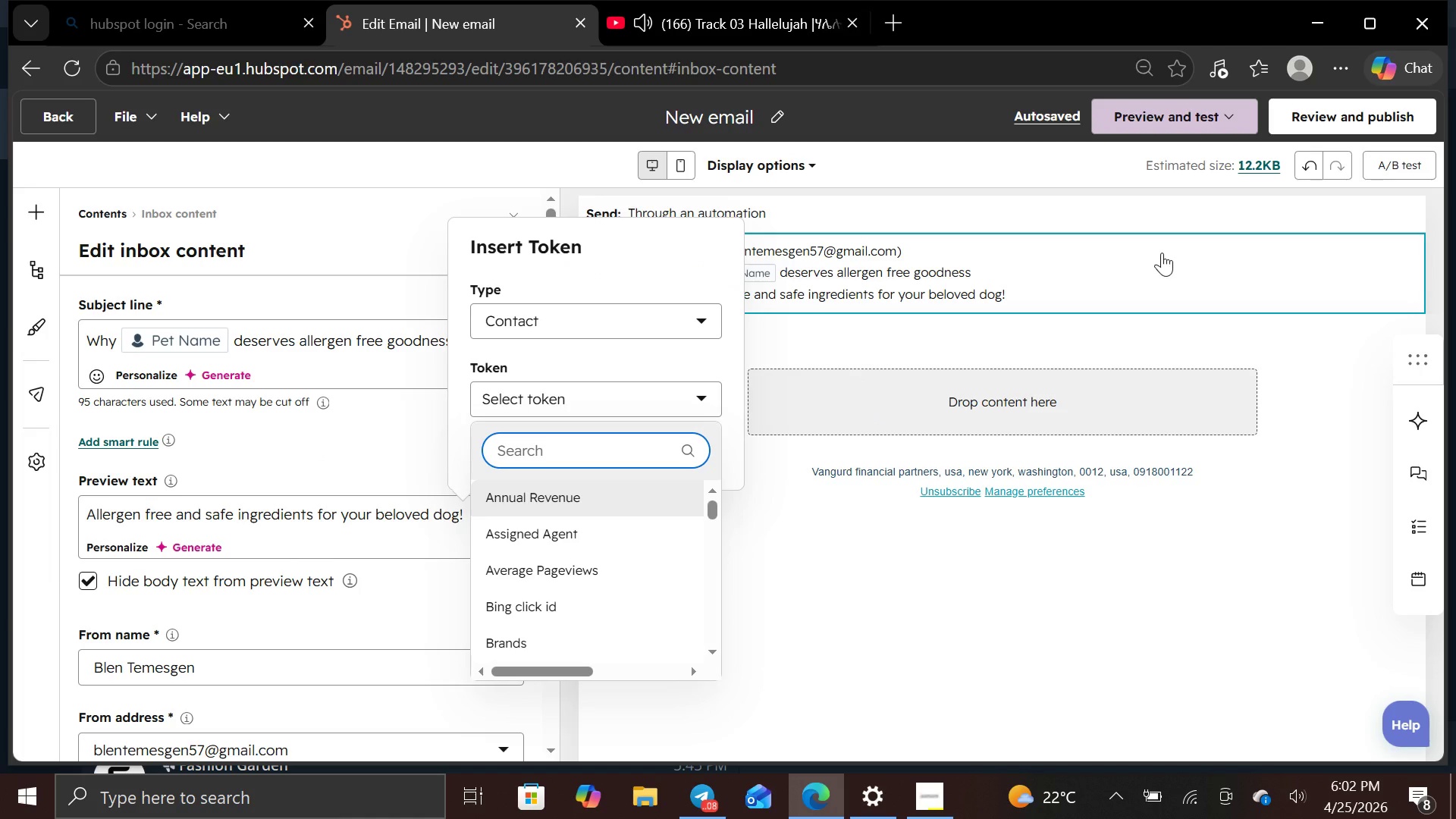 
type(first)
 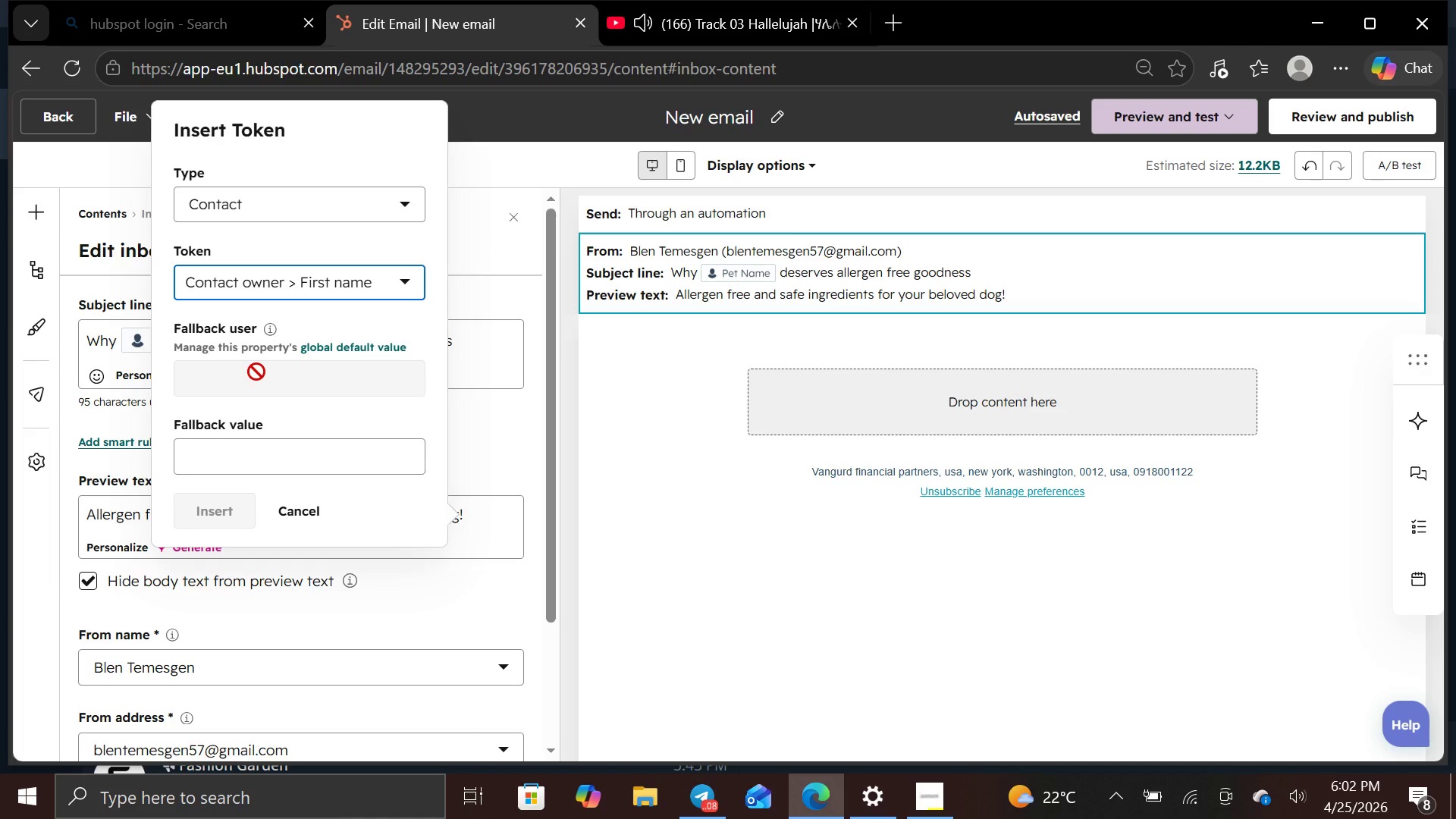 
wait(10.92)
 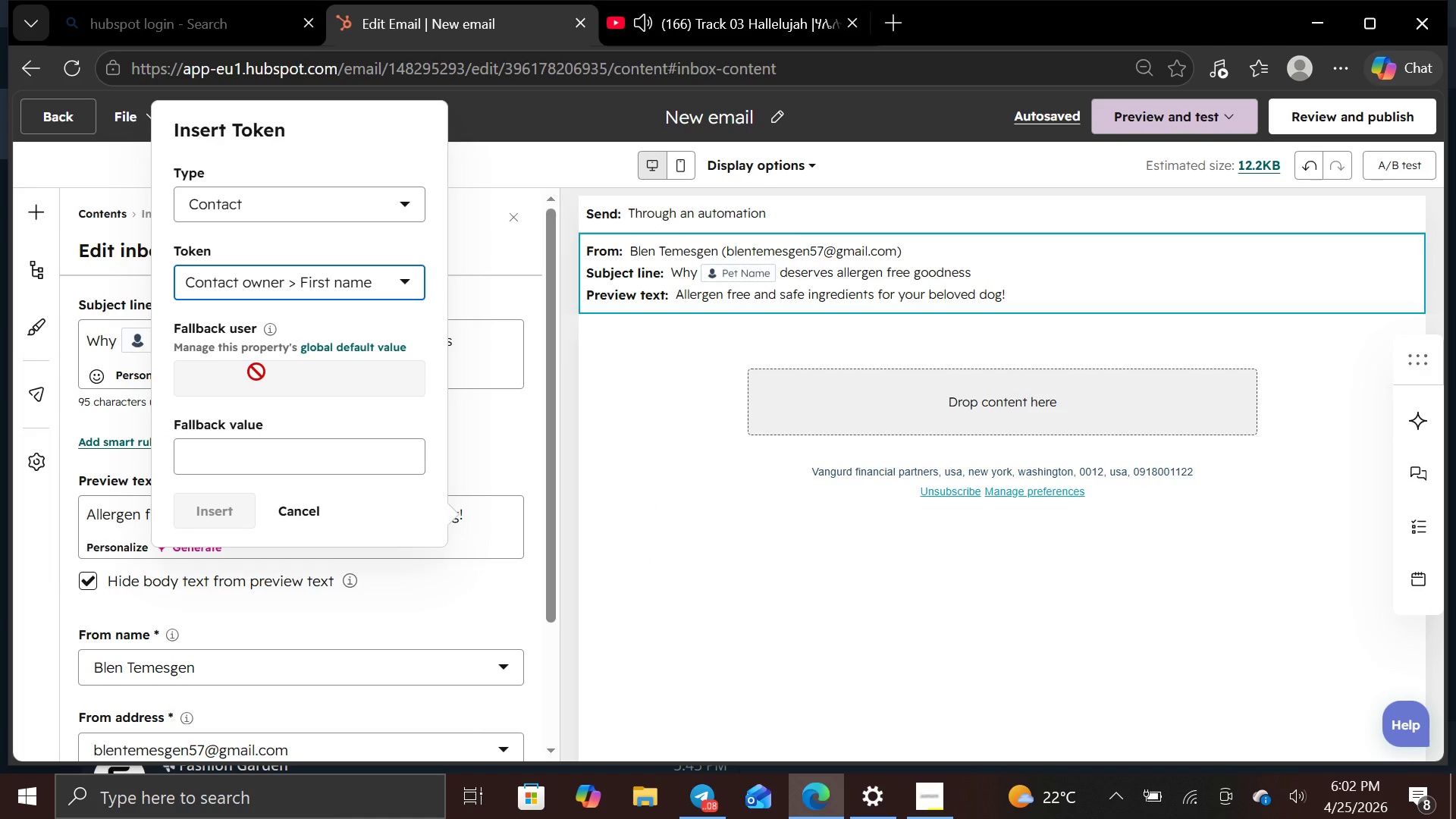 
left_click([350, 344])
 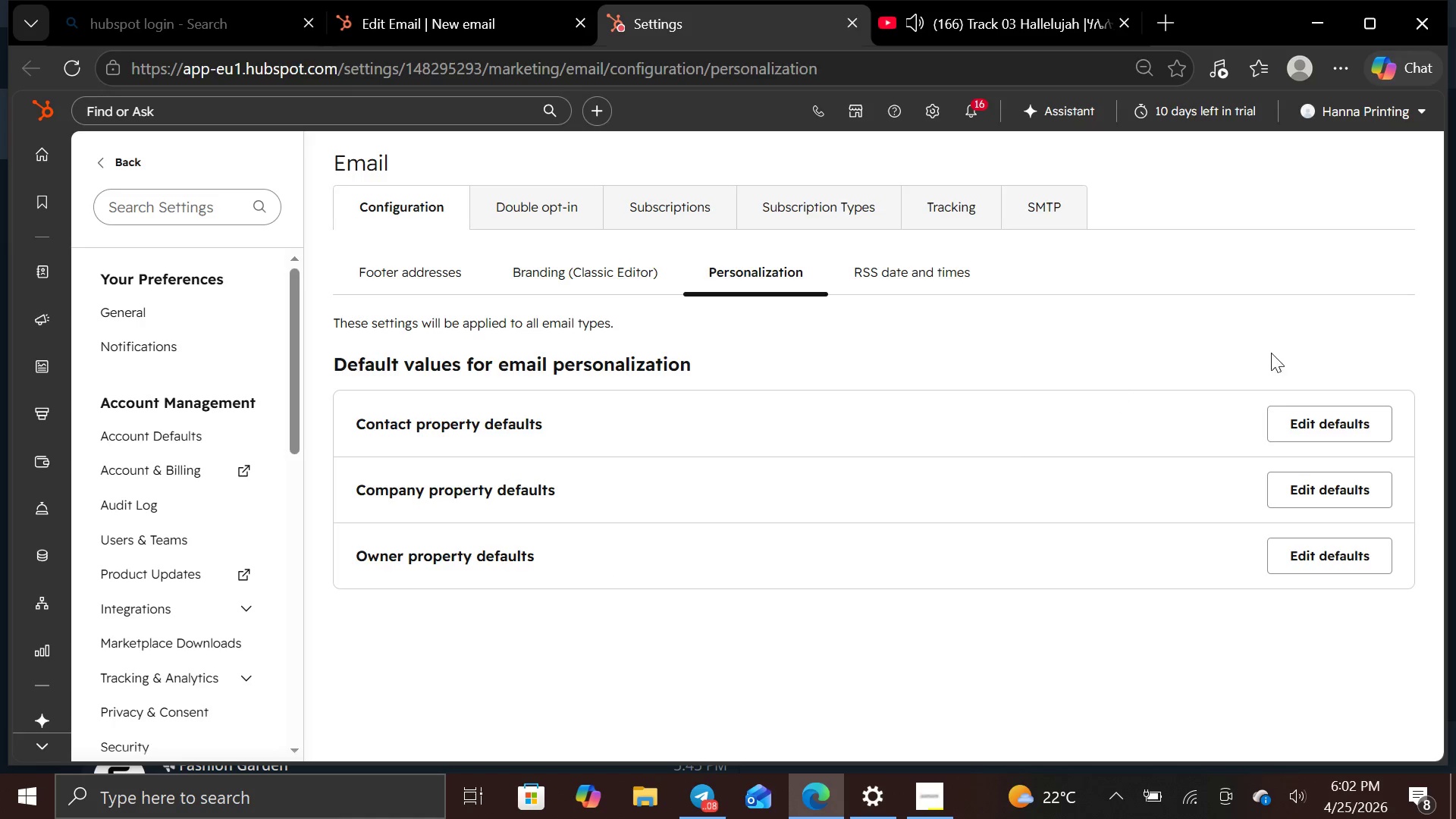 
wait(7.45)
 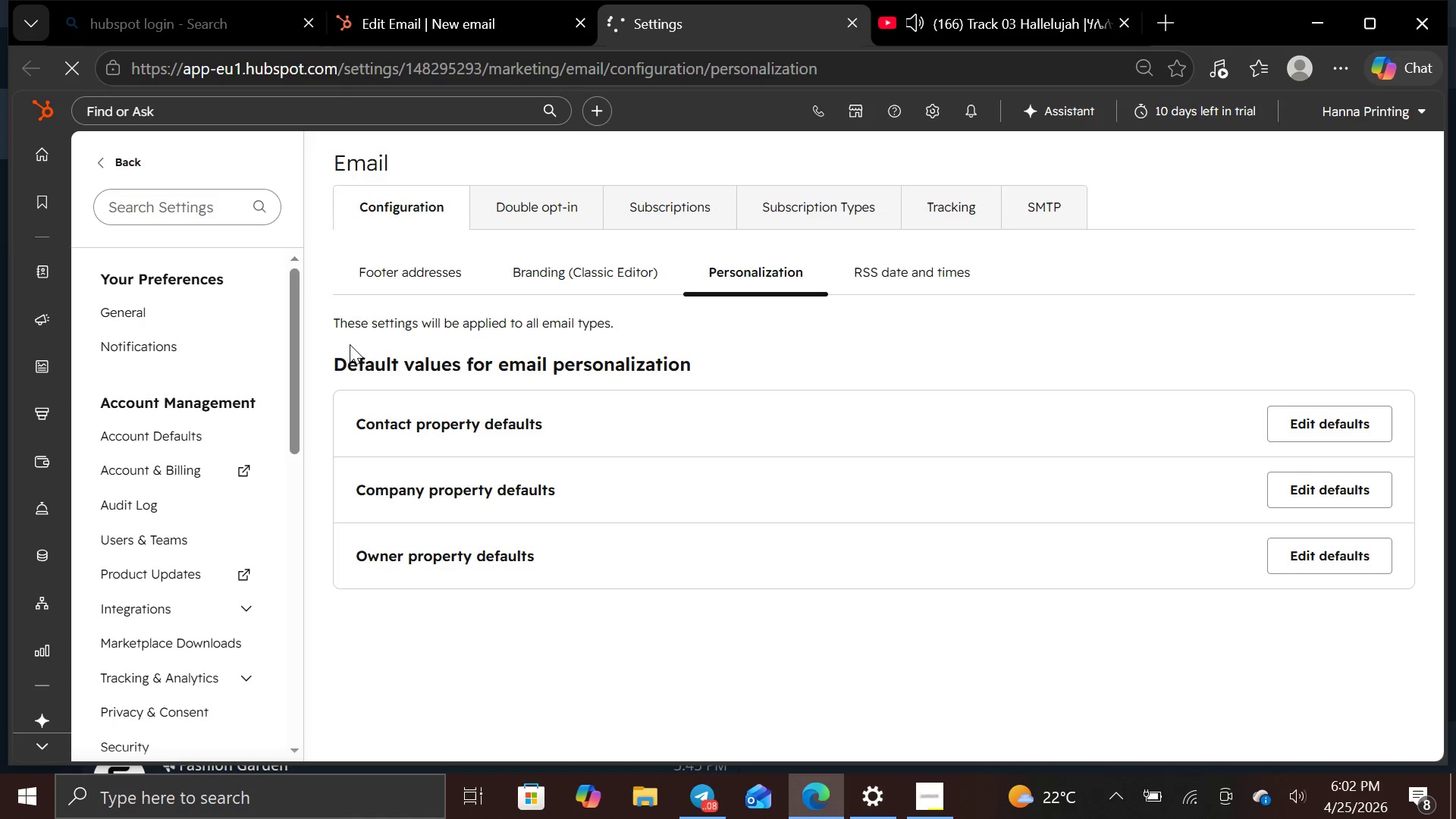 
left_click([1331, 423])
 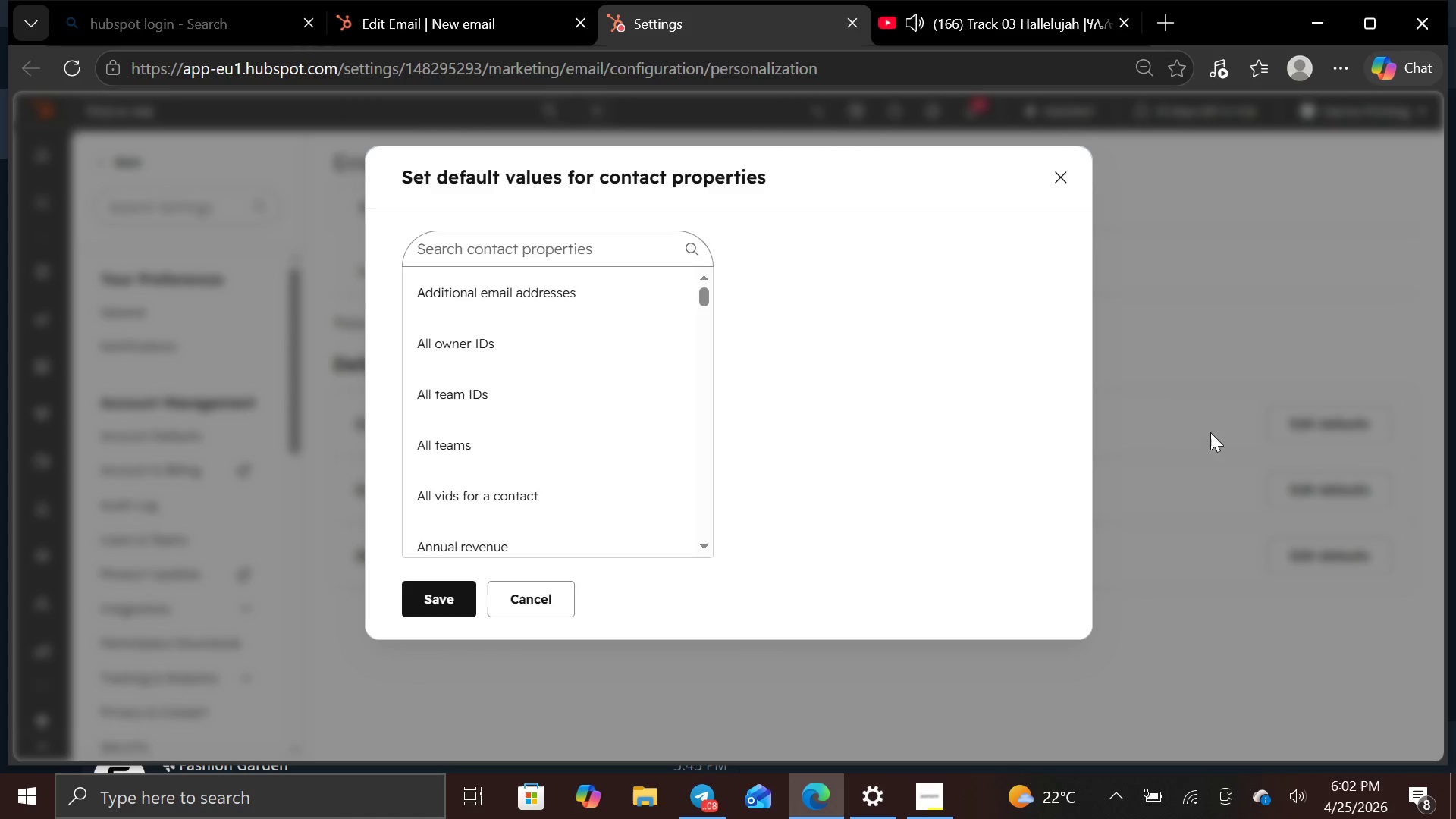 
mouse_move([518, 463])
 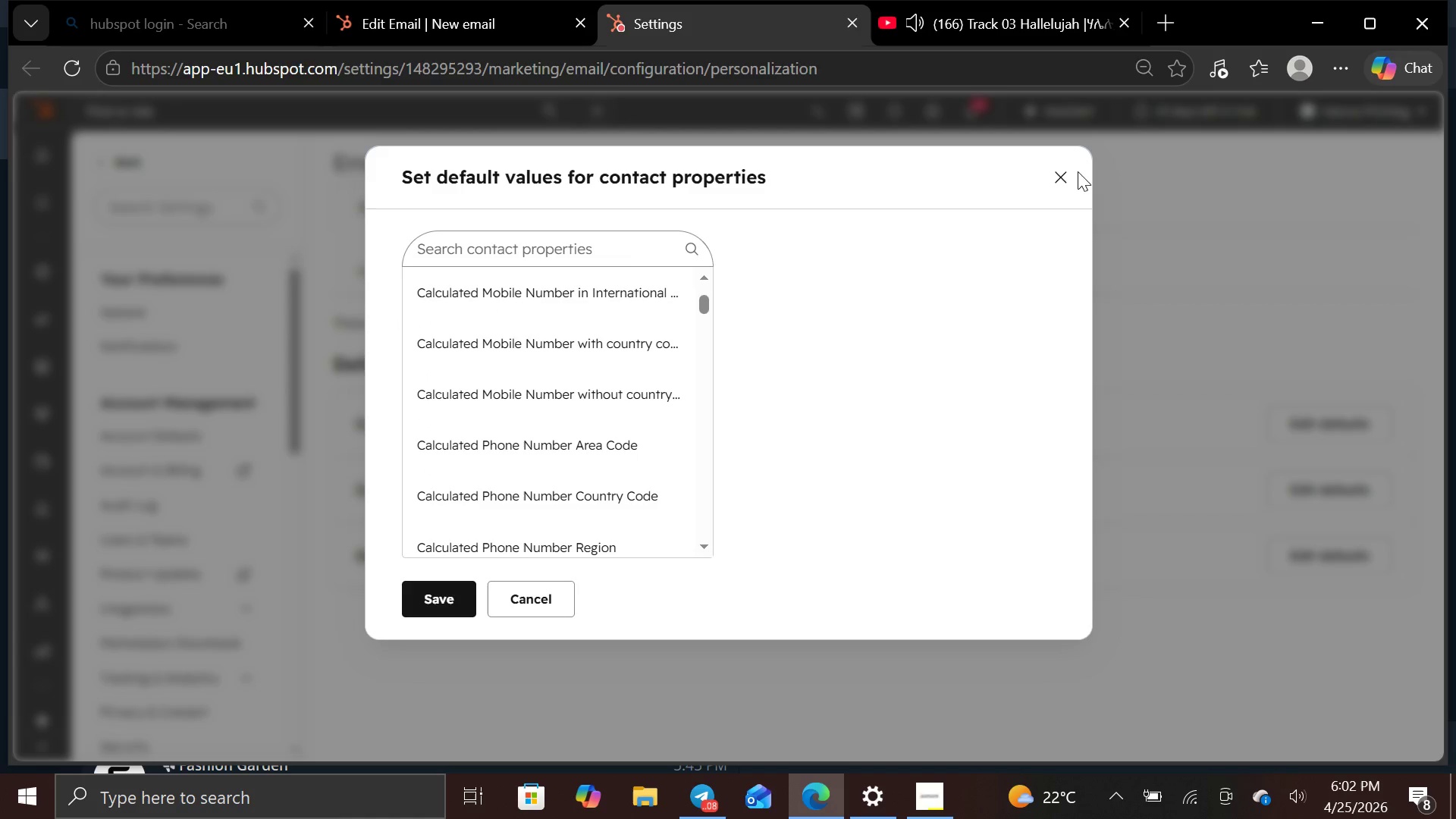 
left_click([1063, 182])
 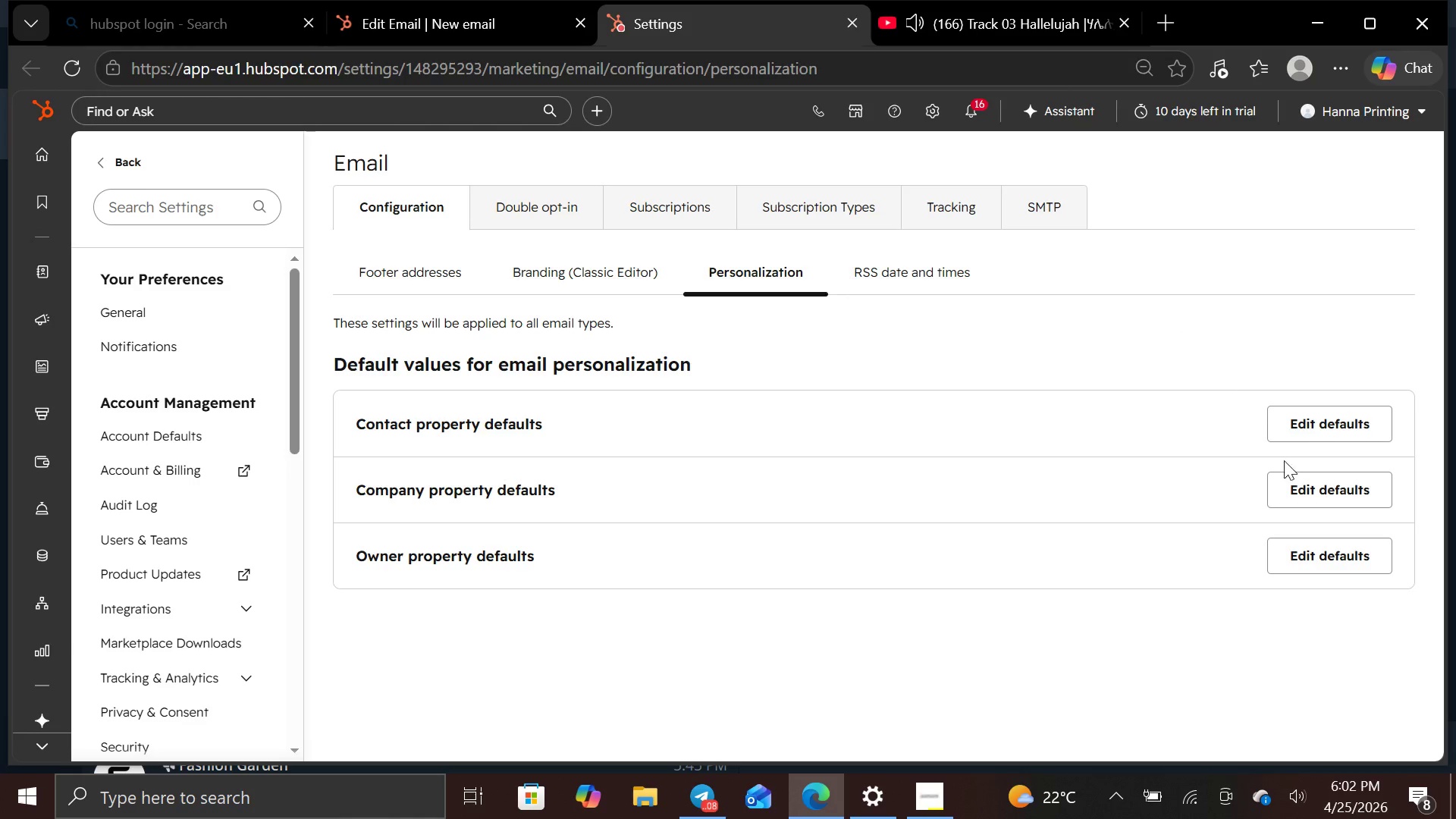 
left_click([1319, 553])
 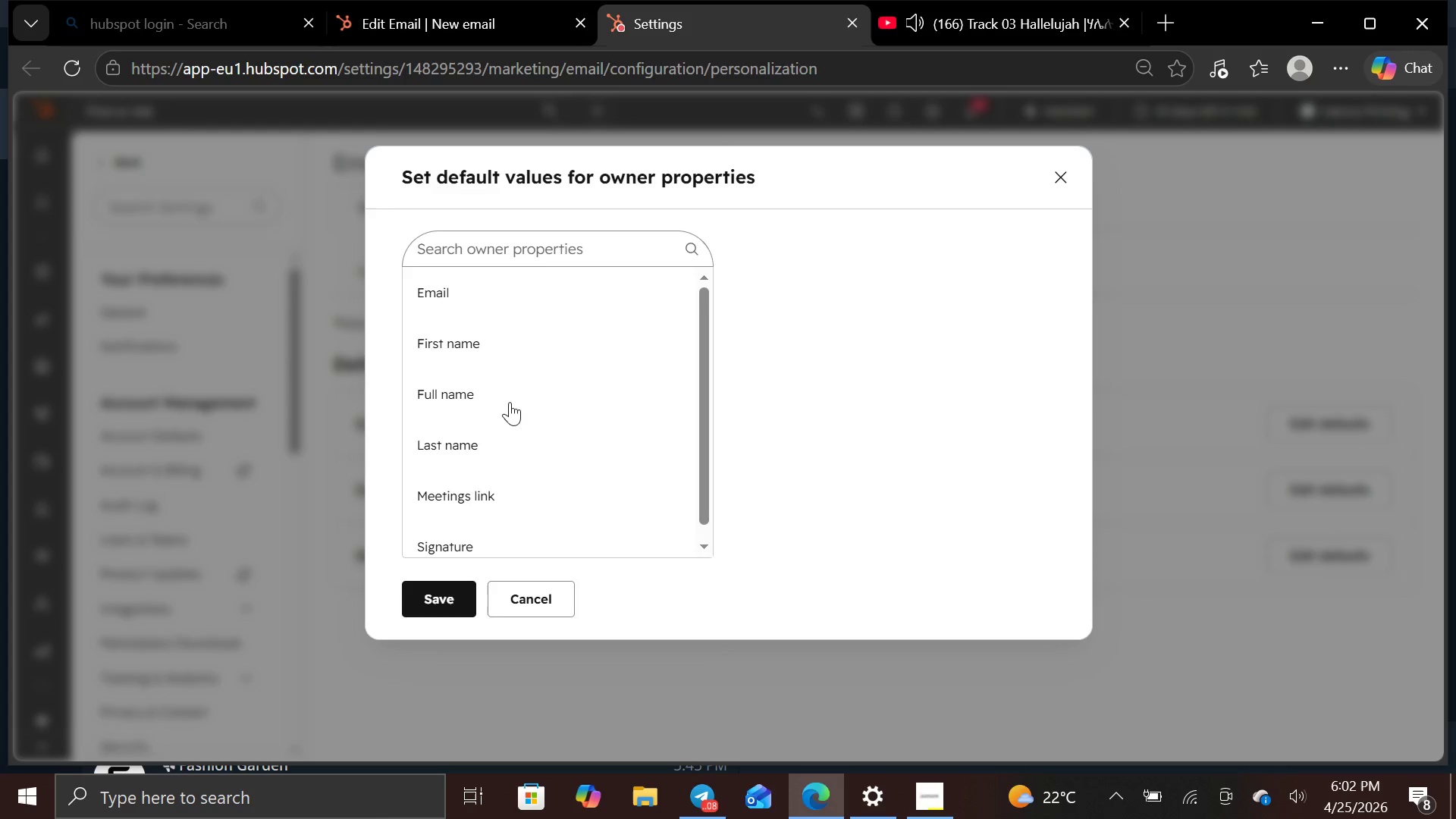 
left_click([535, 351])
 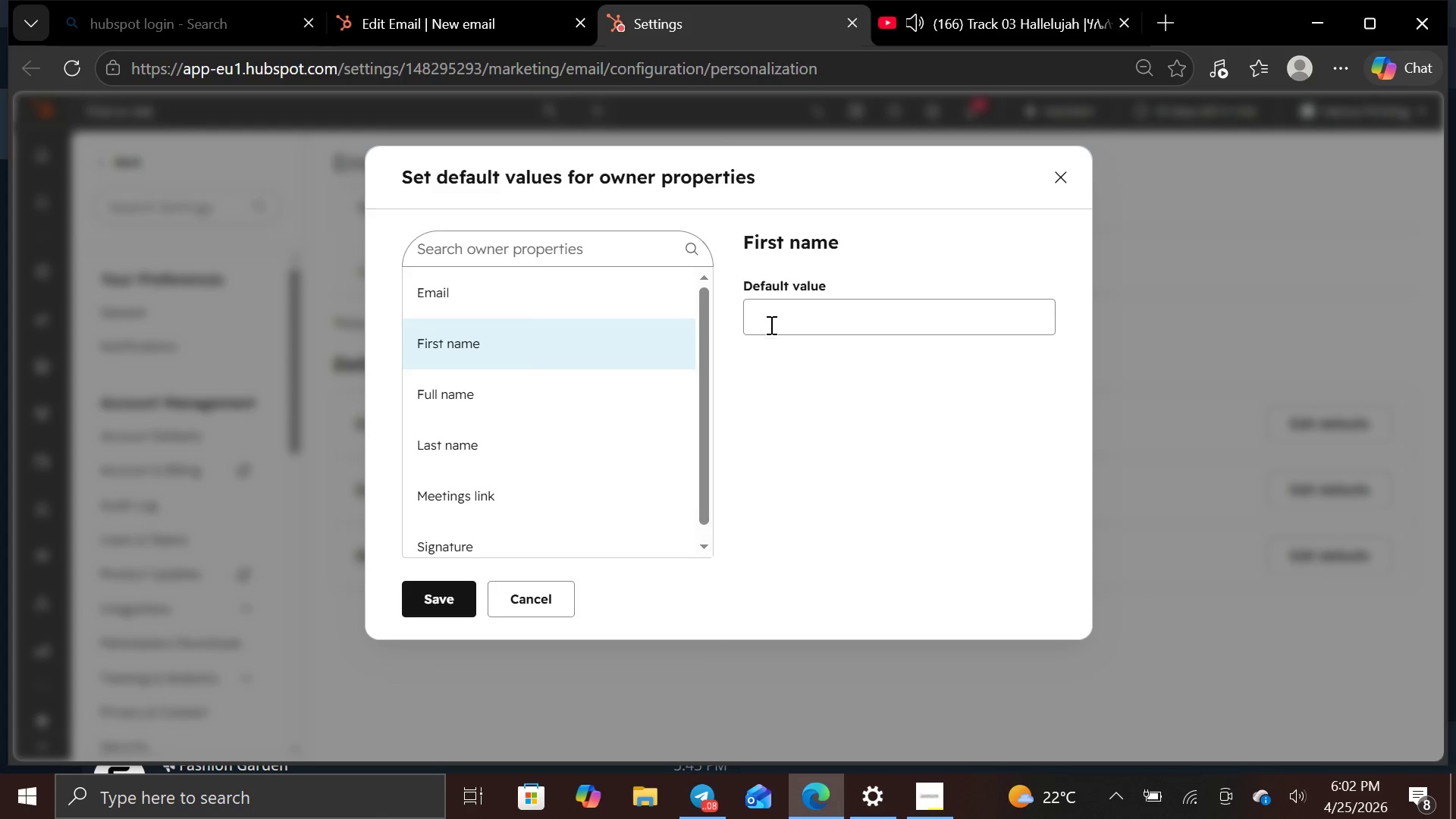 
left_click([774, 328])
 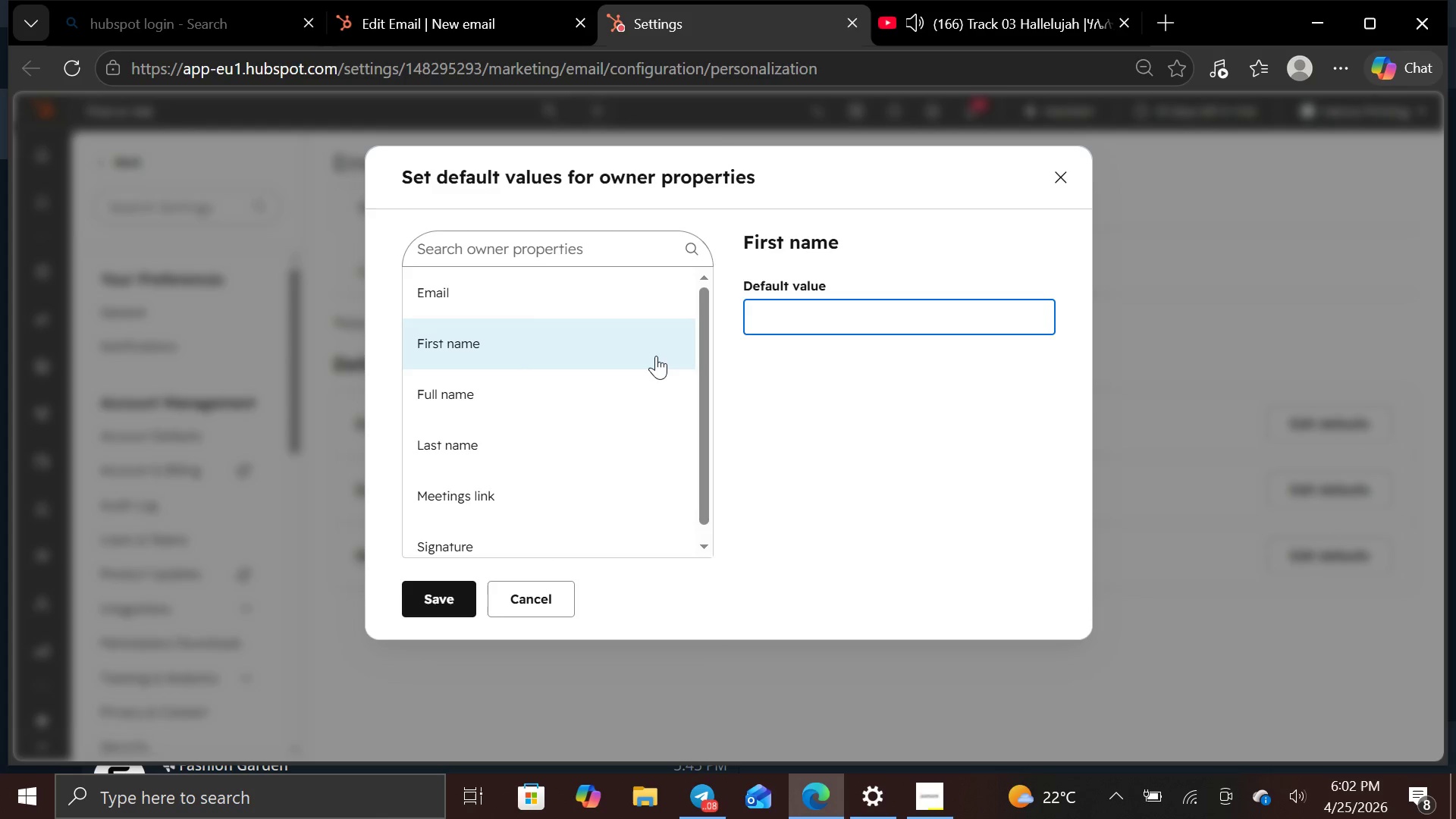 
left_click([643, 356])
 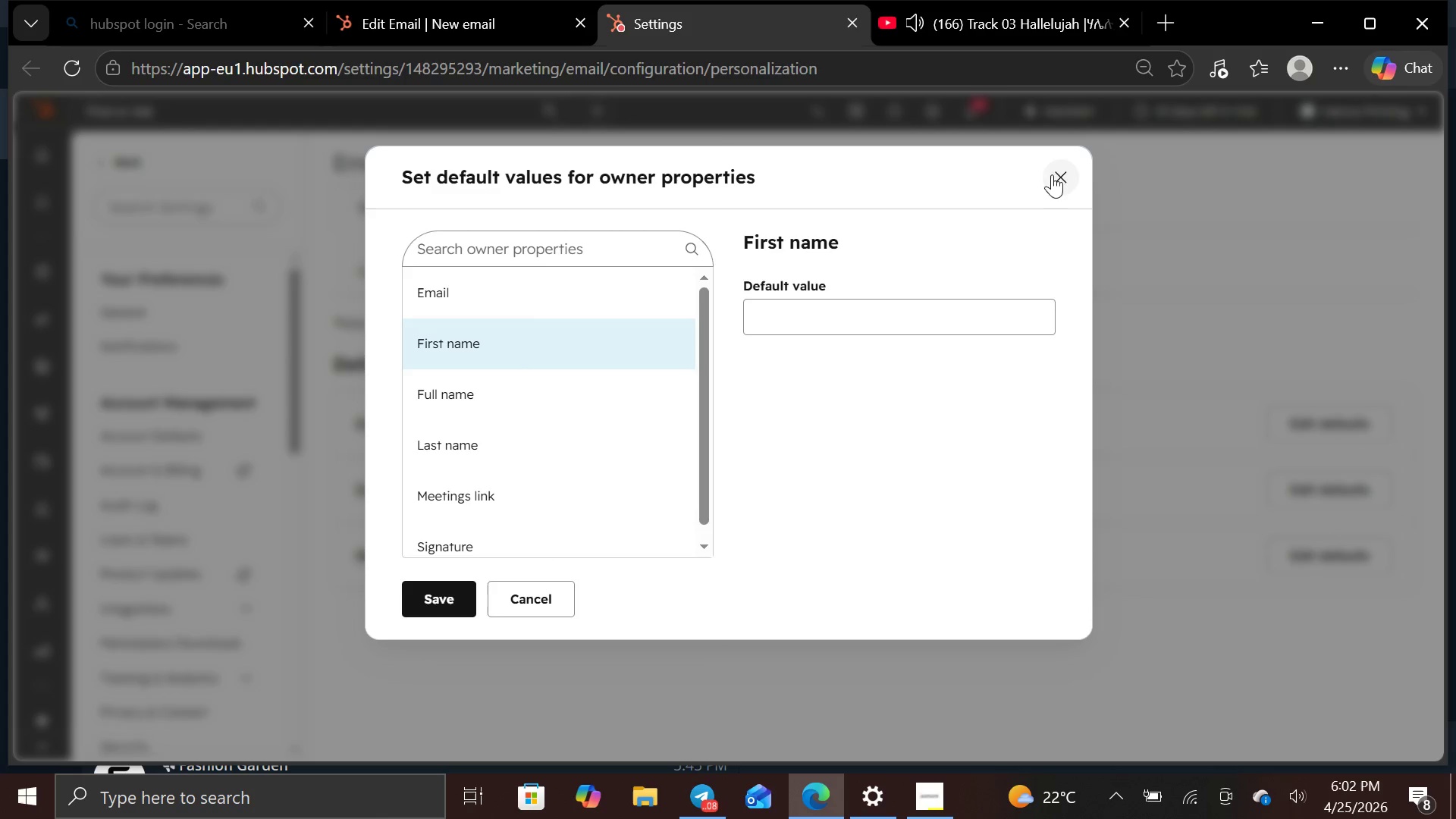 
left_click([1053, 184])
 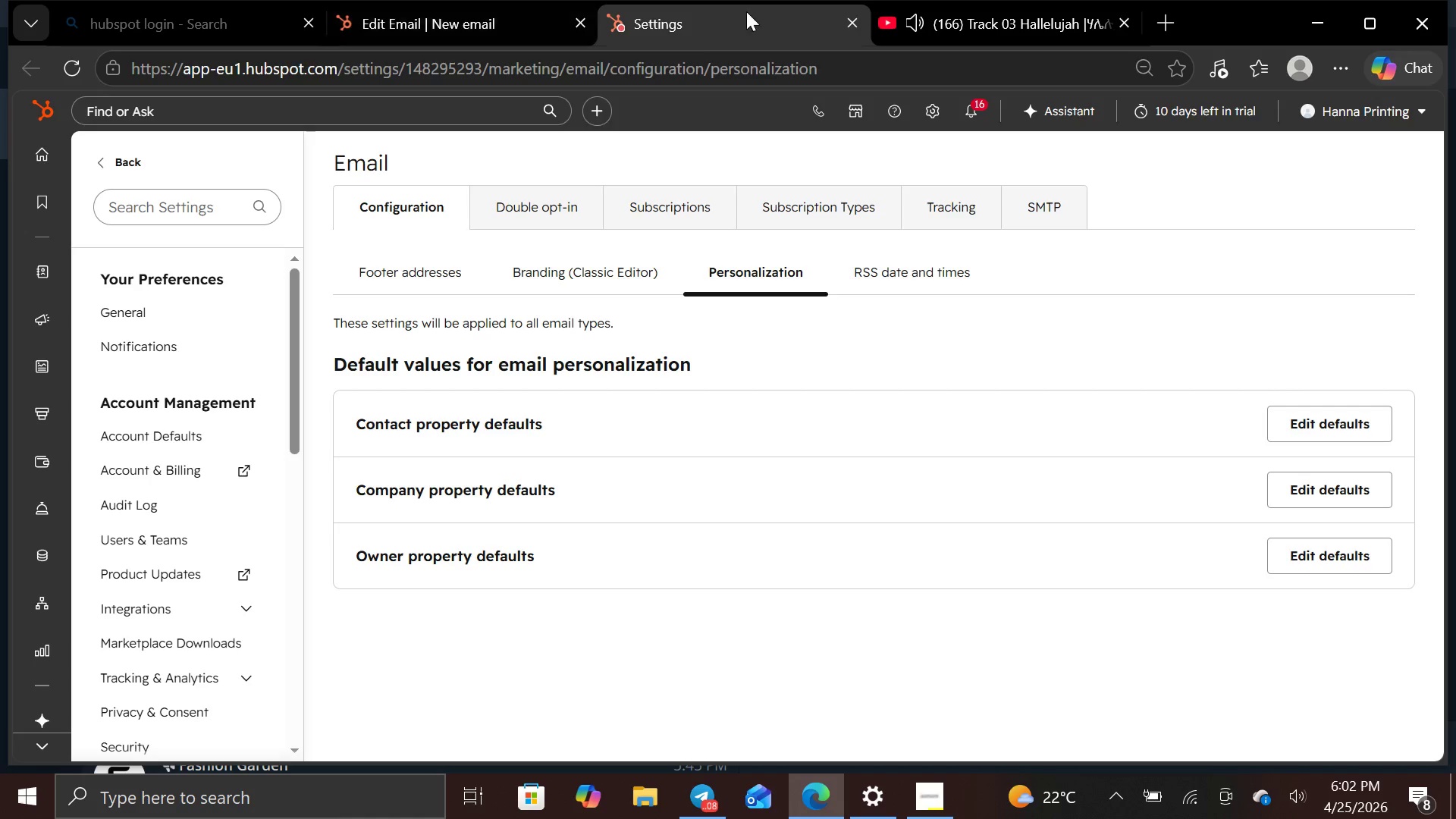 
left_click([511, 9])
 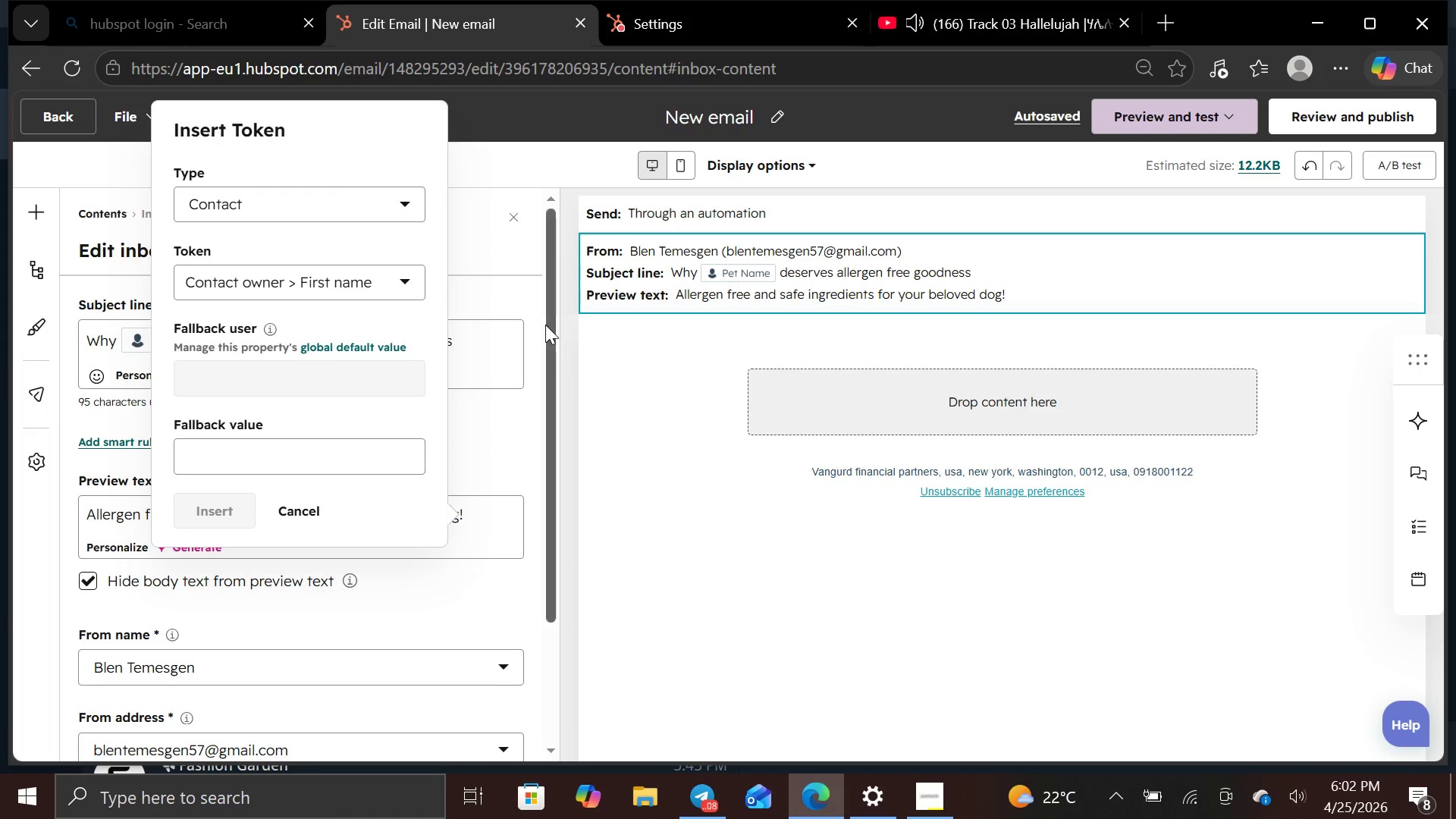 
wait(5.78)
 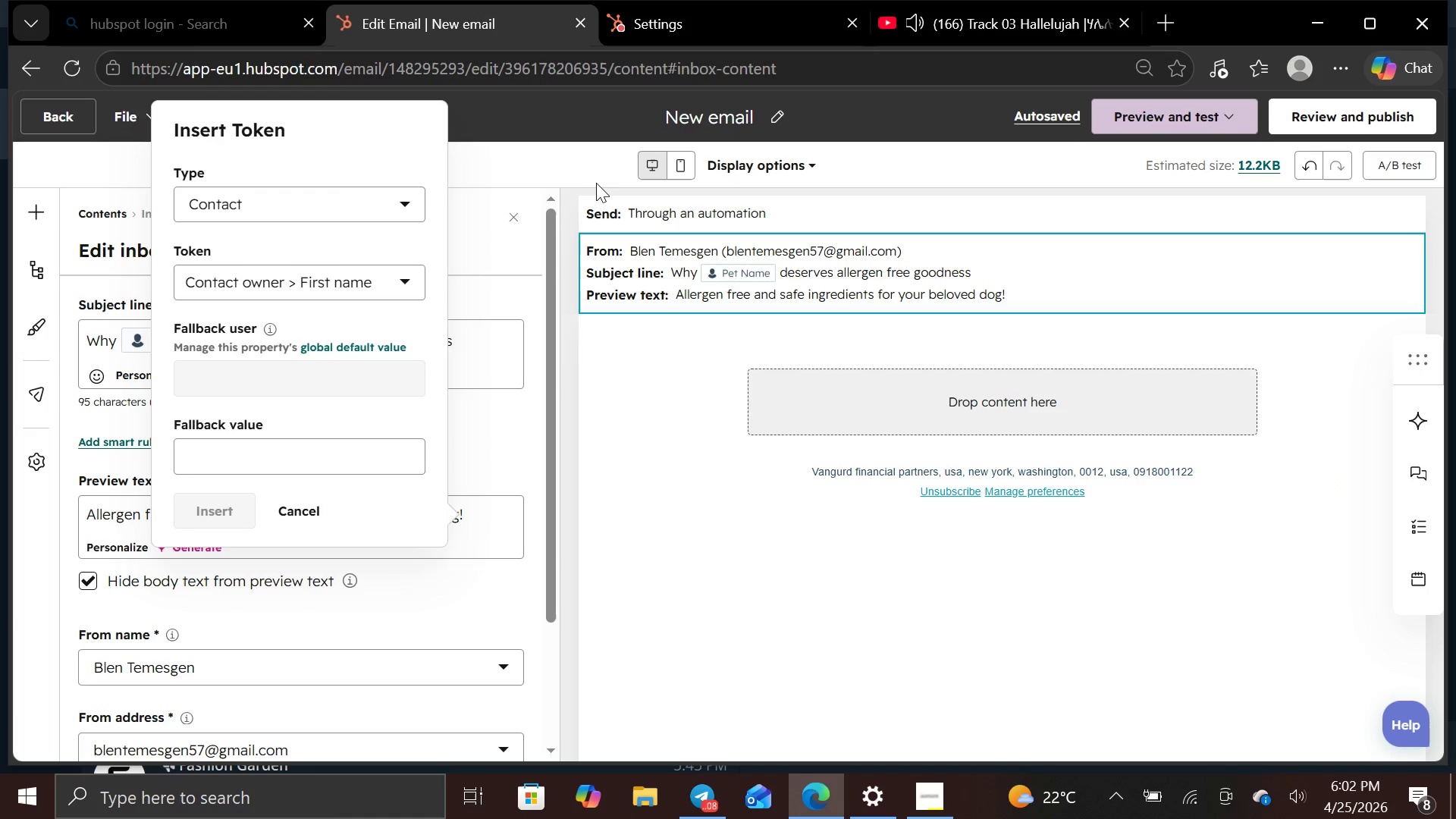 
left_click([329, 441])
 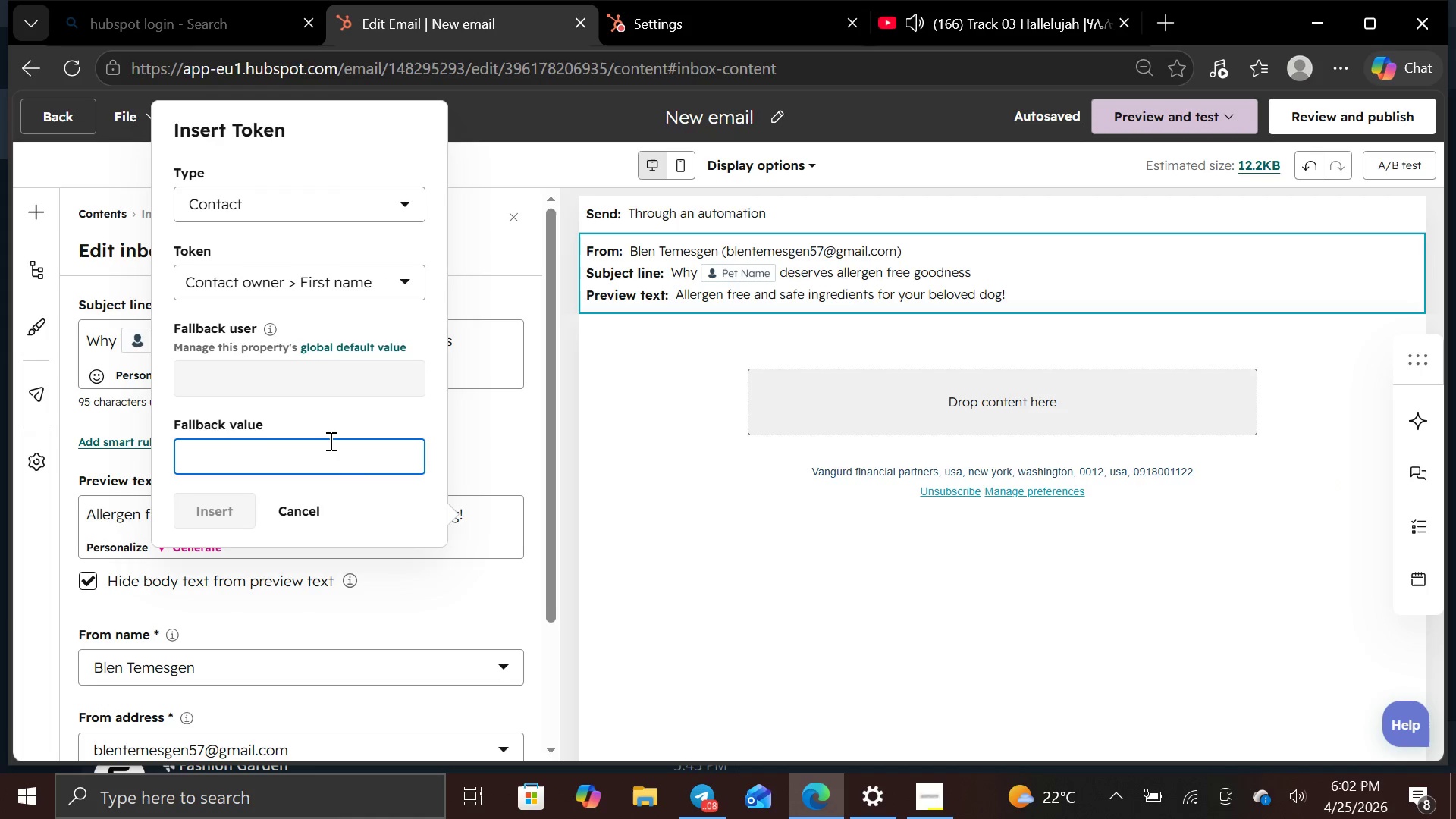 
type(first Fierst Name)
 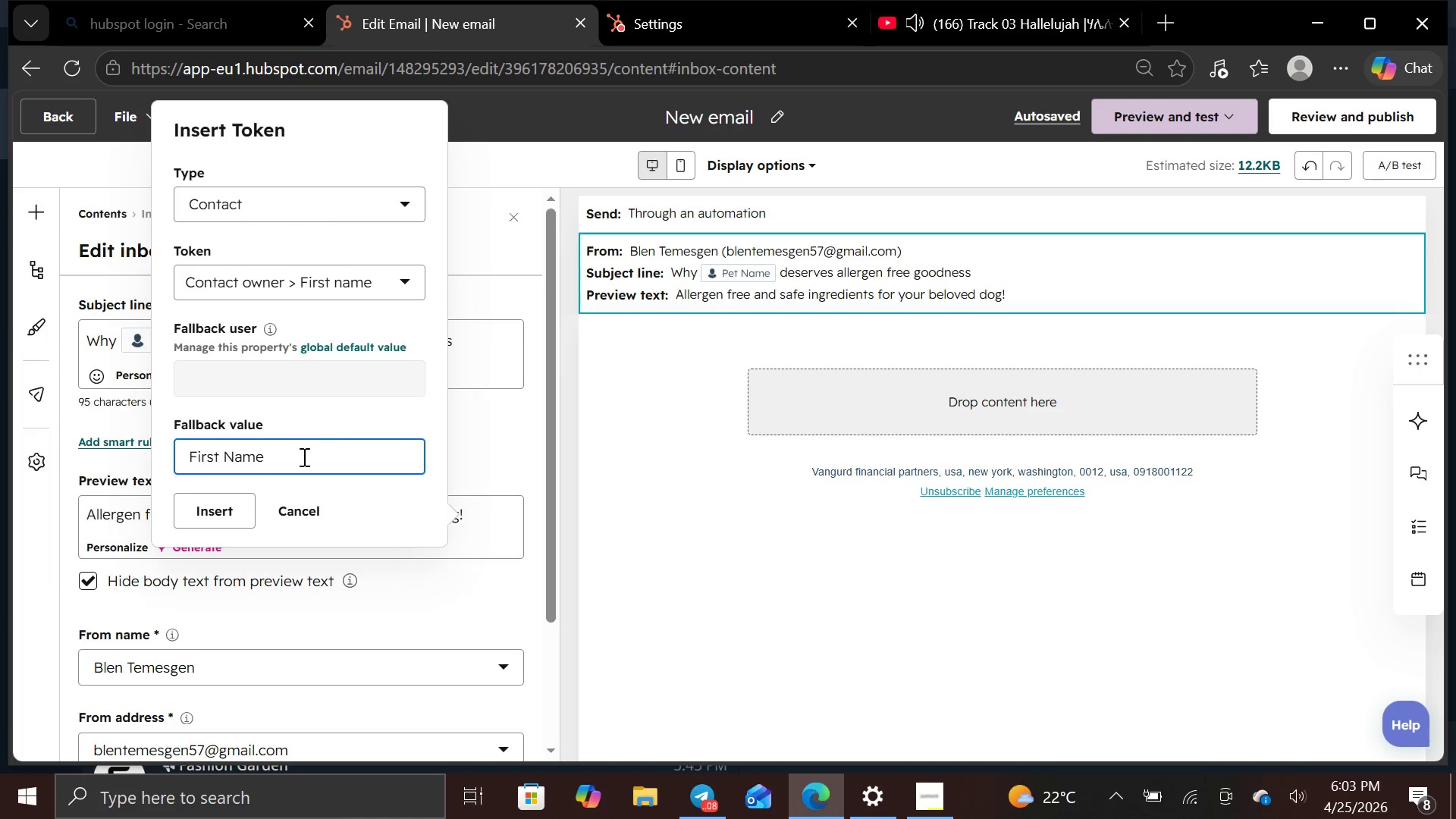 
hold_key(key=Backspace, duration=0.8)
 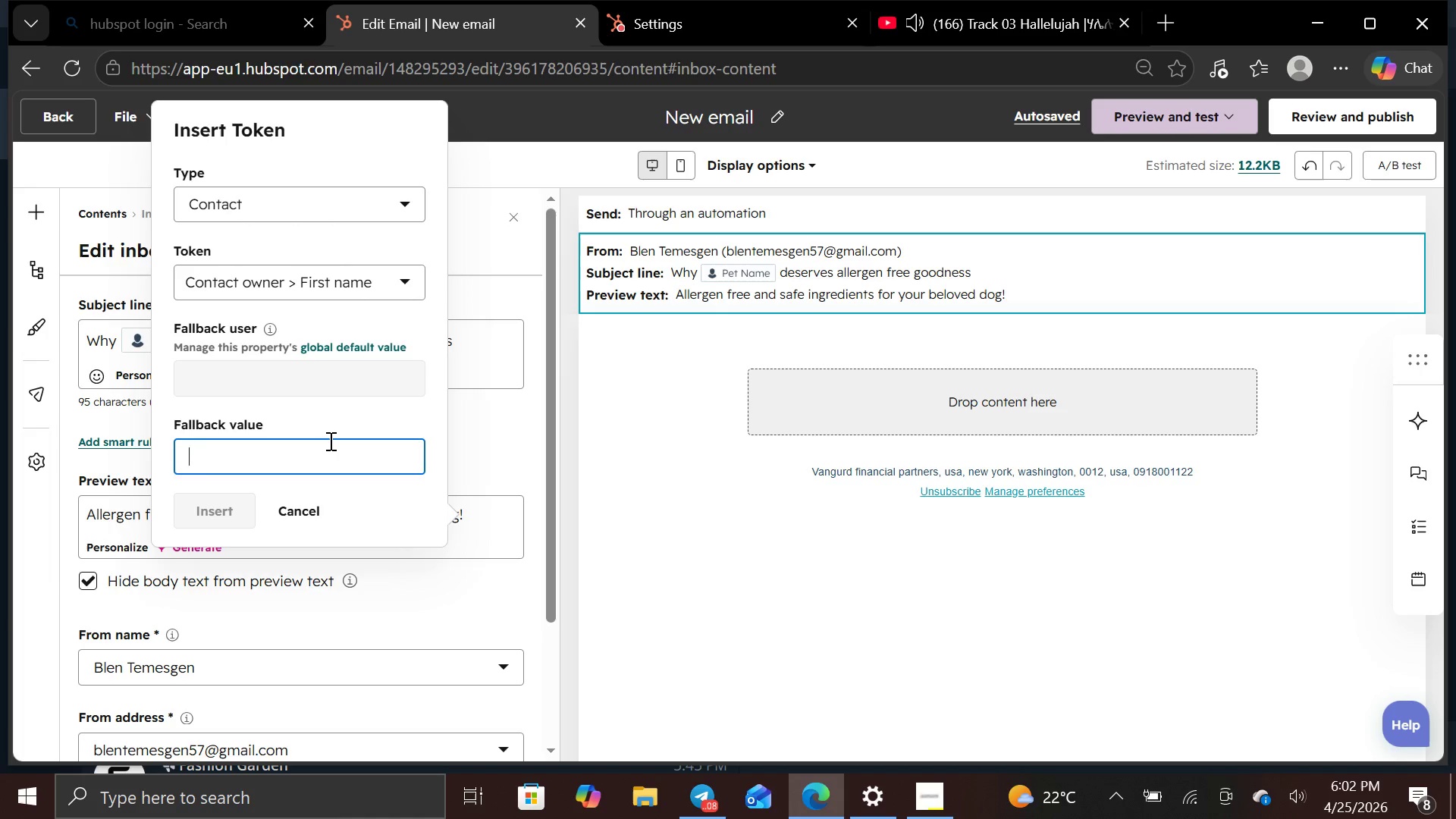 
hold_key(key=Backspace, duration=3.48)
 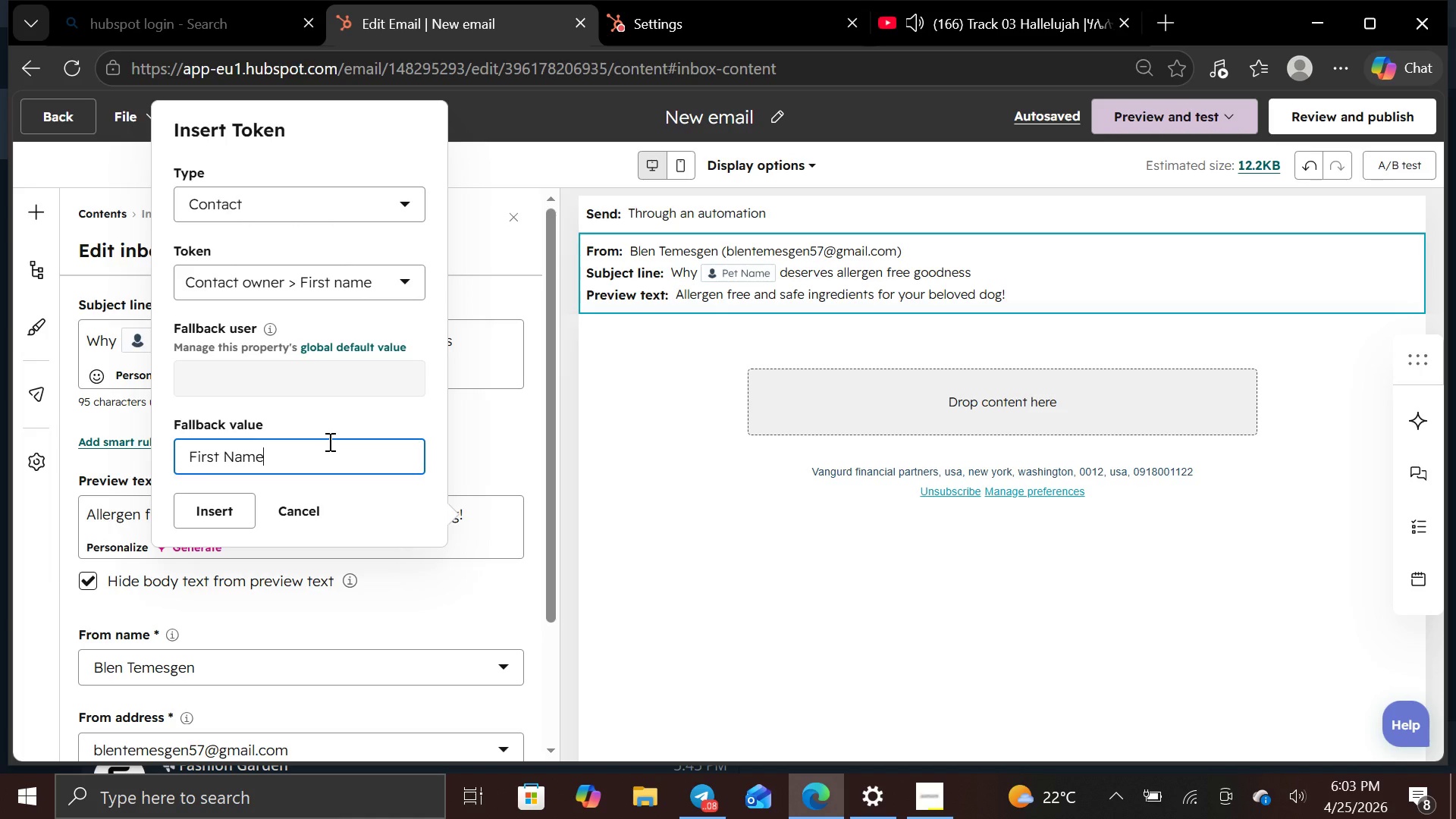 
left_click([218, 510])
 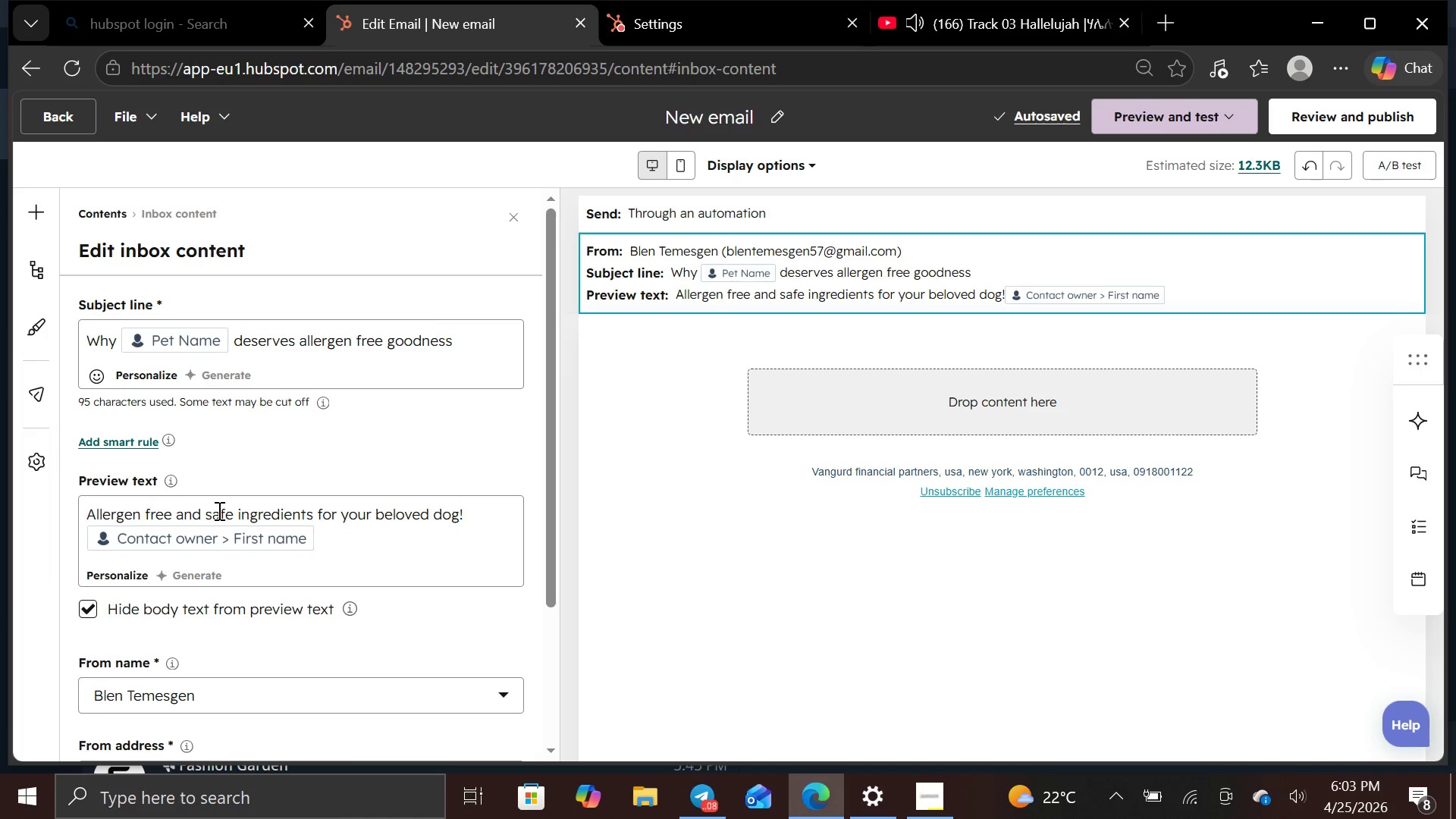 
wait(9.03)
 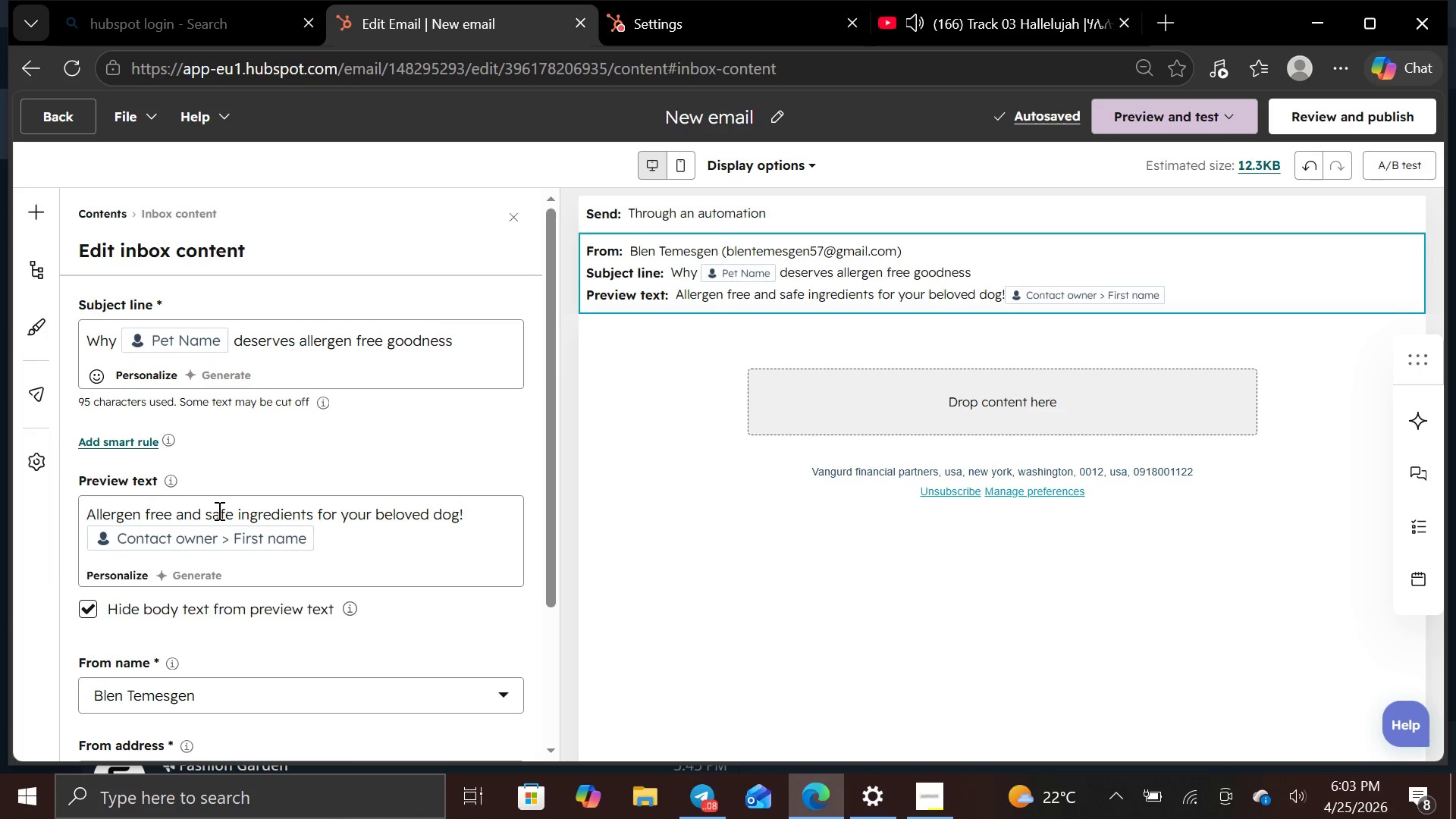 
left_click([779, 117])
 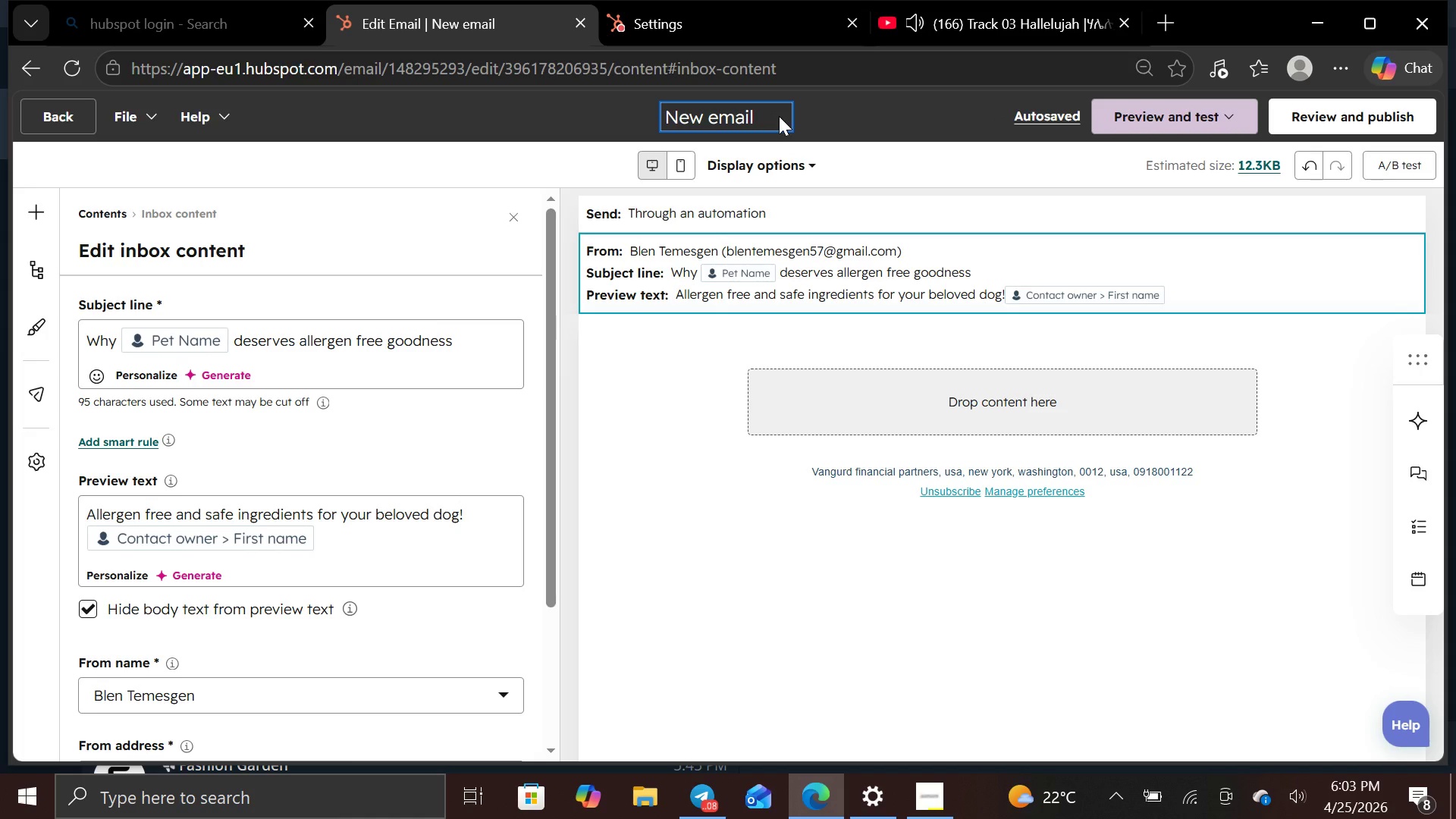 
key(Backspace)
 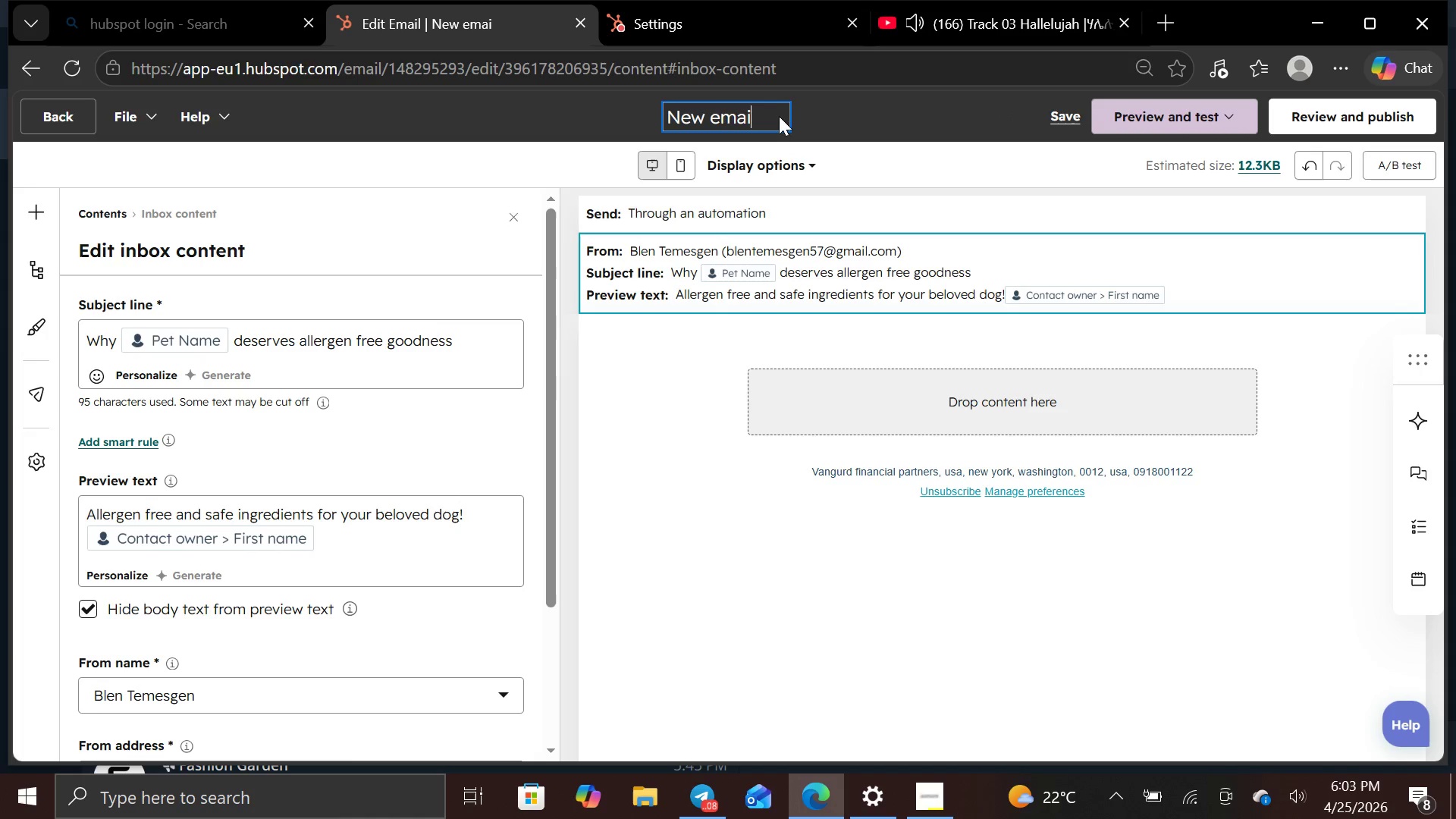 
hold_key(key=Backspace, duration=1.05)
 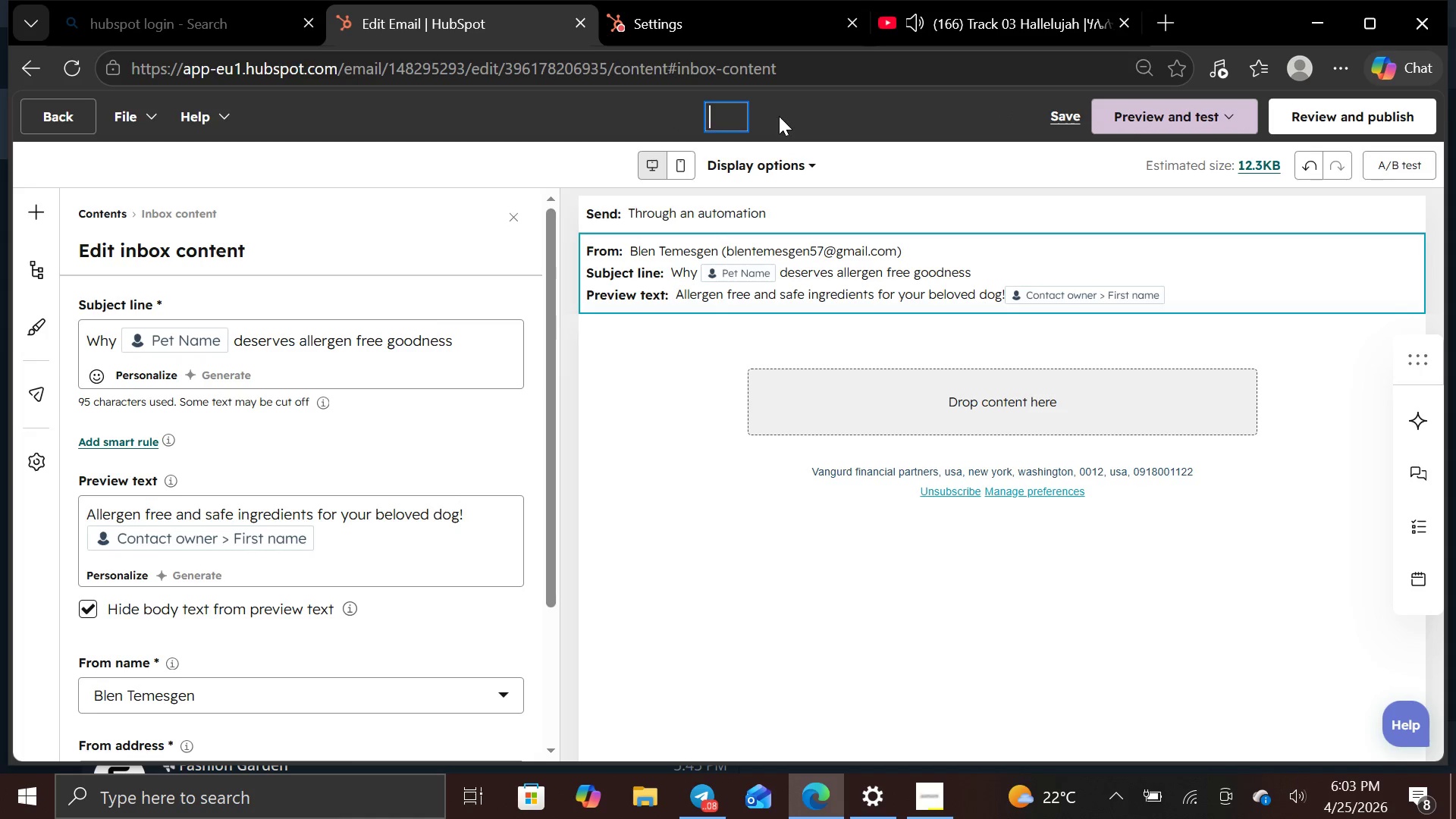 
hold_key(key=Backspace, duration=9.27)
 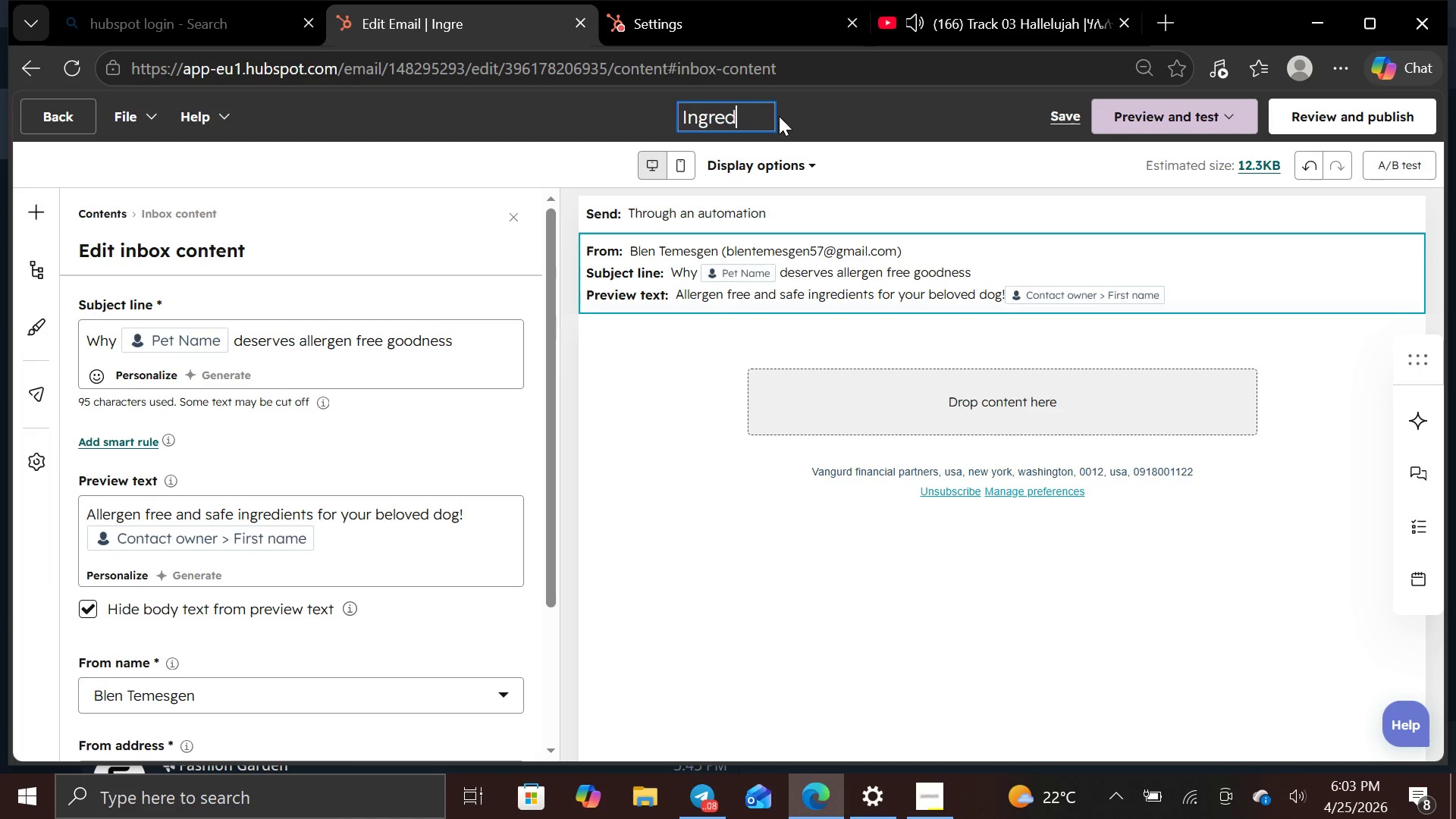 
type(Ingregdients and Saty)
 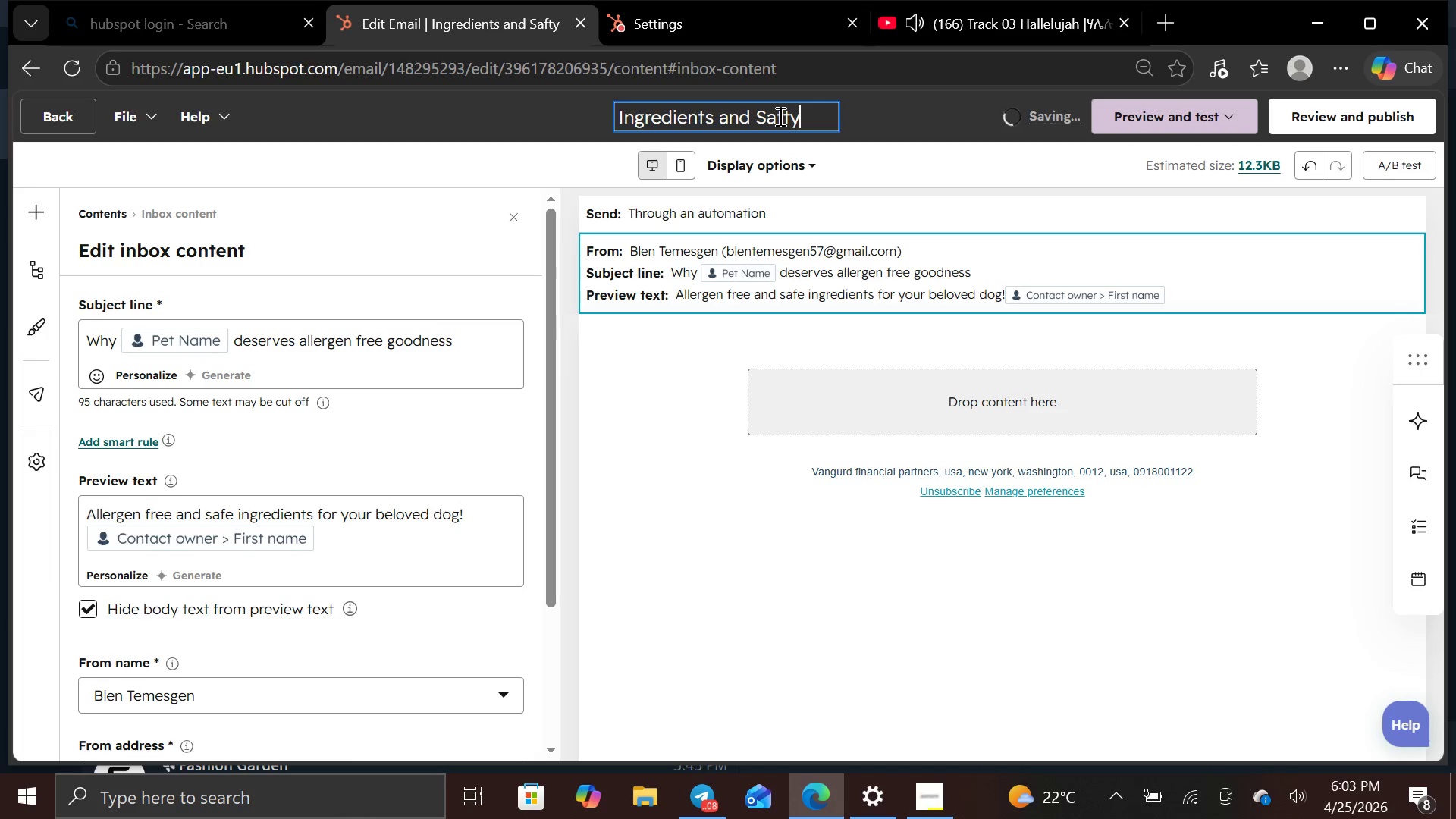 
left_click([1145, 117])
 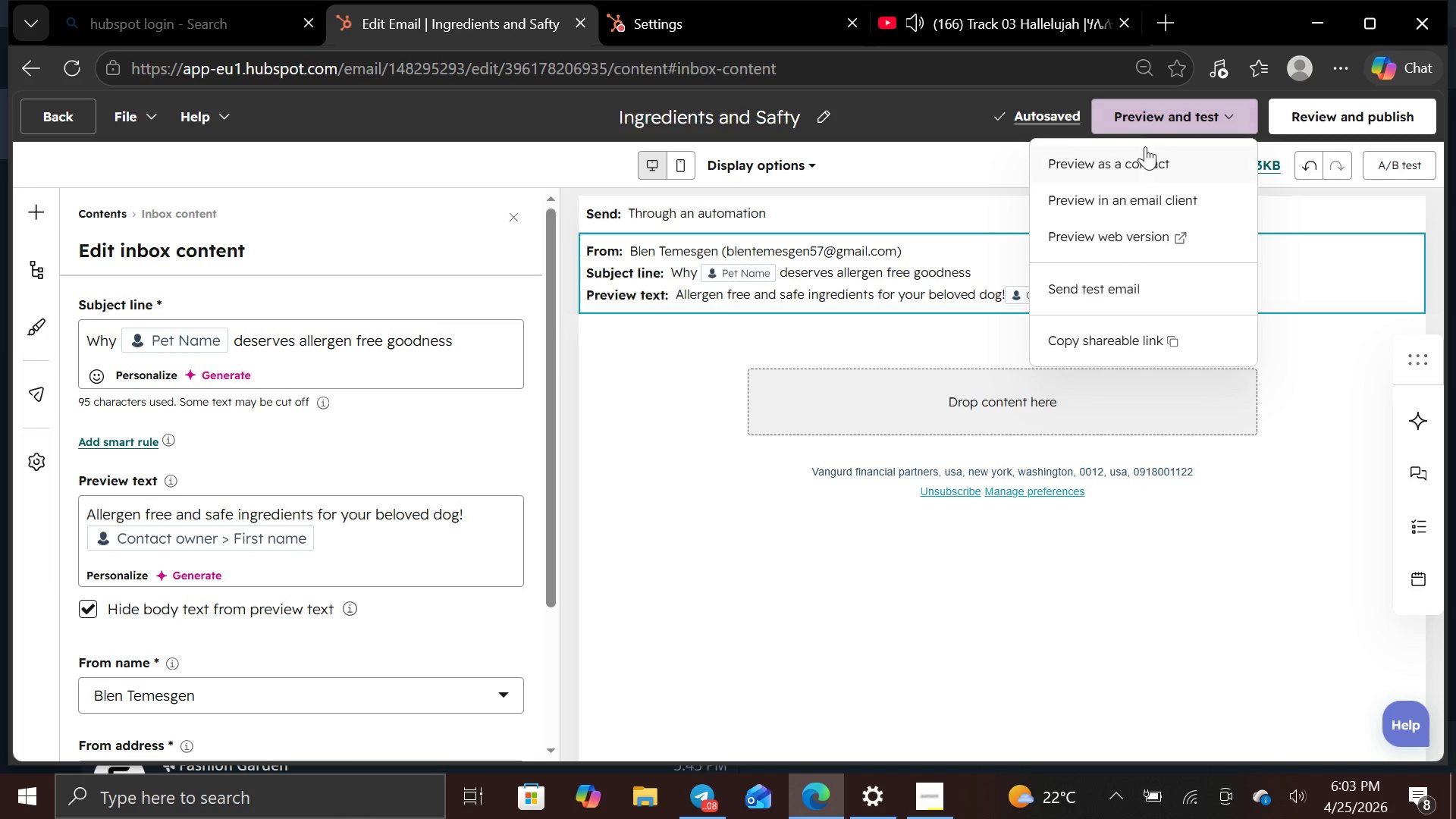 
left_click([1146, 162])
 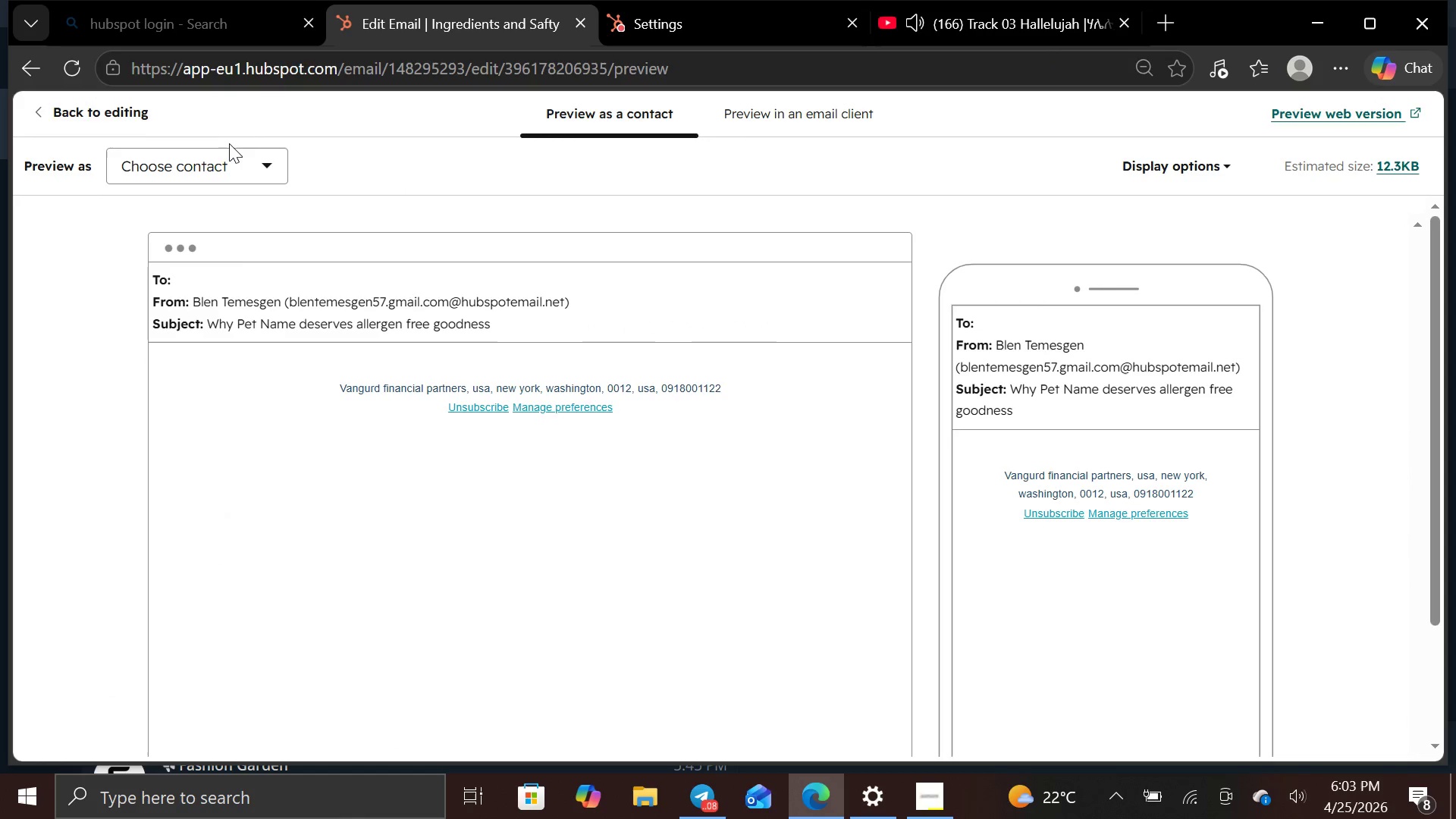 
left_click_drag(start_coordinate=[253, 165], to_coordinate=[256, 167])
 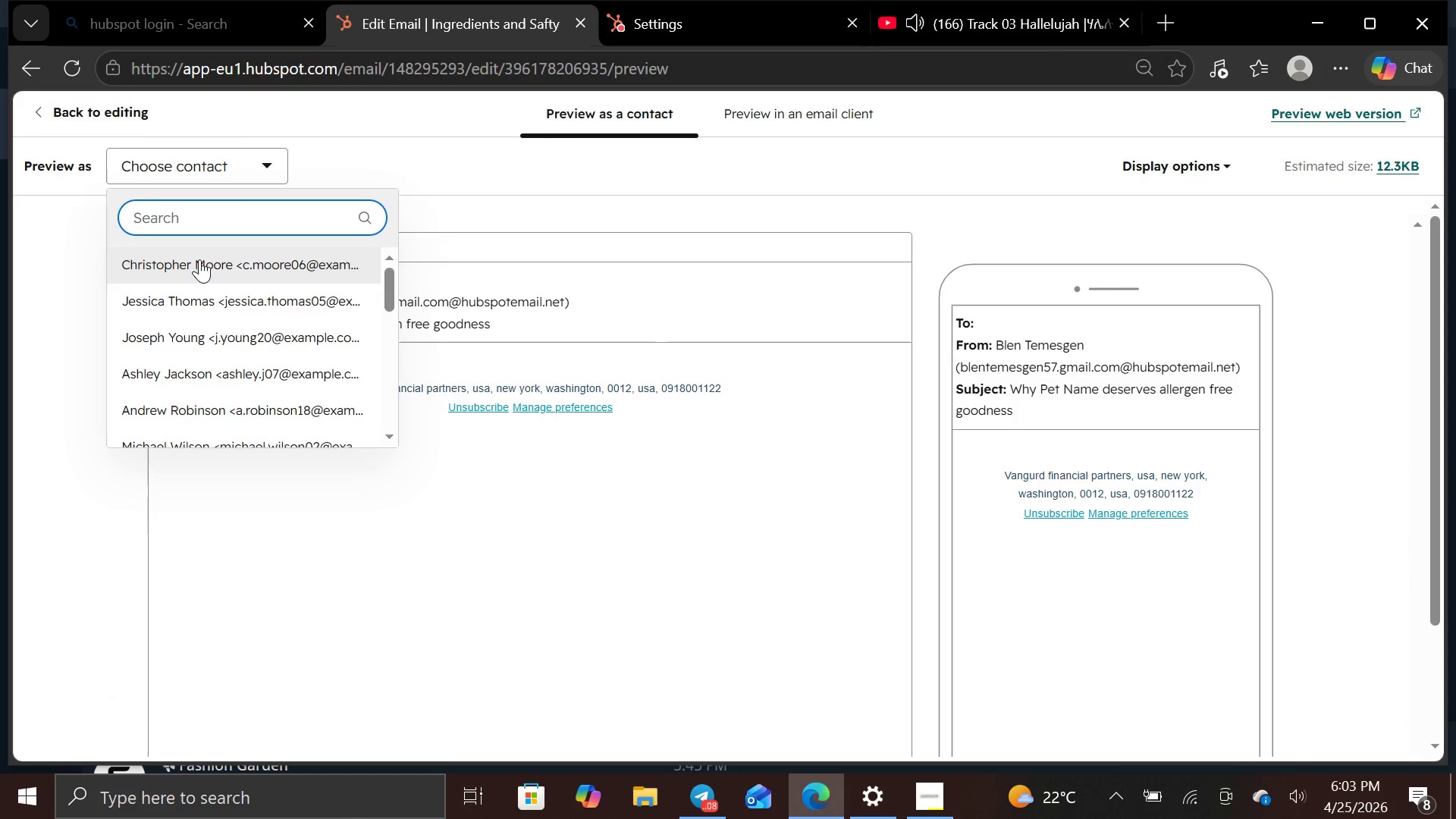 
left_click([200, 259])
 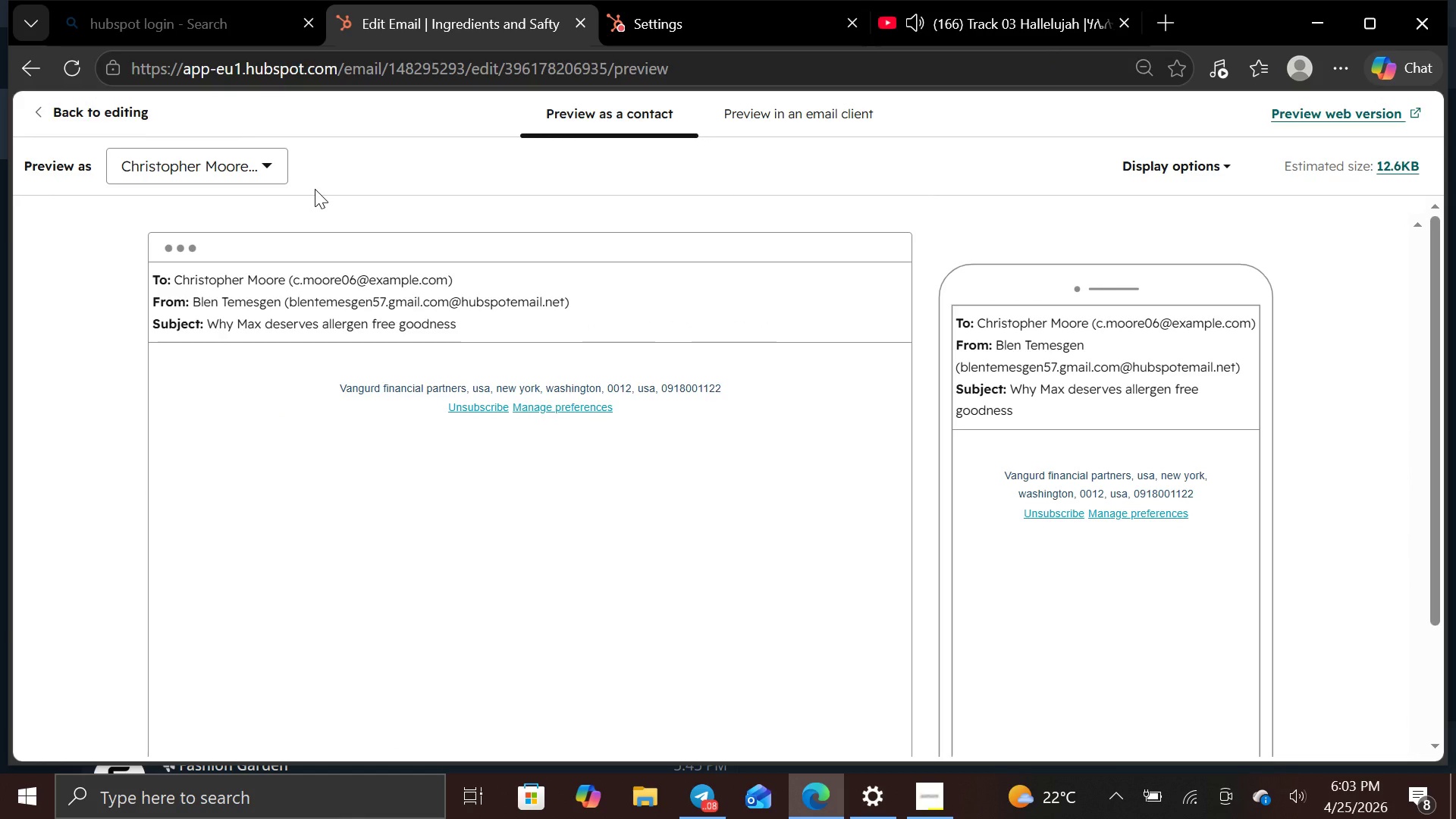 
wait(7.41)
 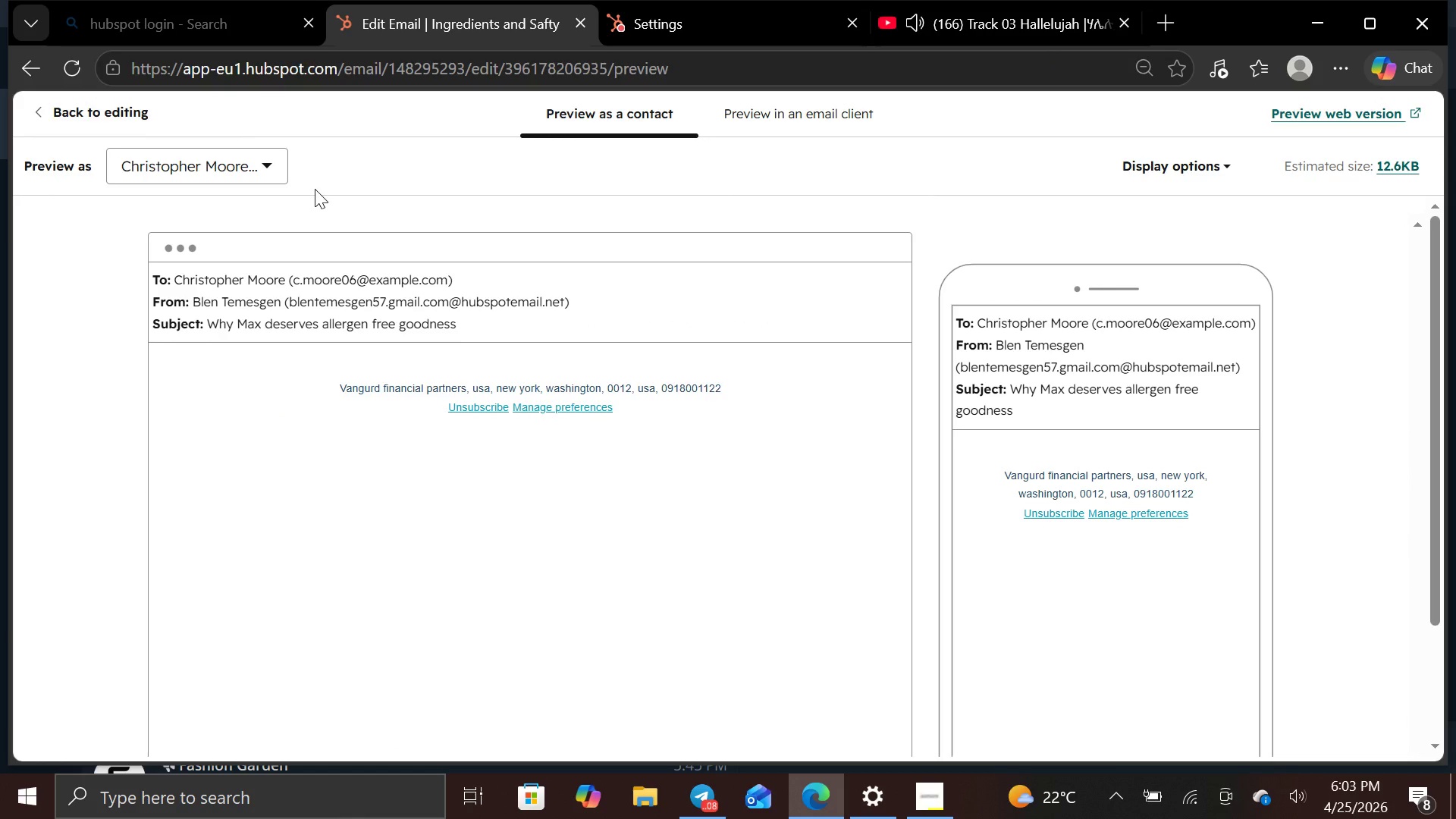 
left_click([262, 158])
 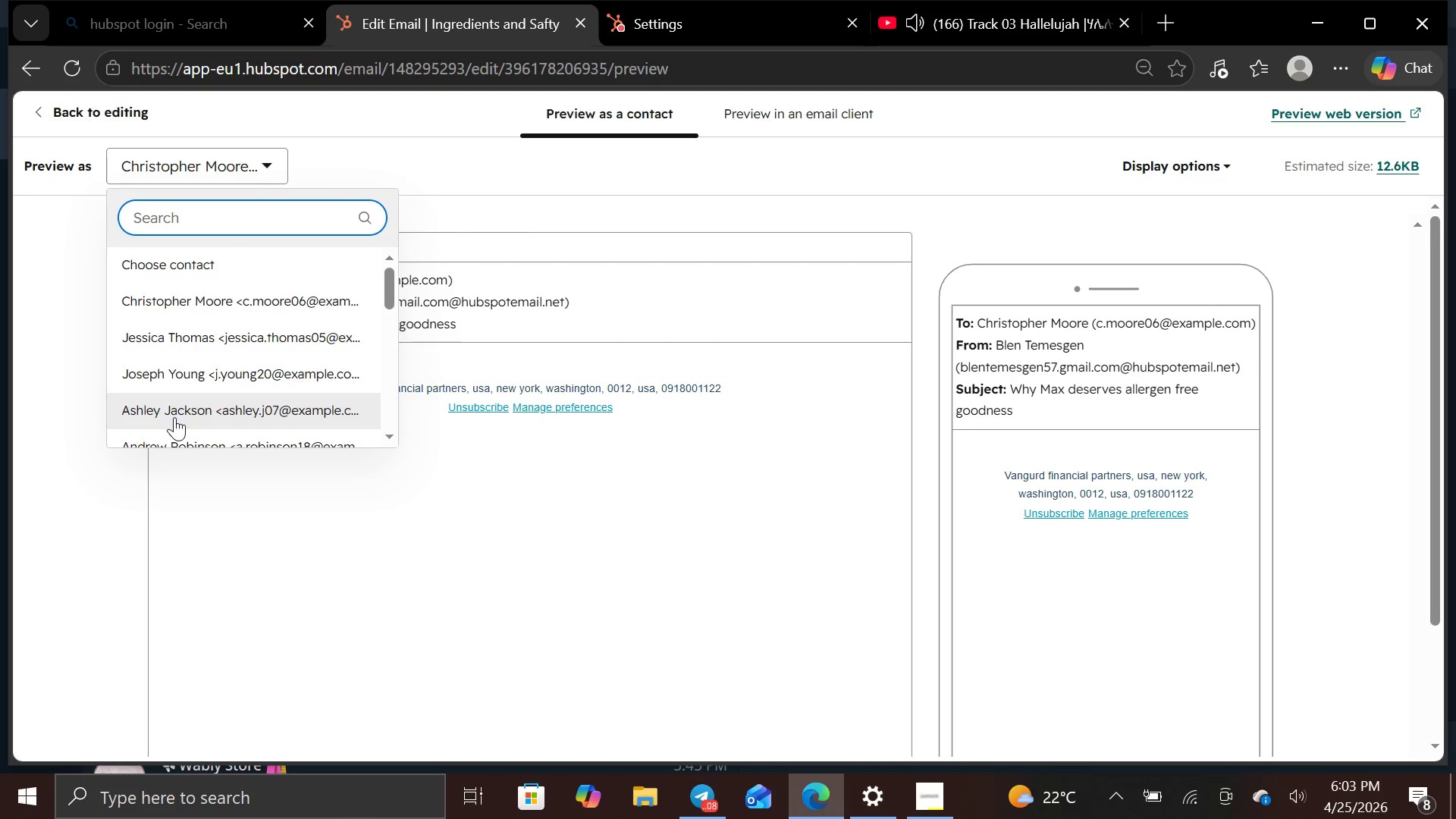 
left_click([174, 417])
 